 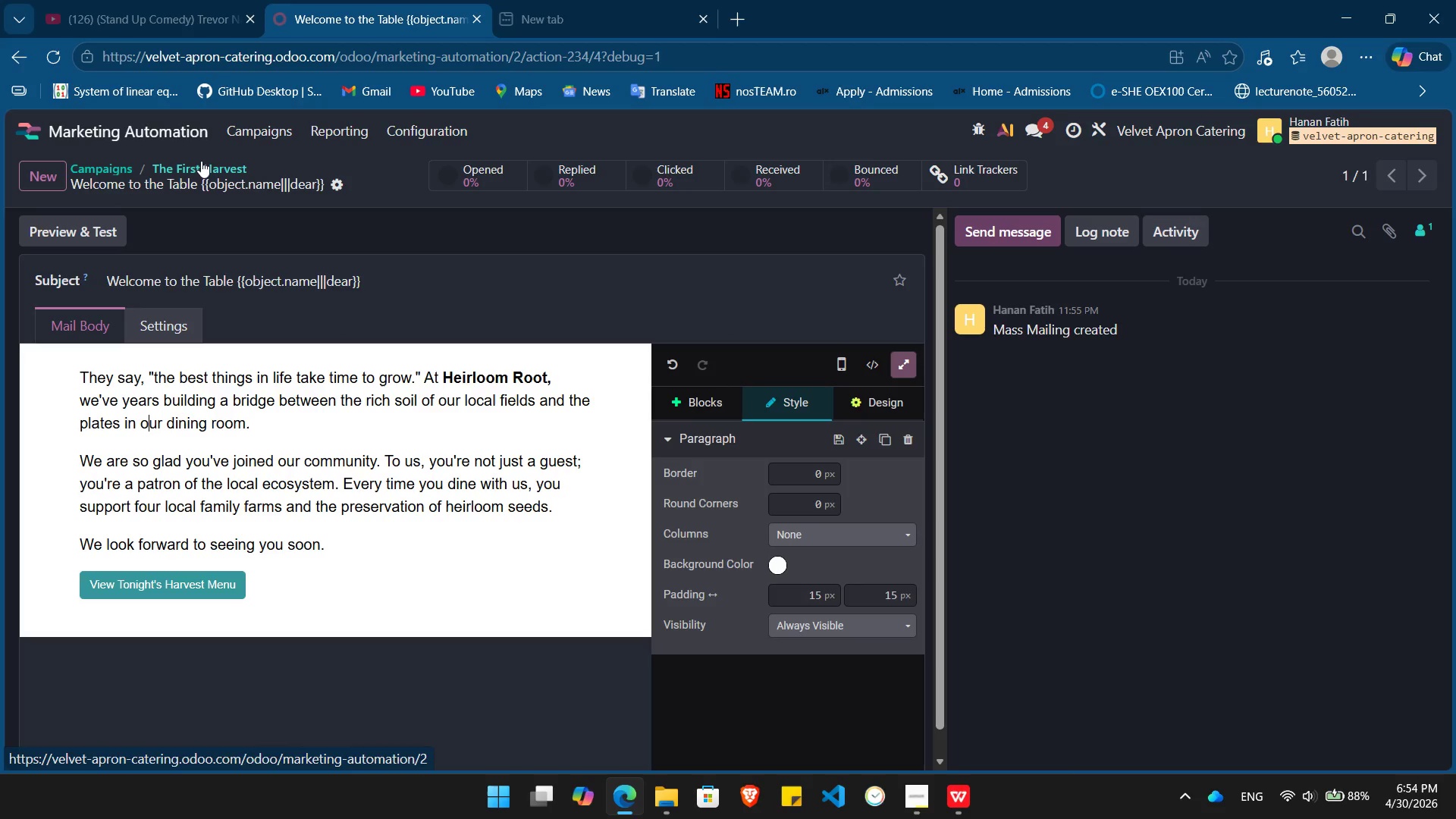 
left_click([199, 167])
 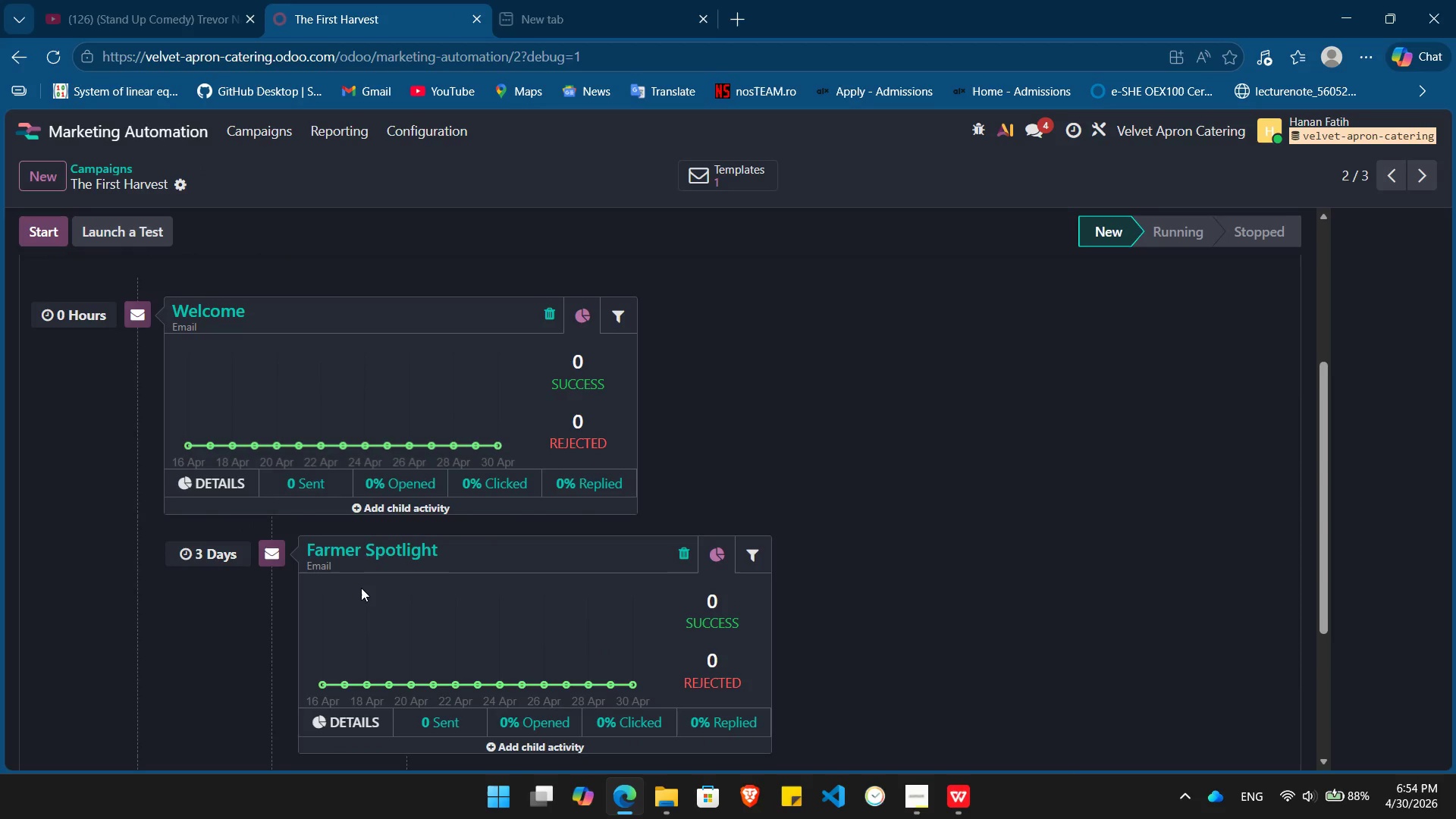 
wait(6.09)
 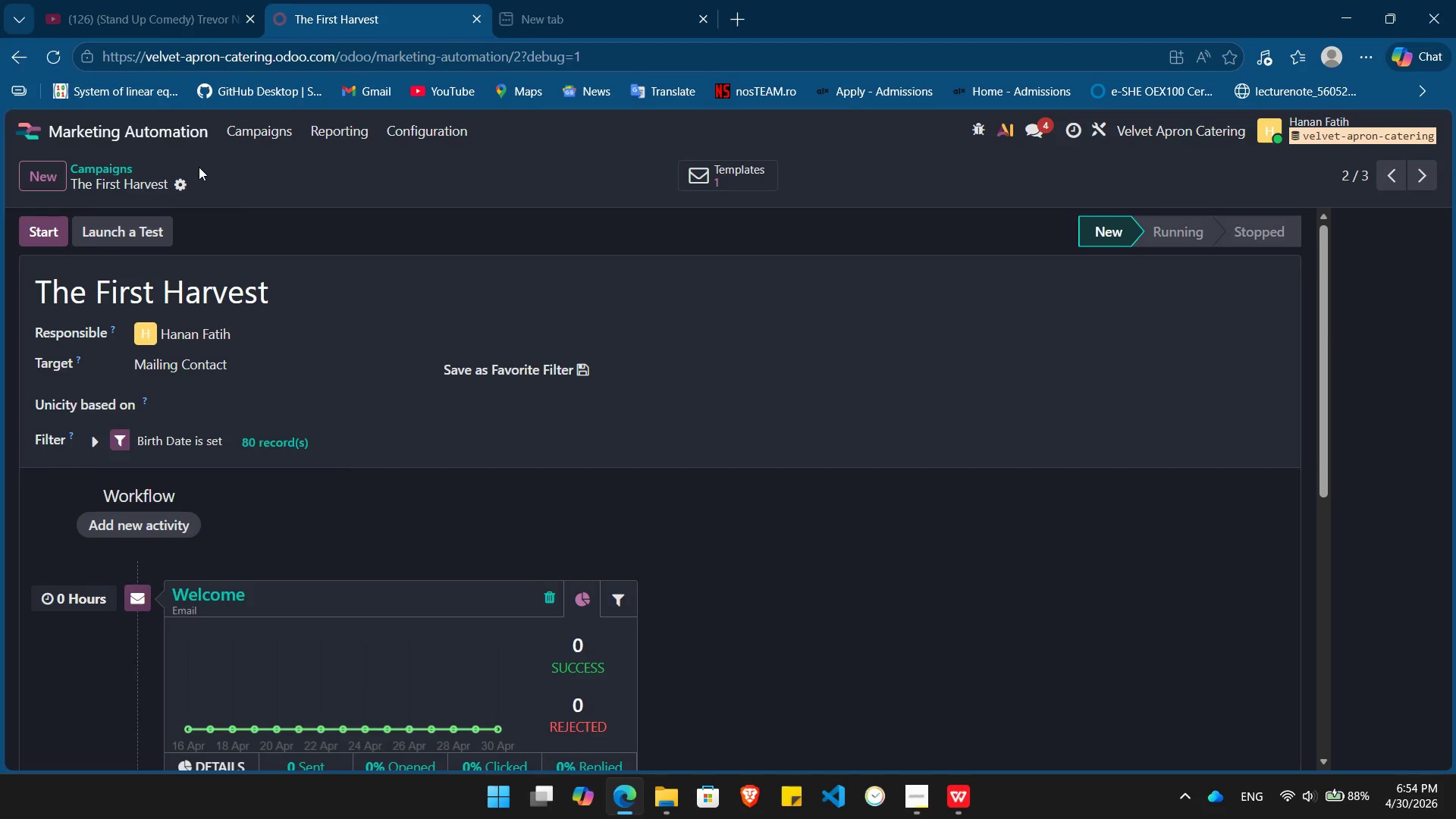 
left_click([378, 555])
 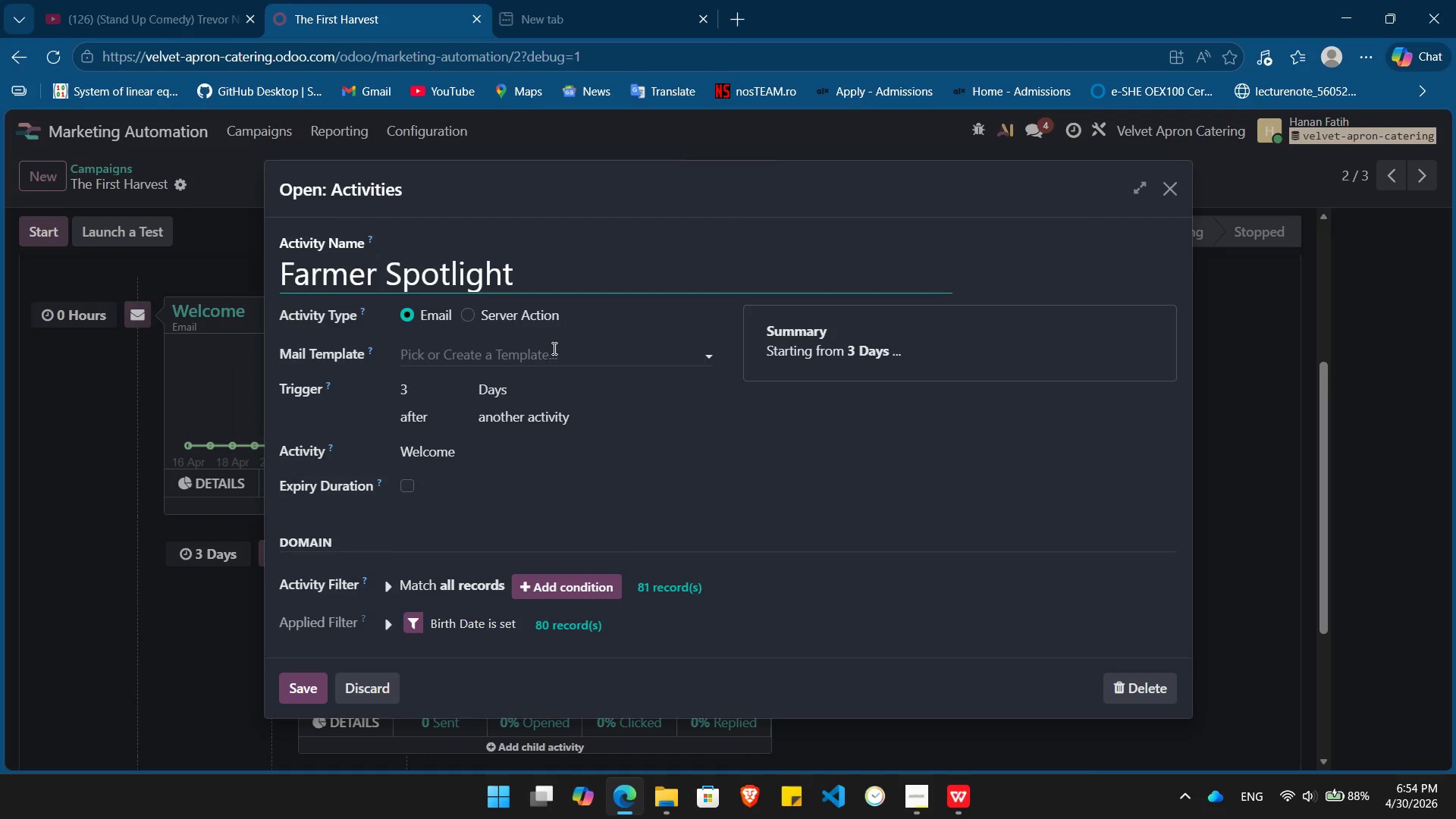 
left_click([553, 347])
 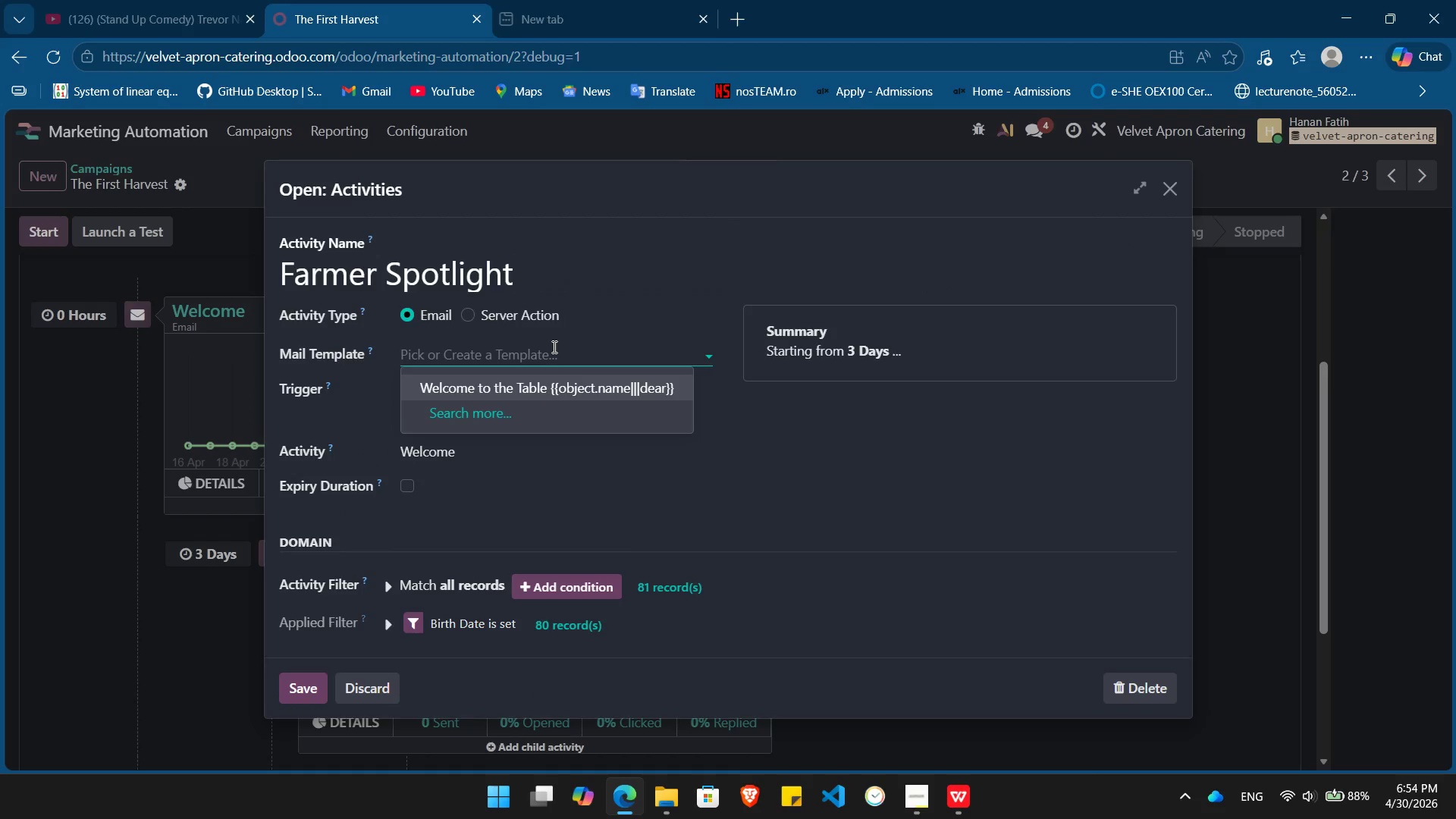 
type(The hands behind your favorite )
 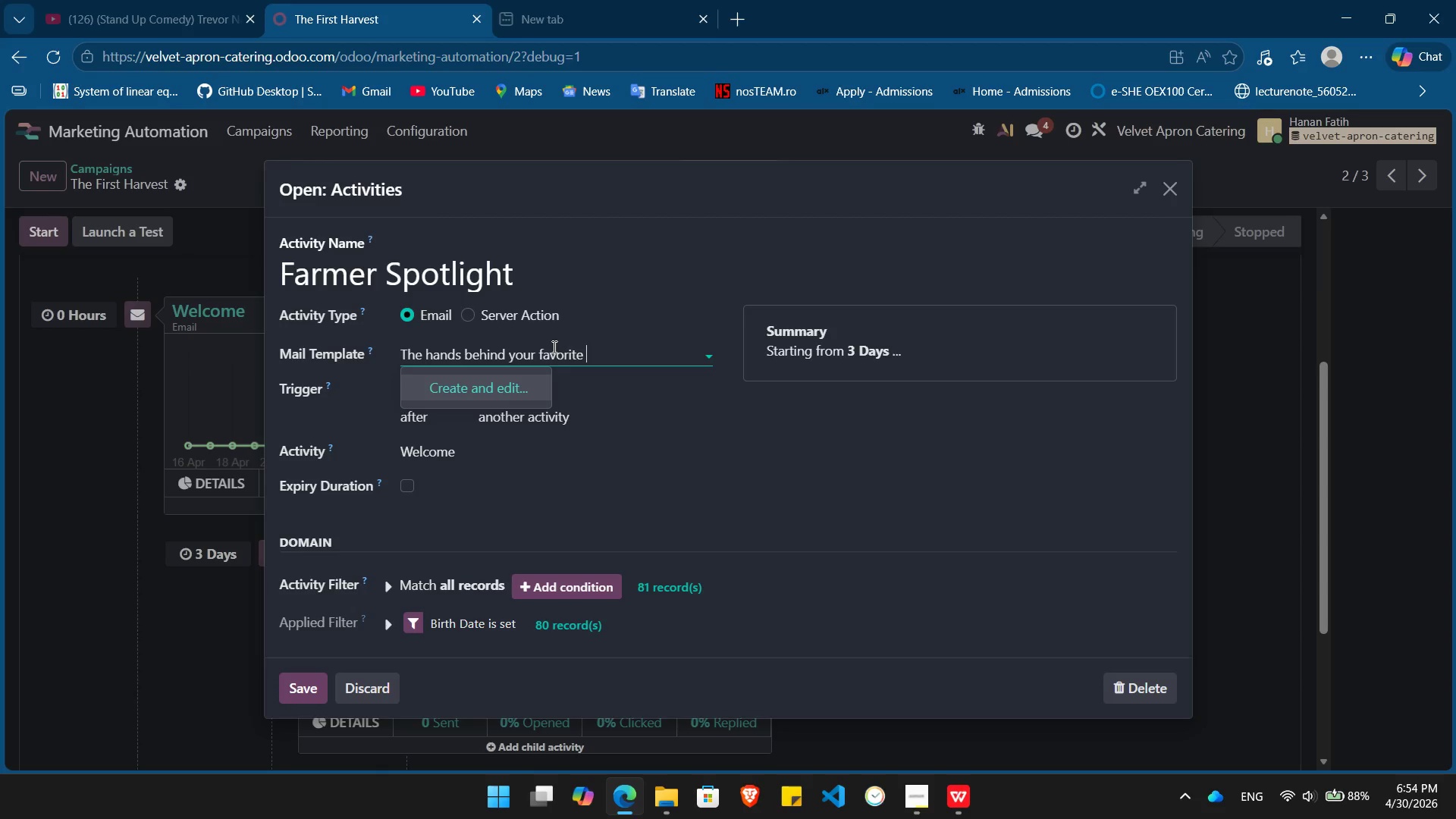 
key(Enter)
 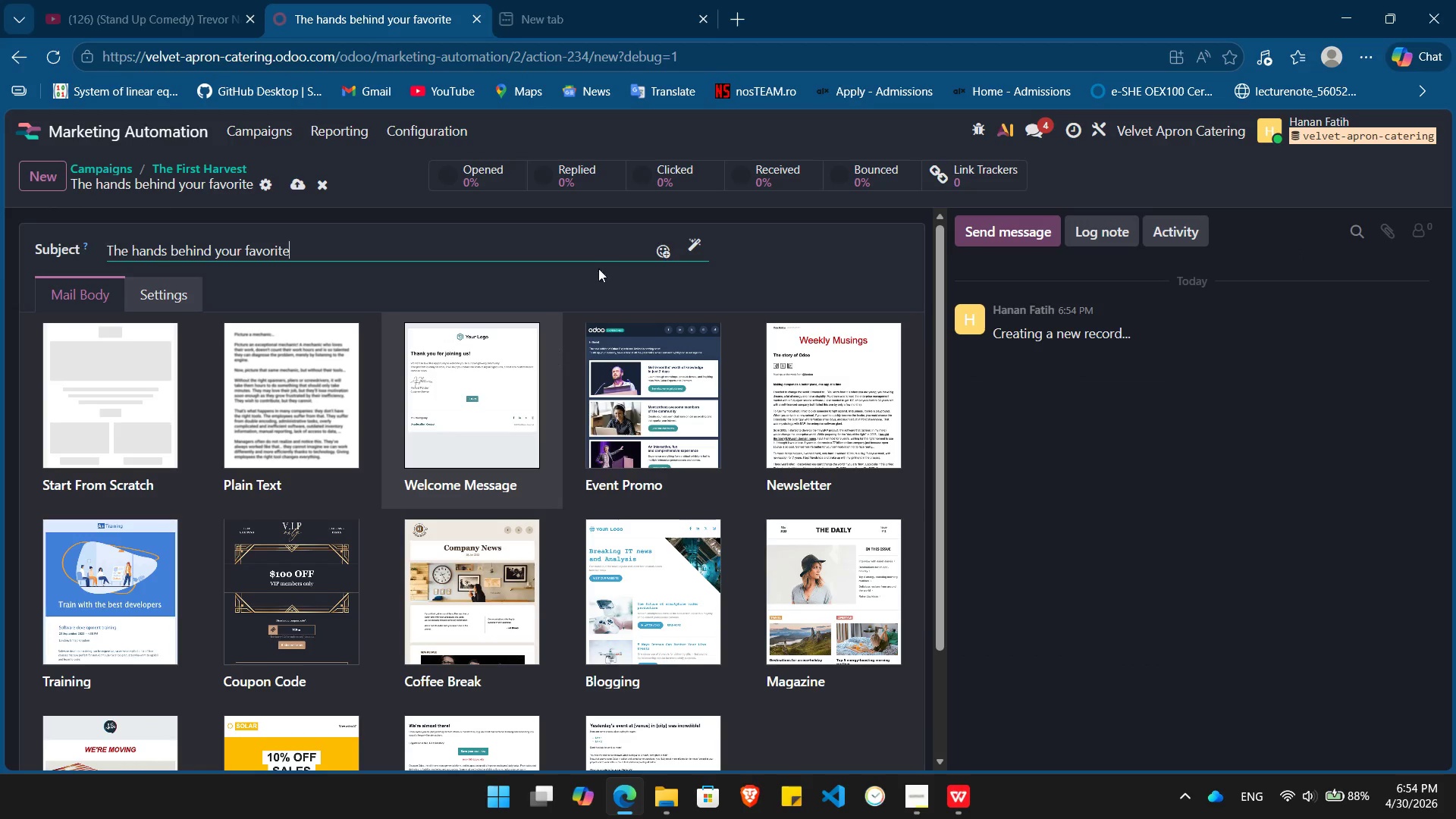 
key(Space)
 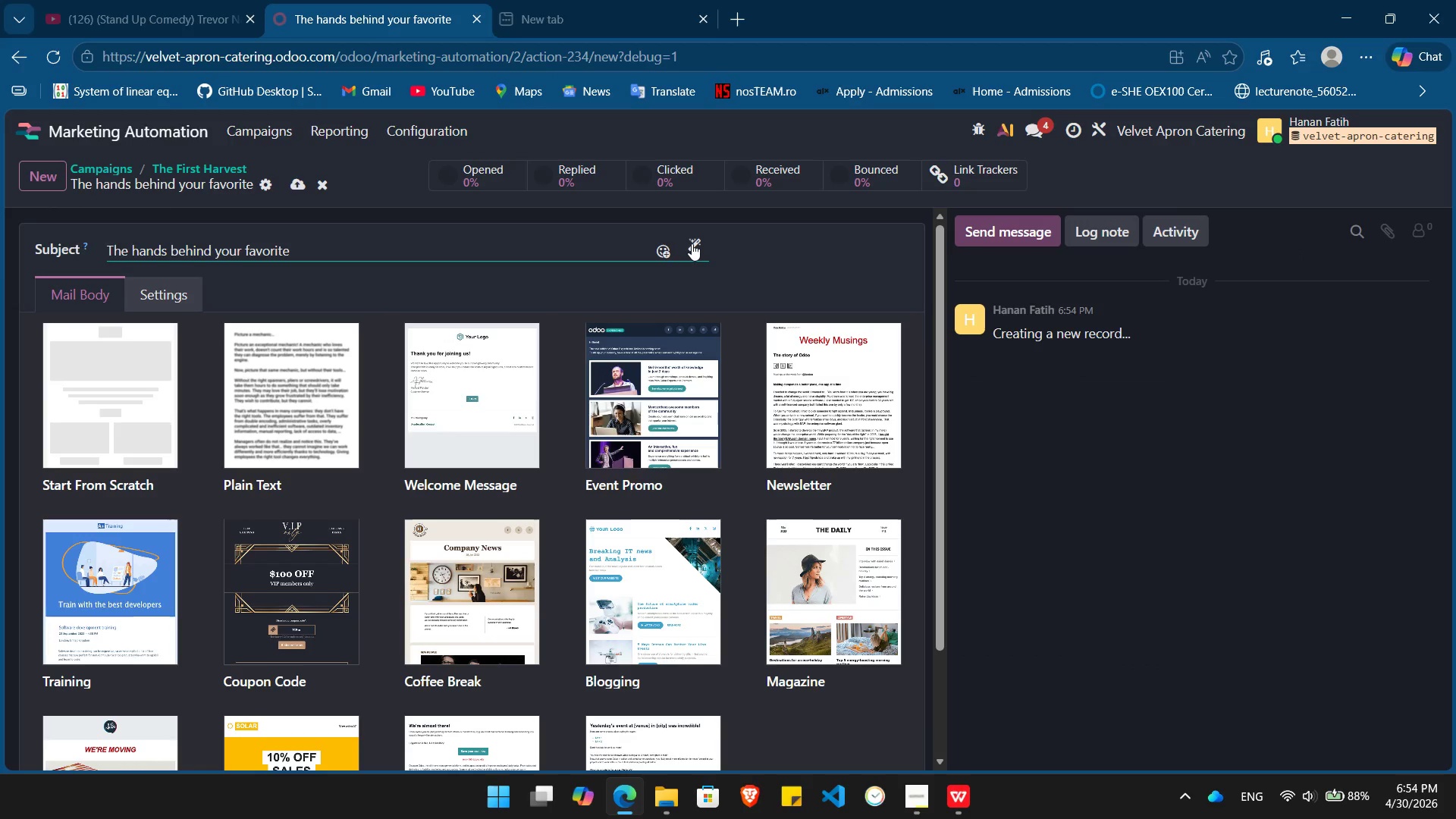 
left_click([692, 243])
 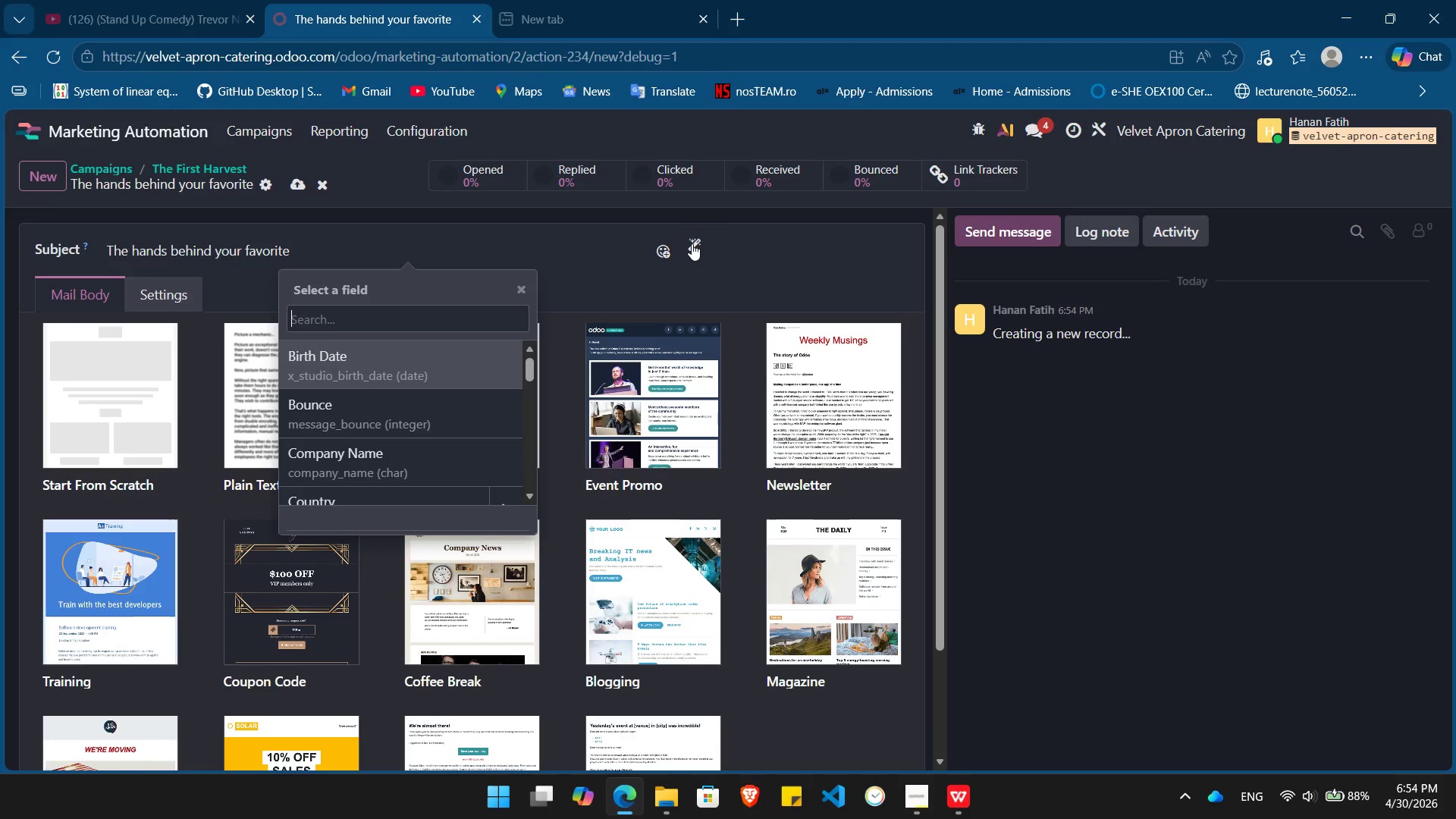 
type(dish)
 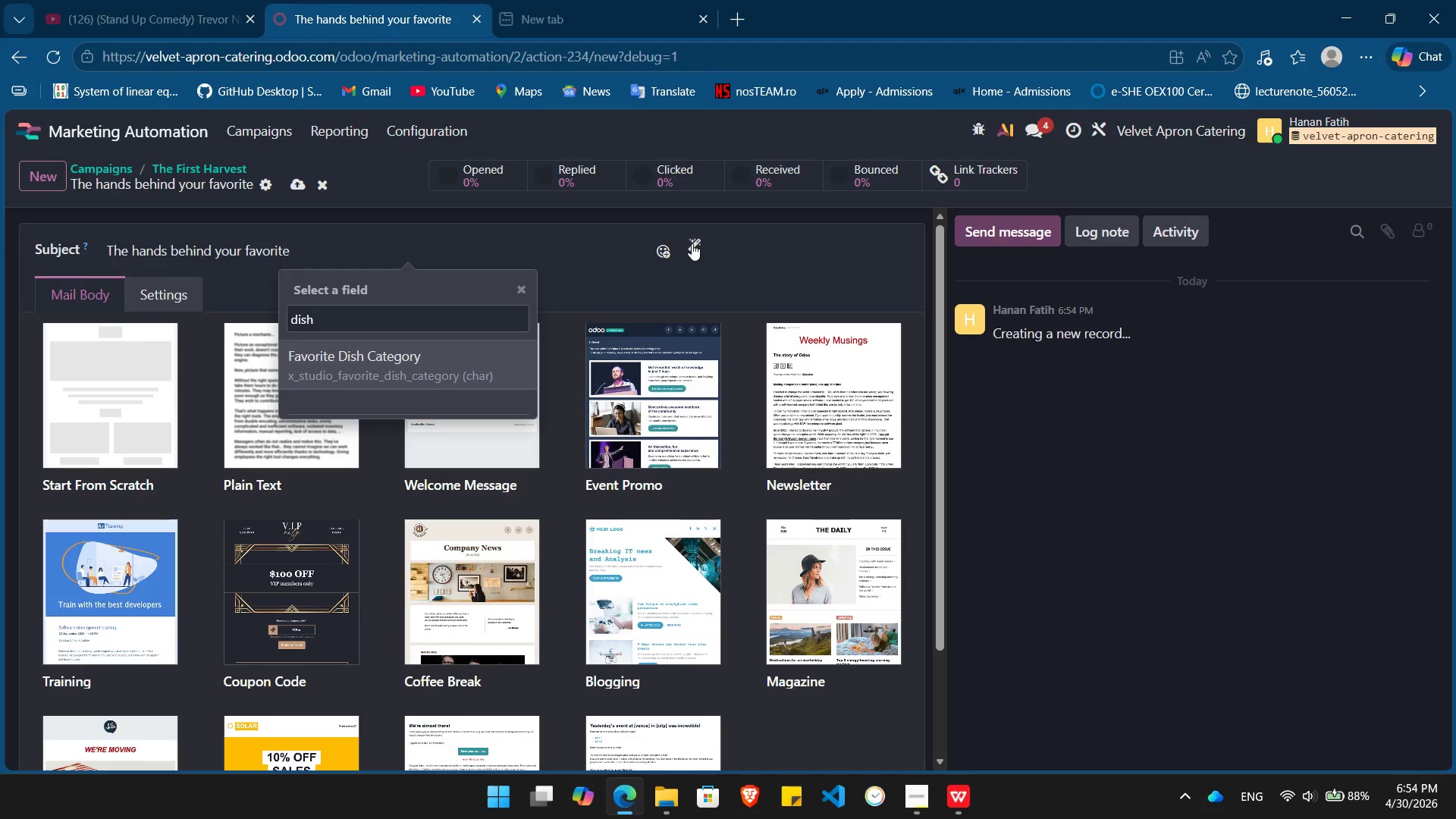 
key(Enter)
 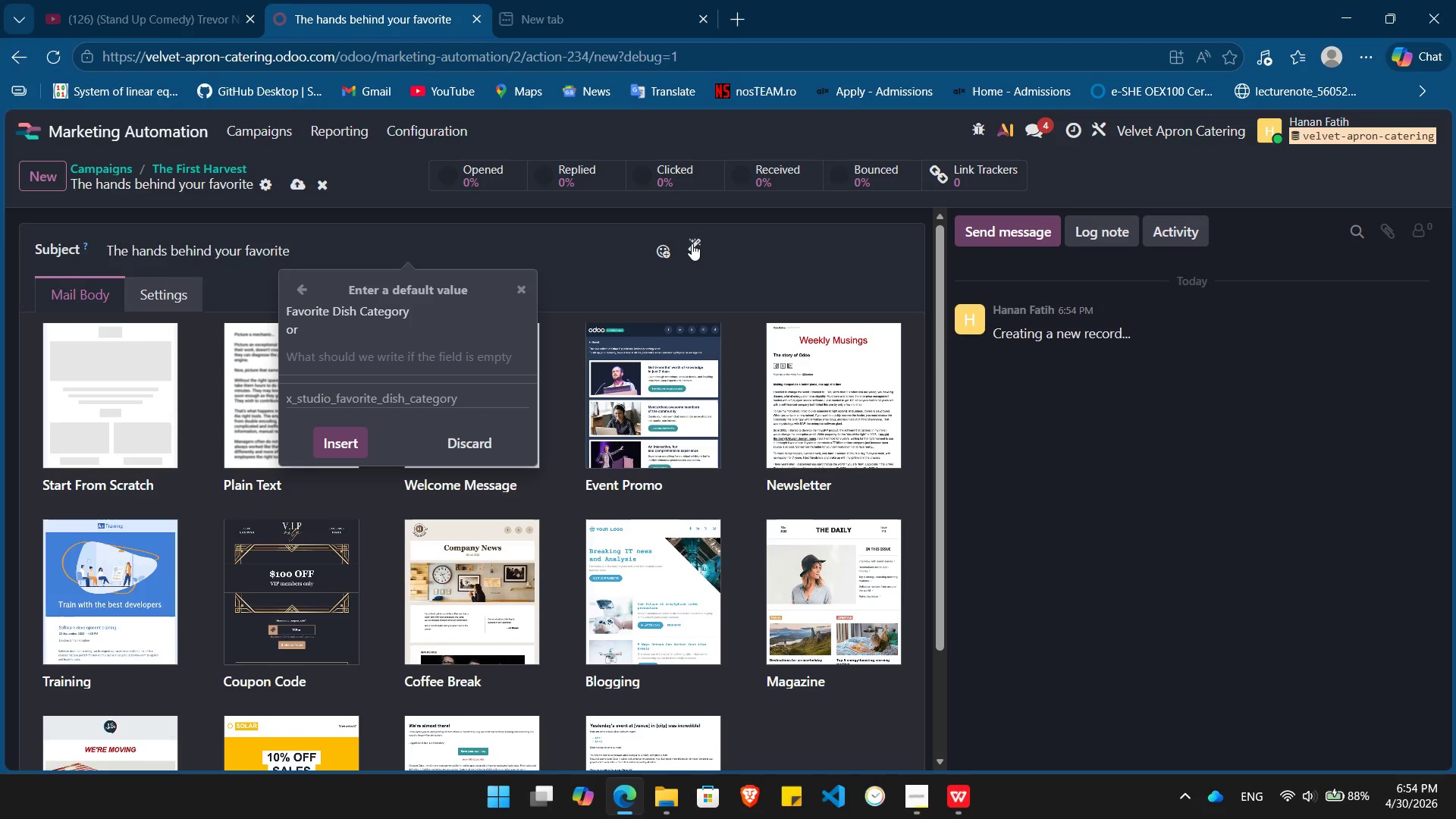 
type(dish)
 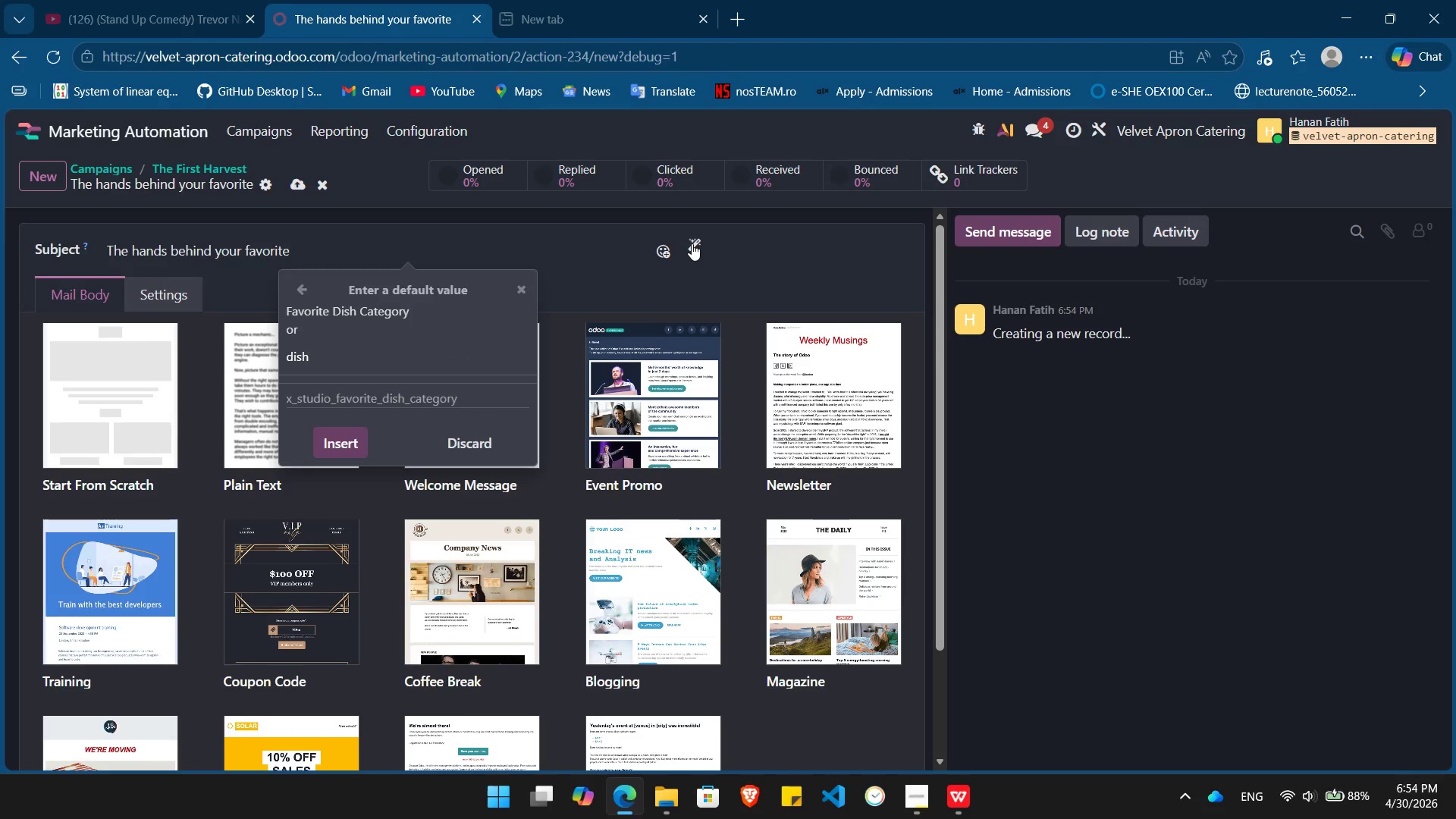 
key(Enter)
 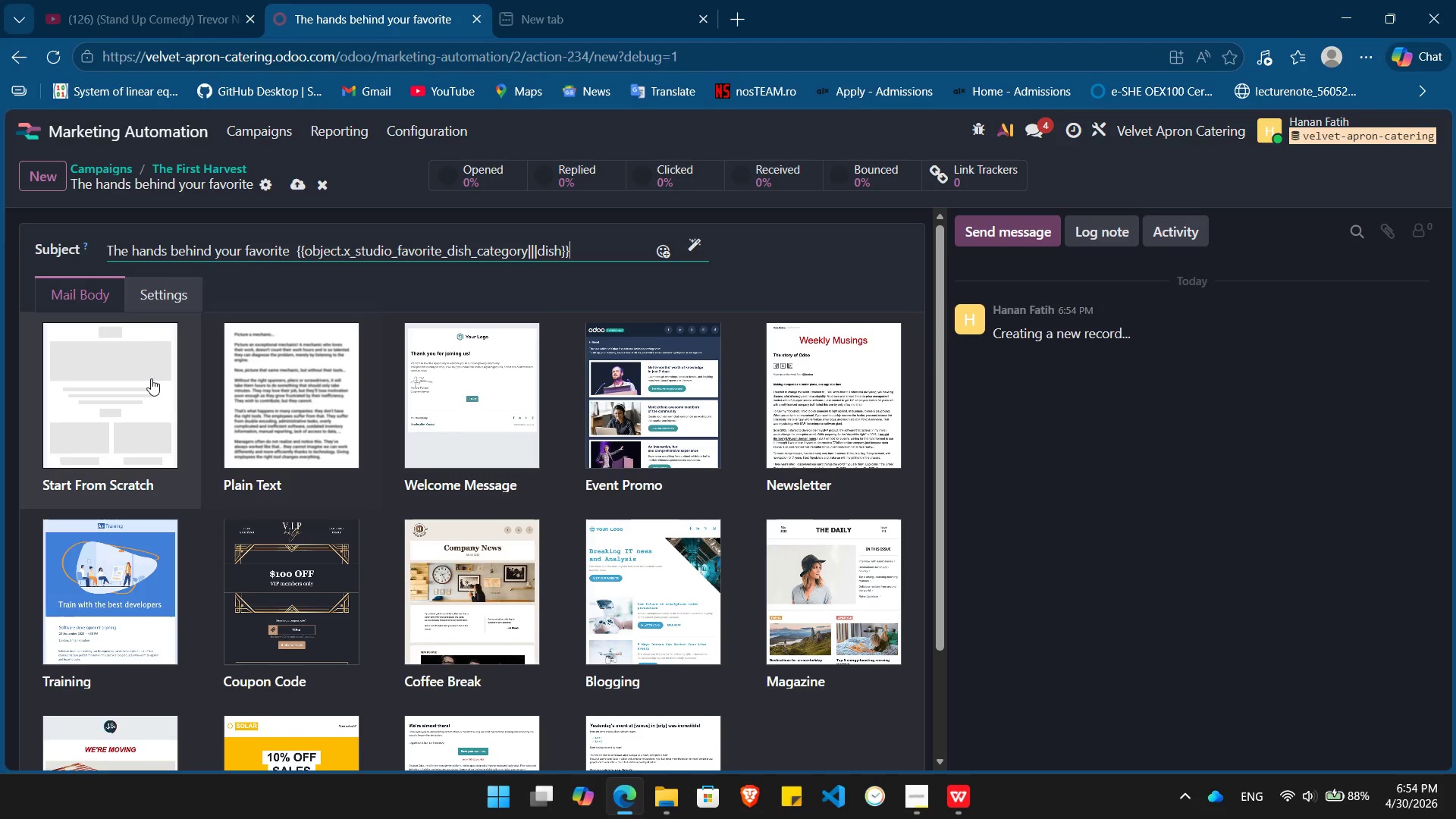 
left_click([151, 378])
 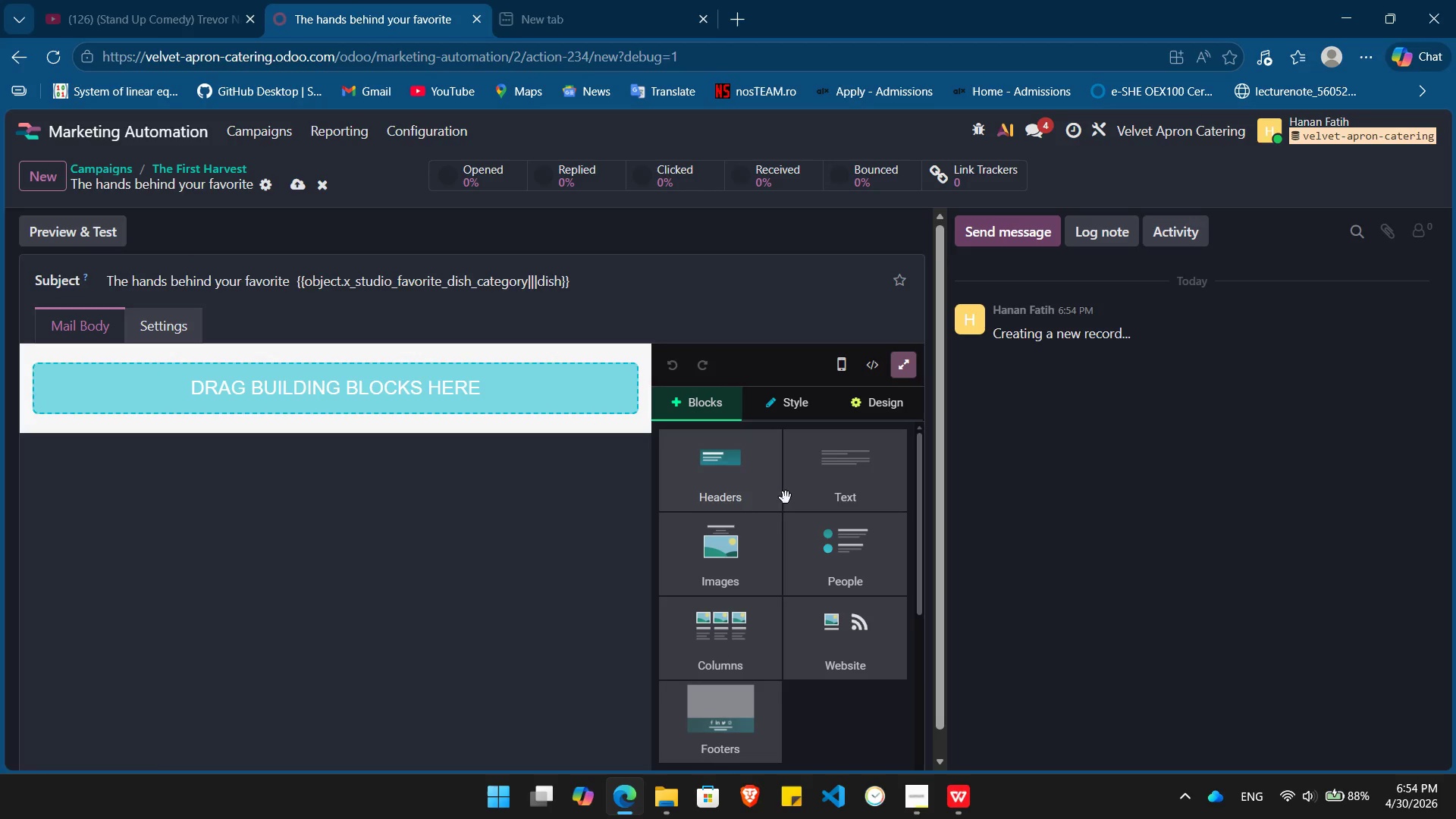 
left_click_drag(start_coordinate=[830, 489], to_coordinate=[316, 397])
 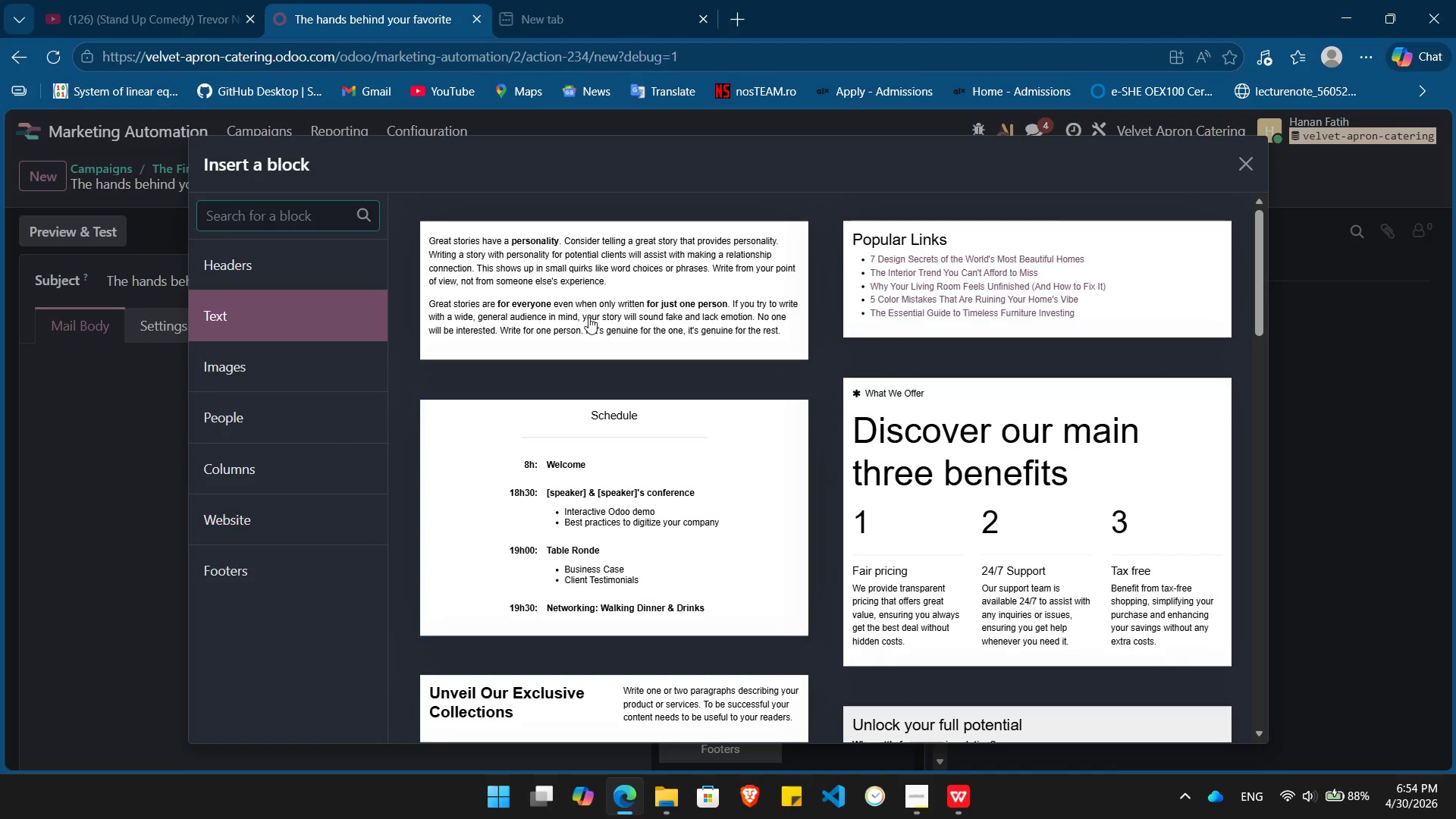 
left_click([588, 310])
 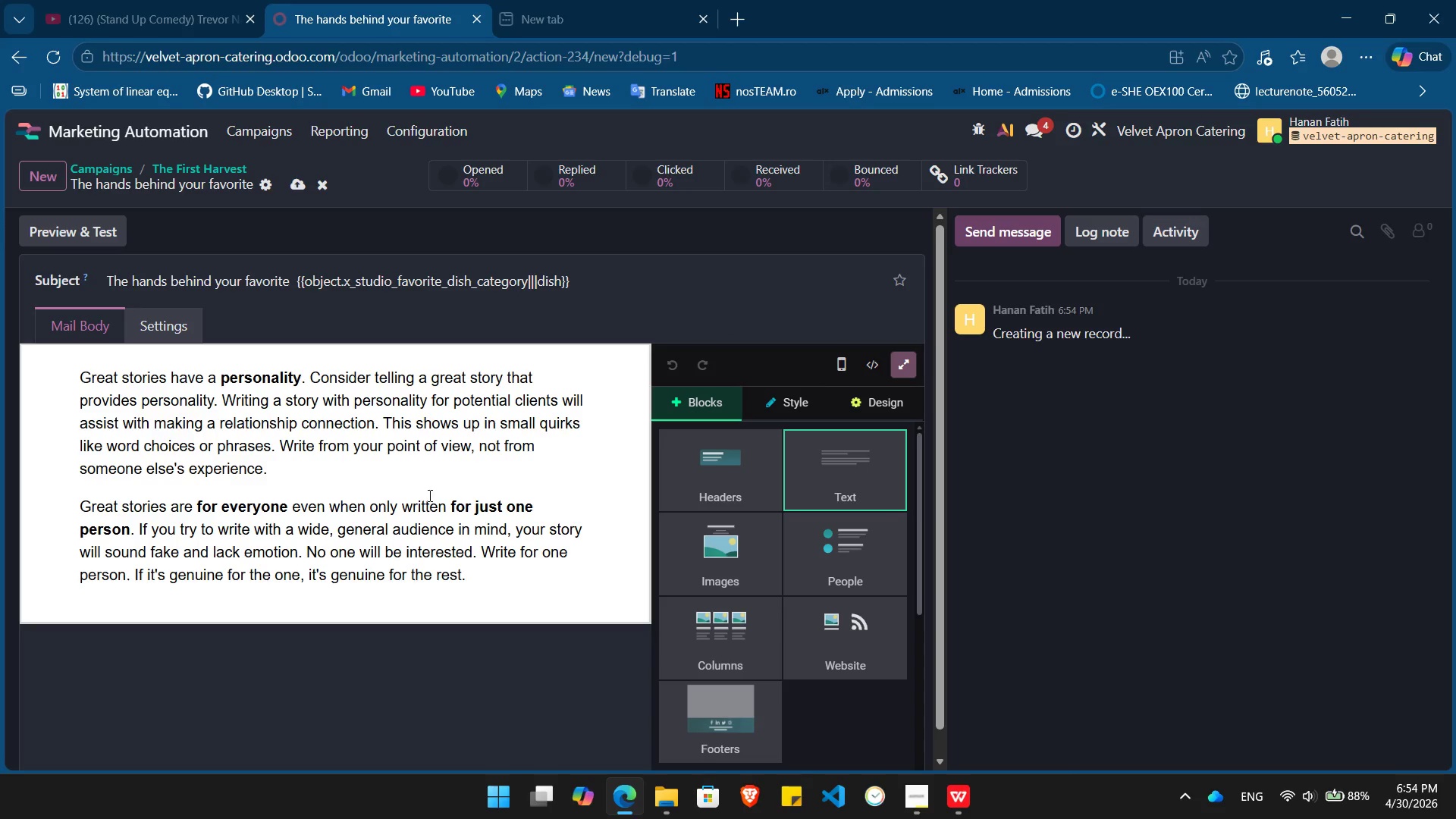 
left_click([428, 495])
 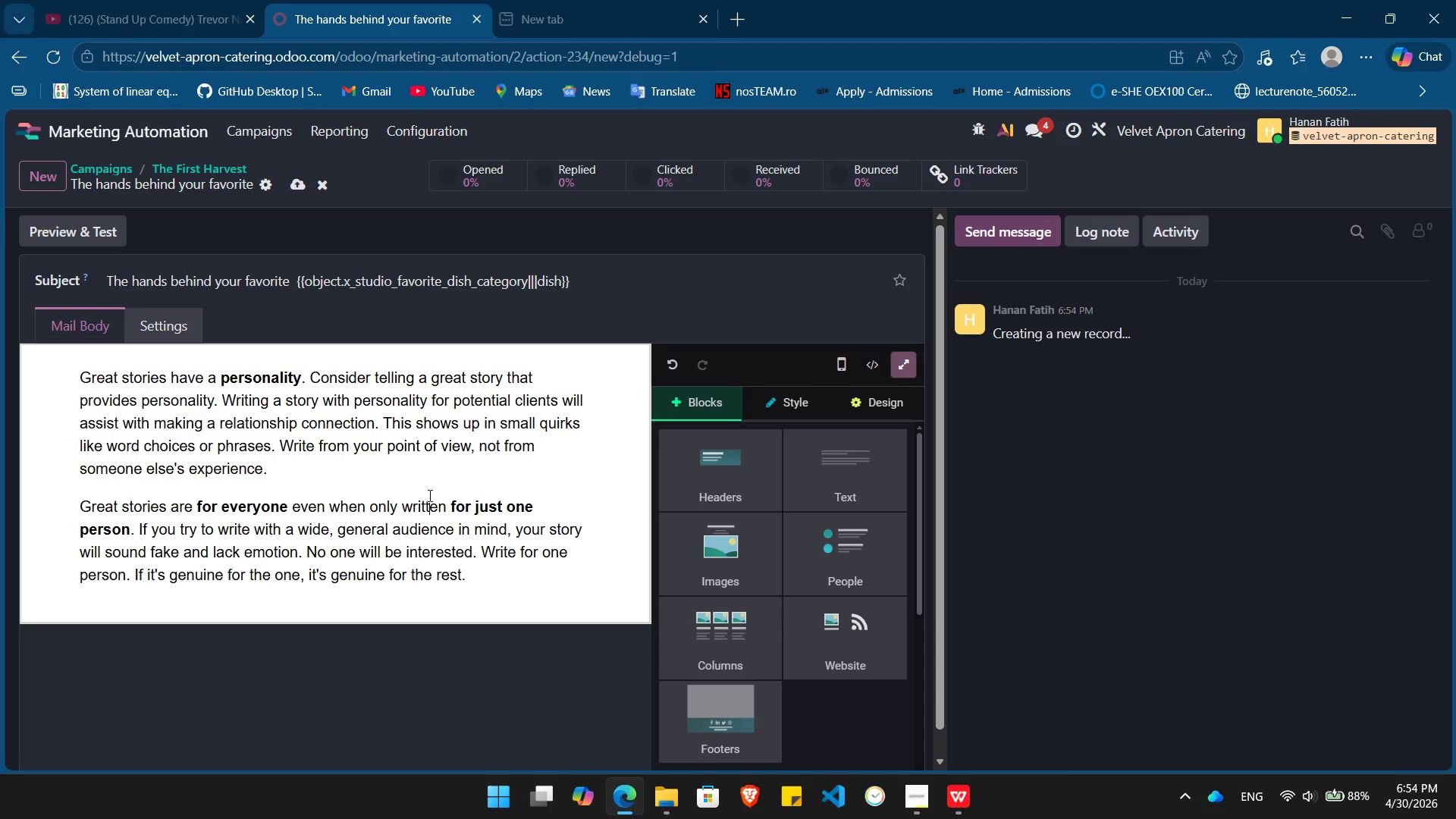 
key(Control+A)
 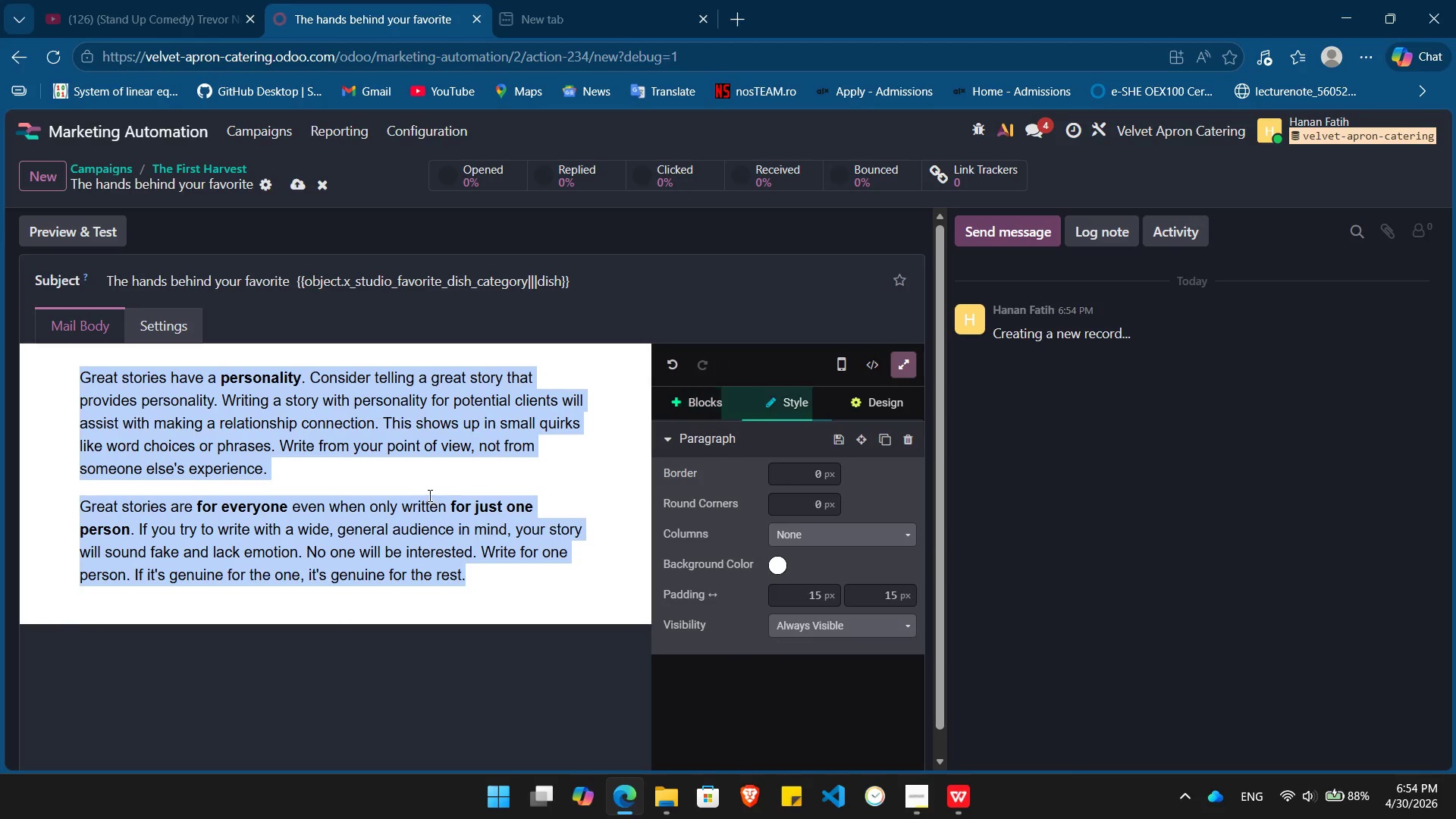 
key(Backspace)
 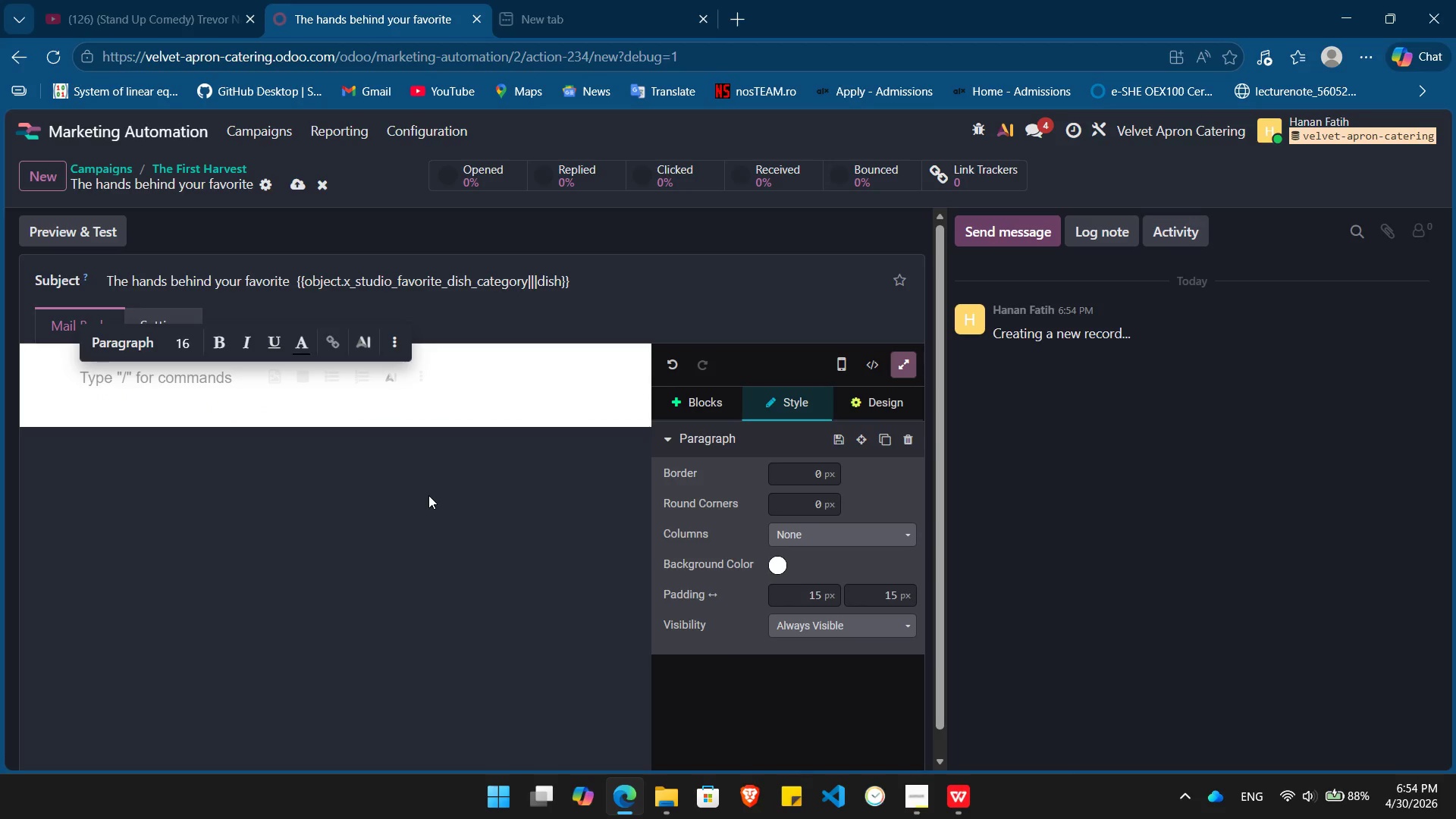 
wait(9.16)
 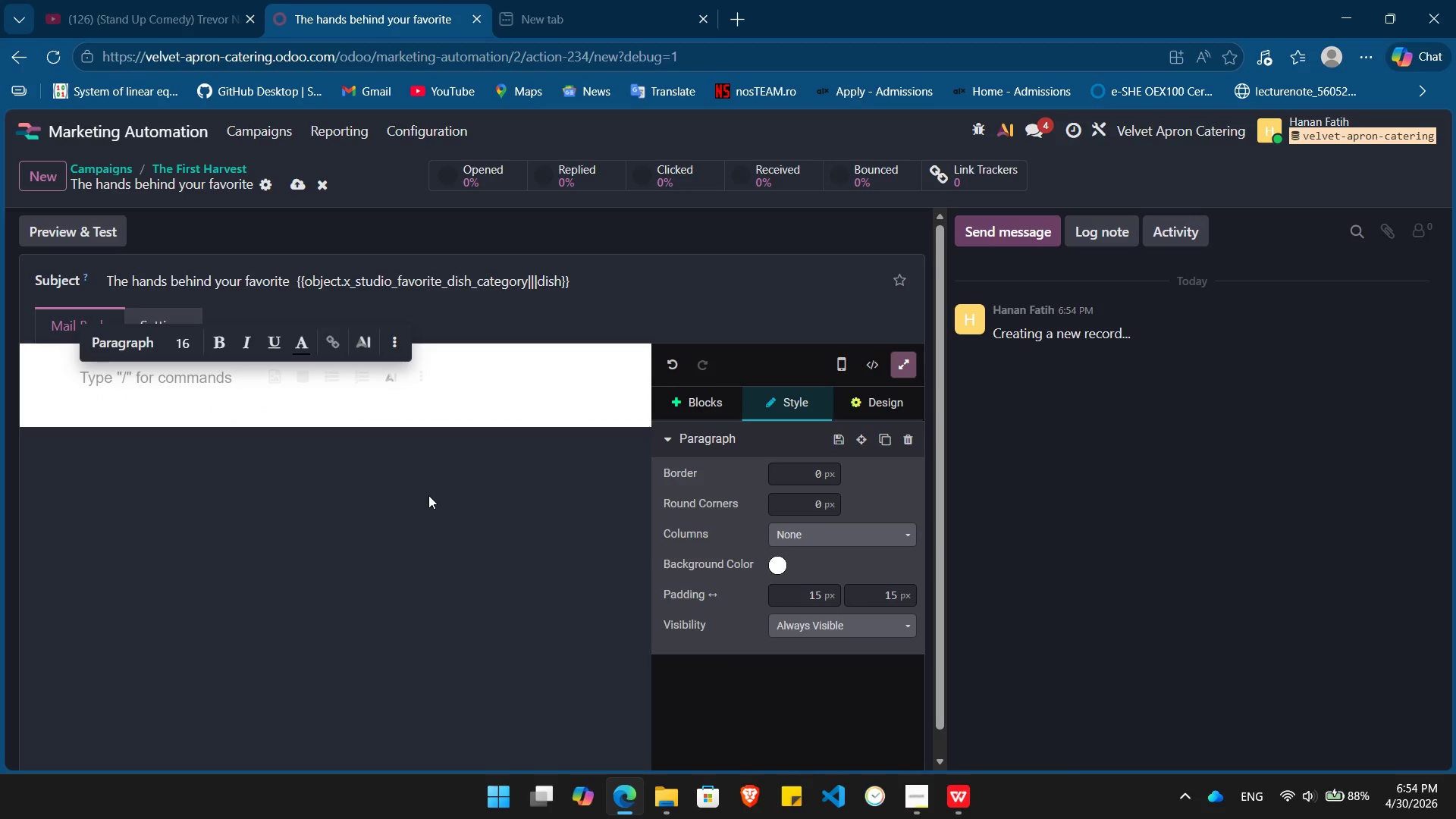 
left_click([118, 390])
 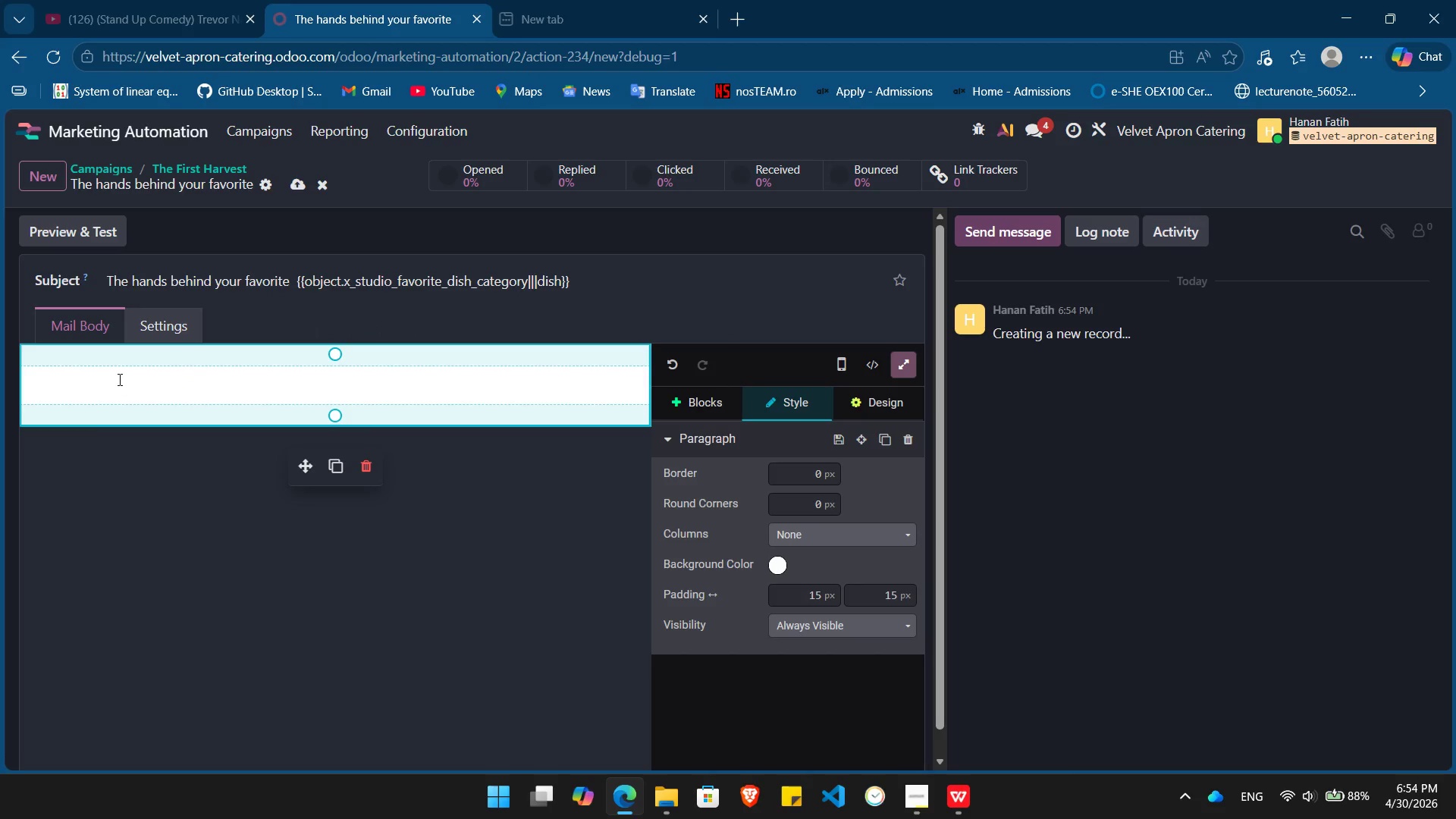 
left_click([118, 379])
 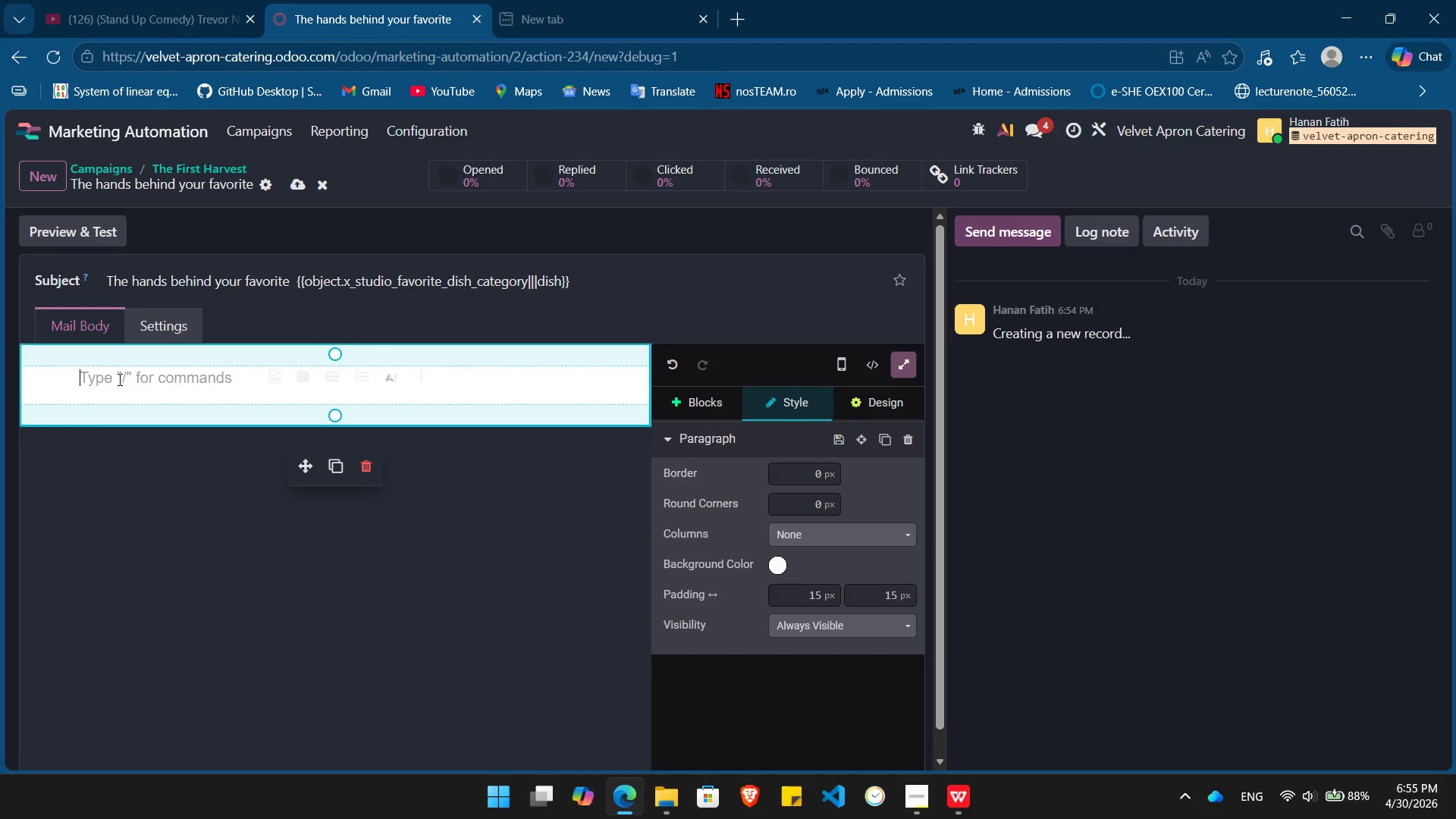 
type(We nori)
key(Backspace)
key(Backspace)
type(ticed you have an eye for our /)
 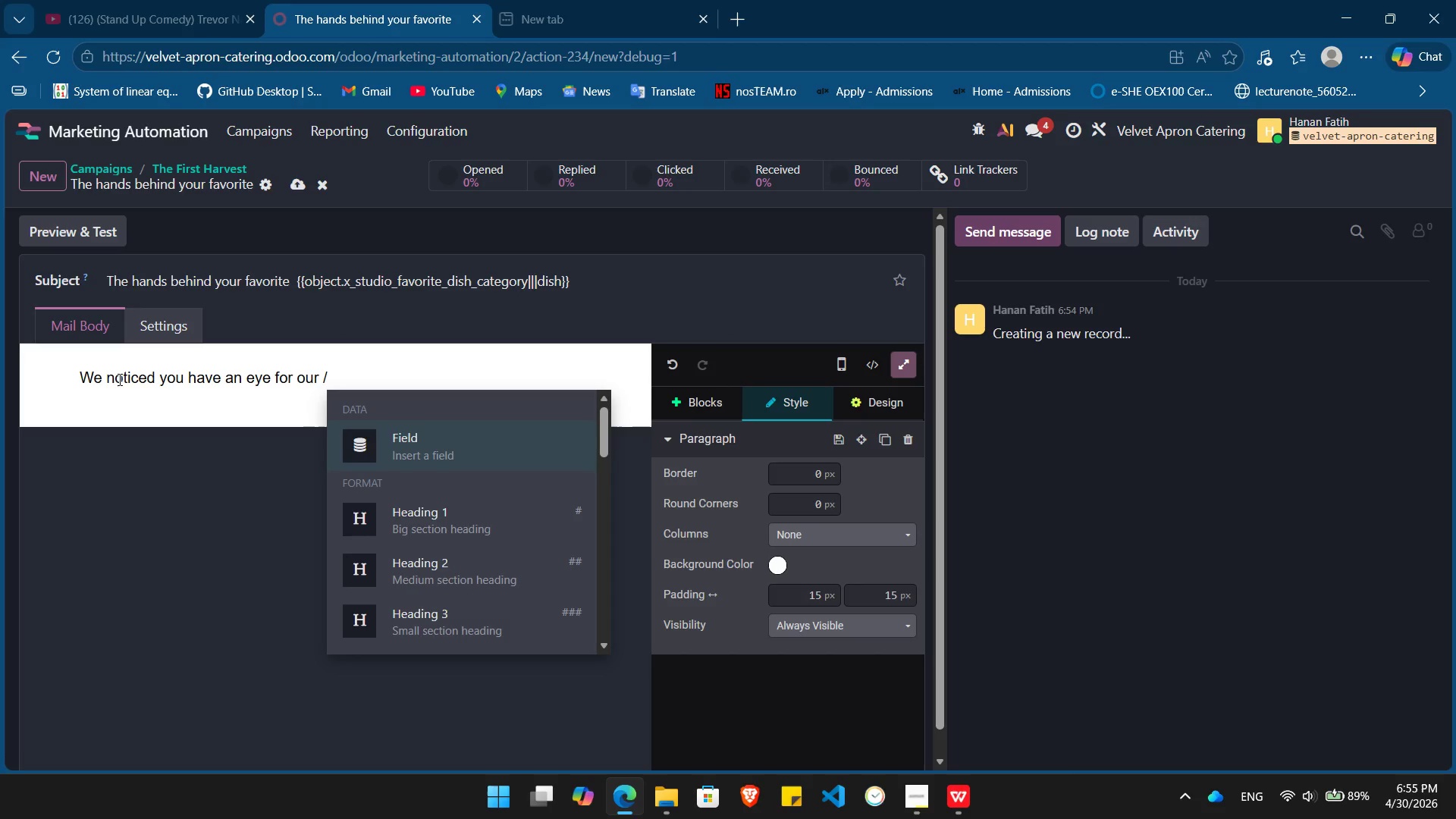 
key(Enter)
 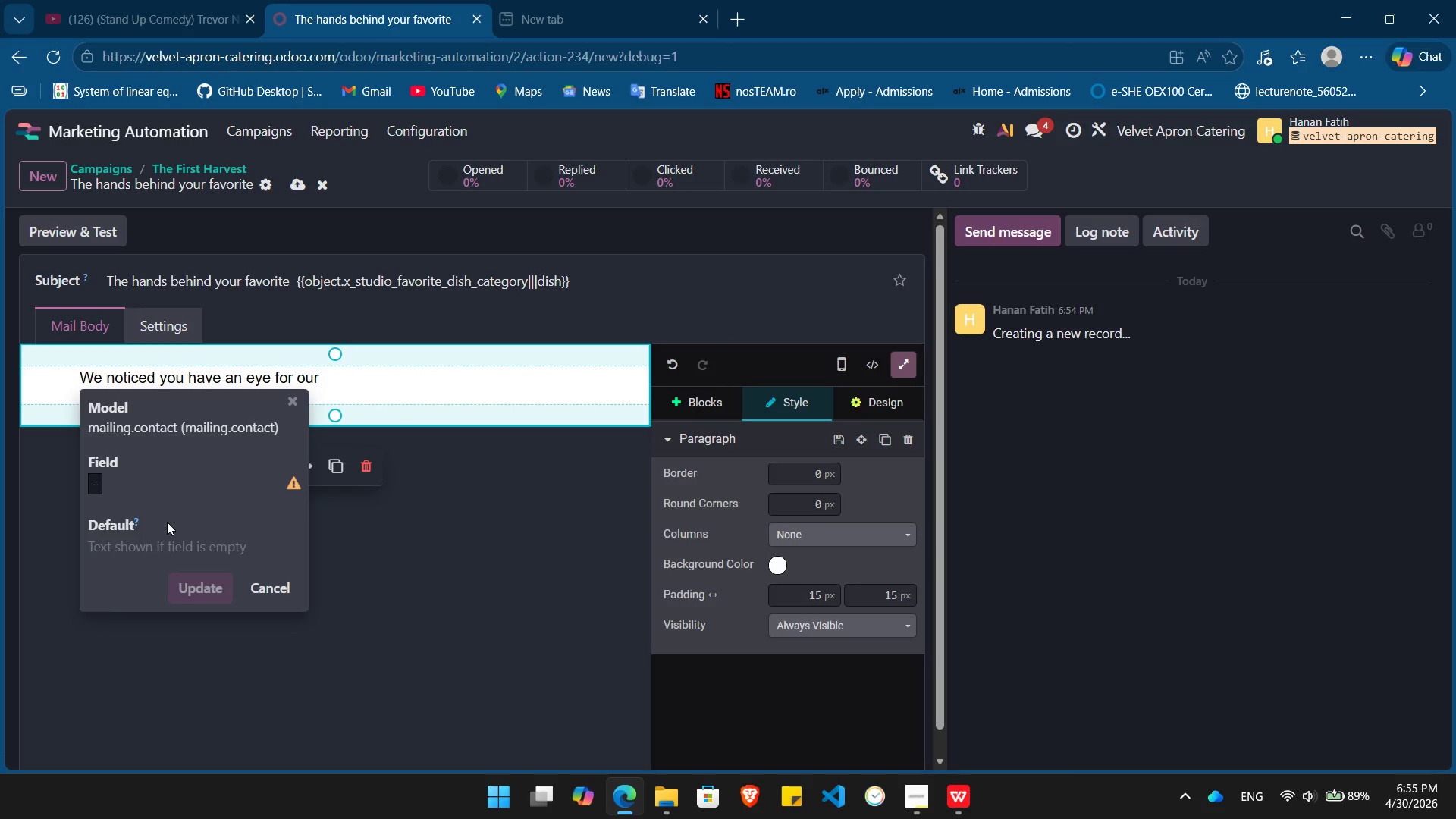 
left_click([126, 497])
 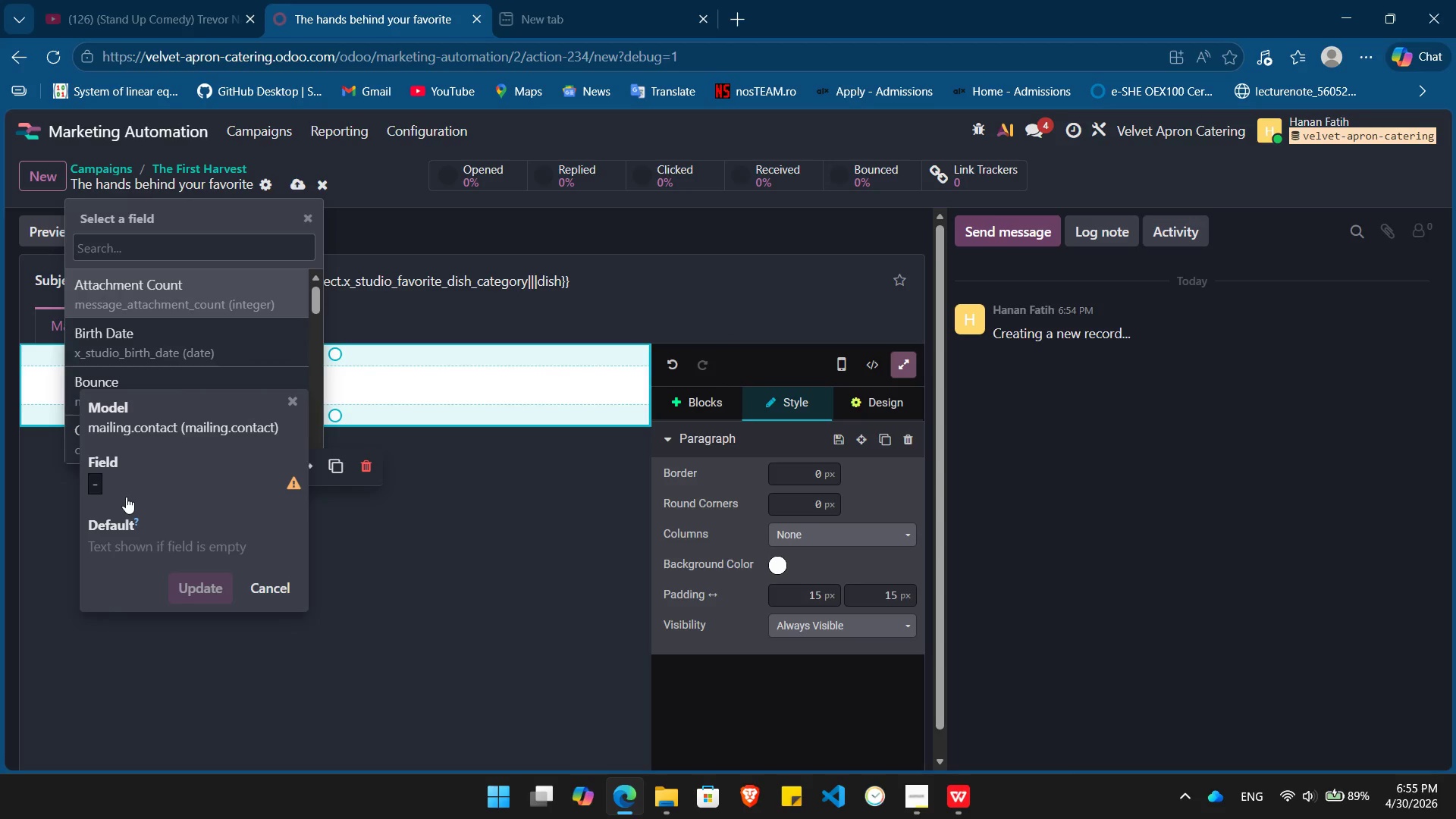 
key(F)
 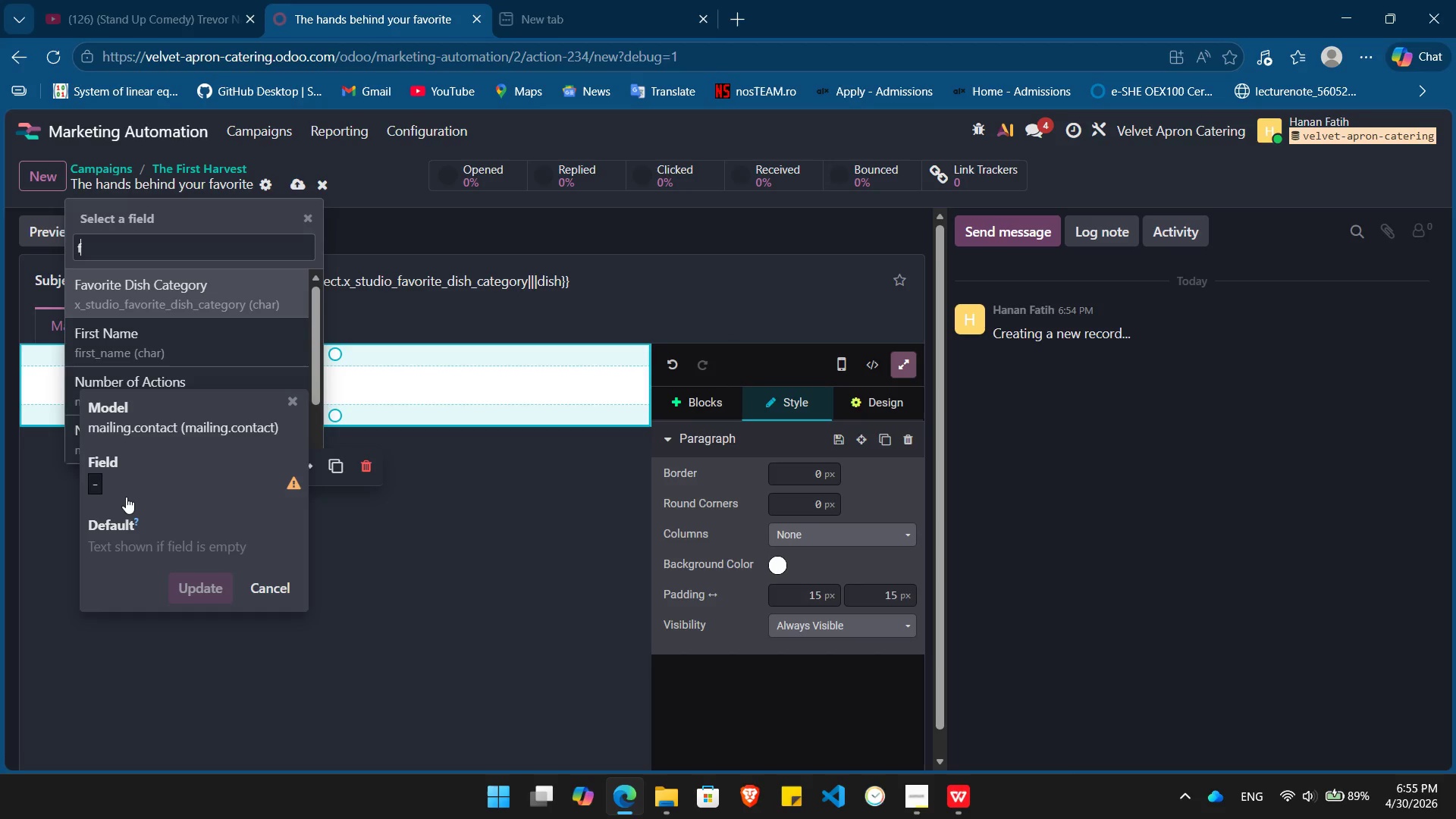 
key(Enter)
 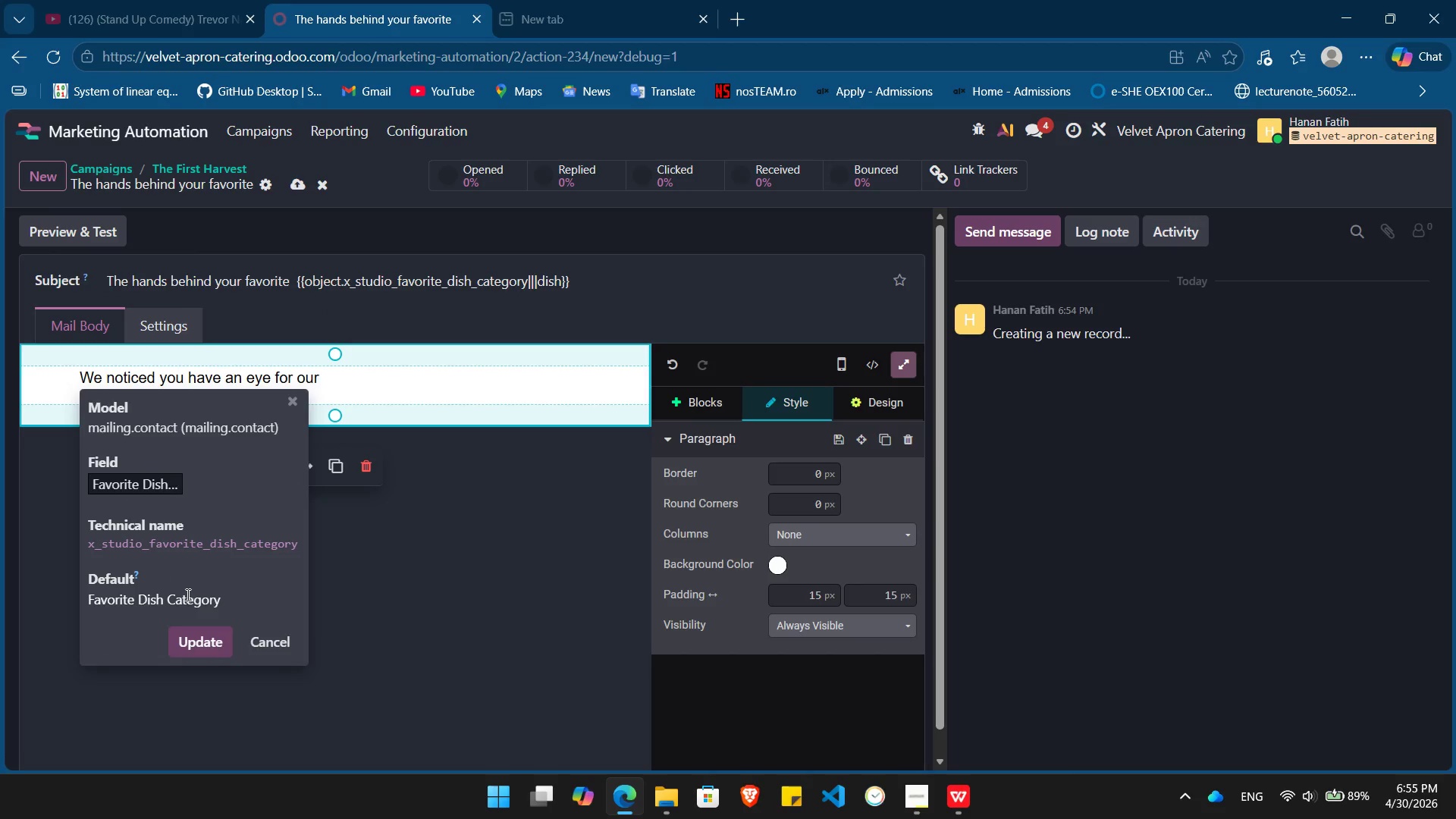 
double_click([187, 595])
 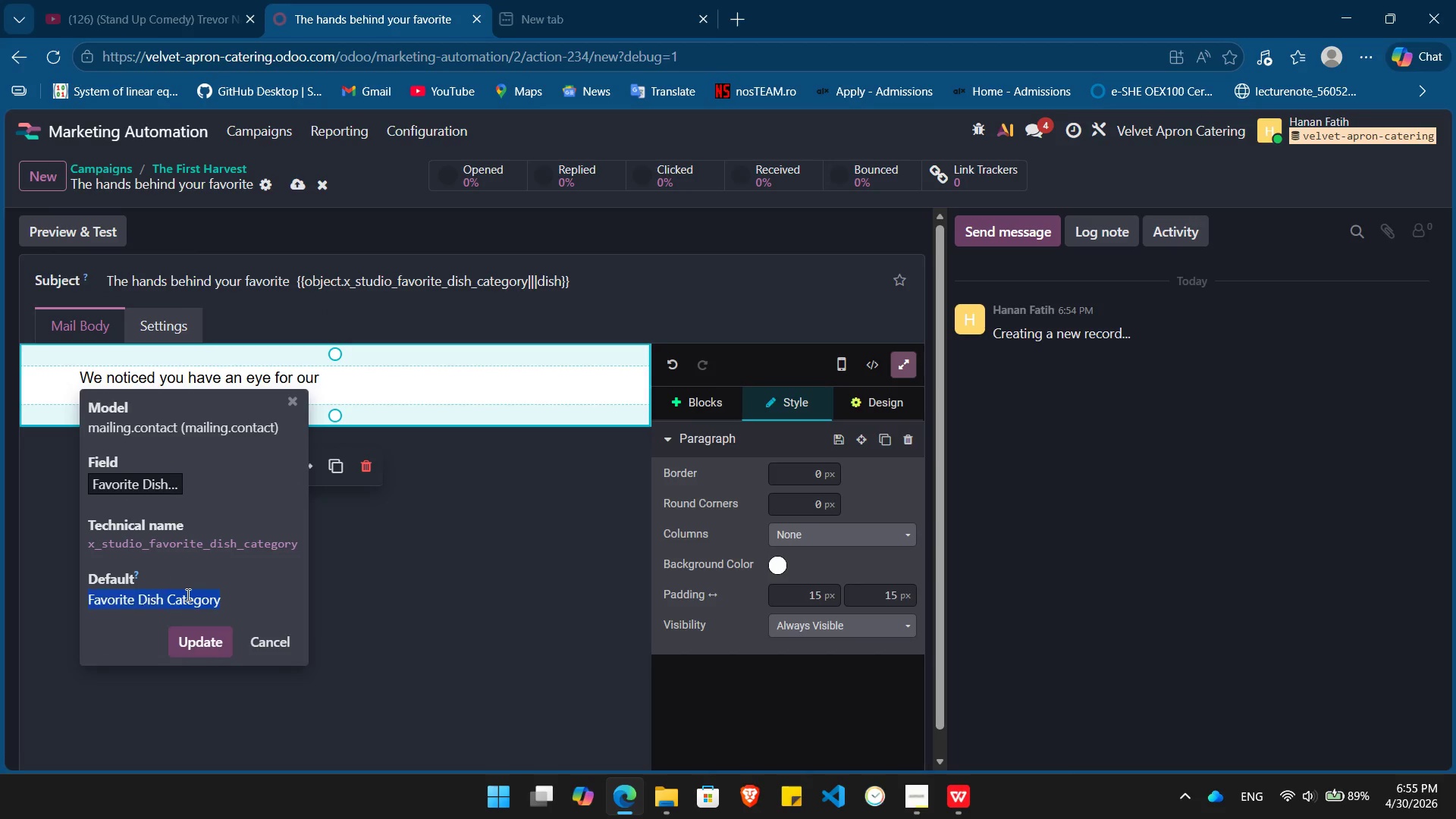 
triple_click([187, 595])
 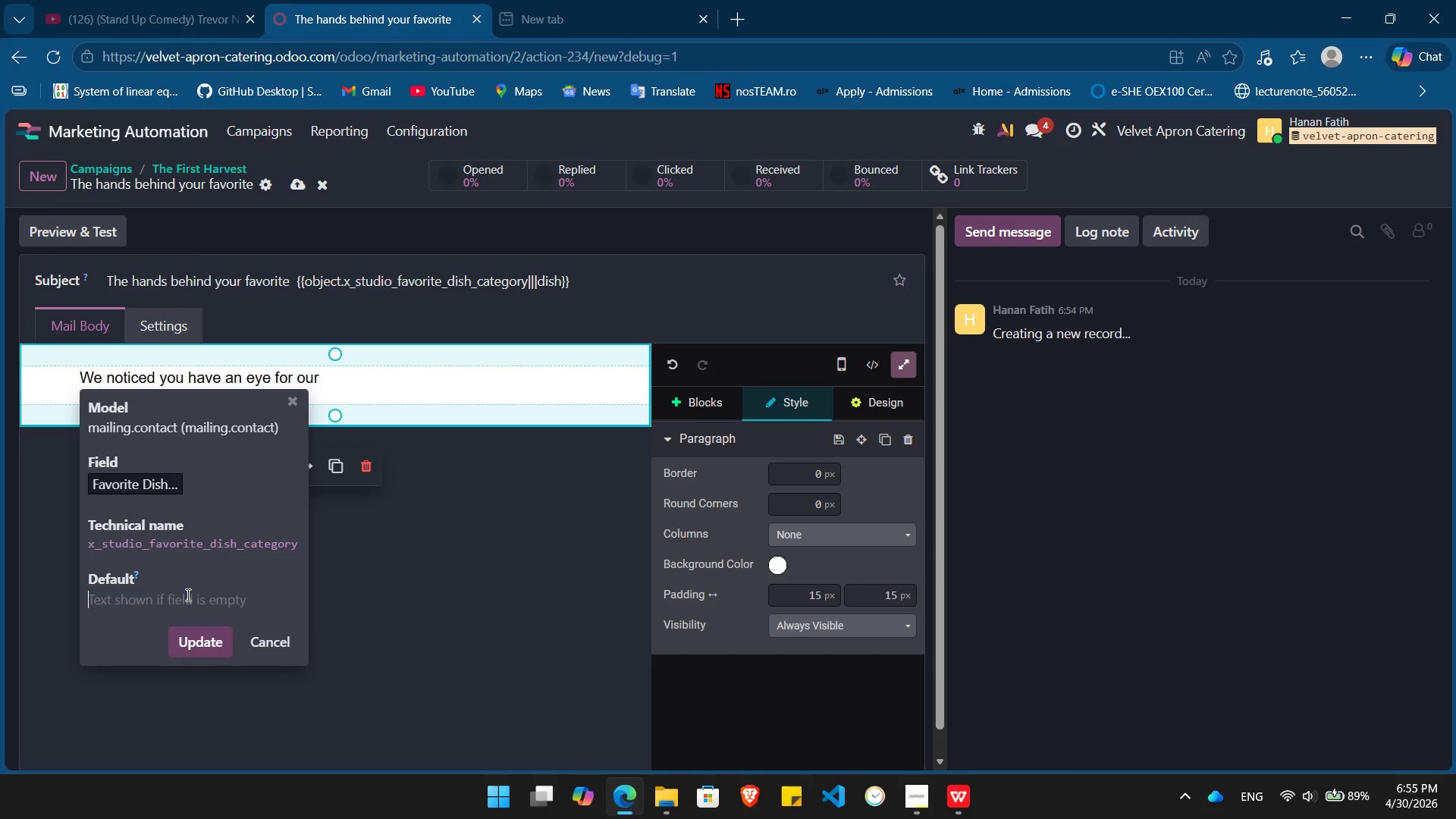 
key(Backspace)
 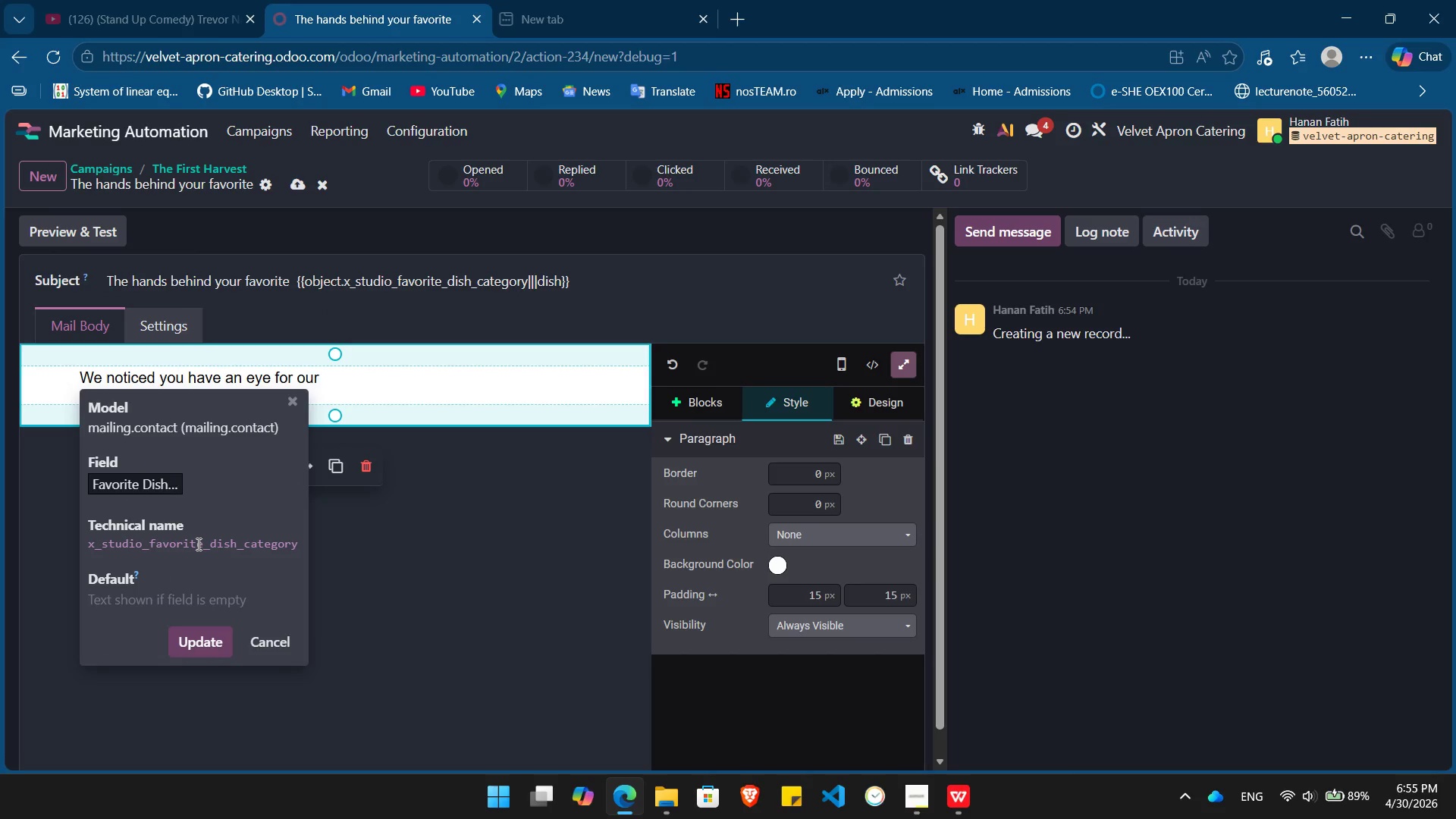 
double_click([197, 544])
 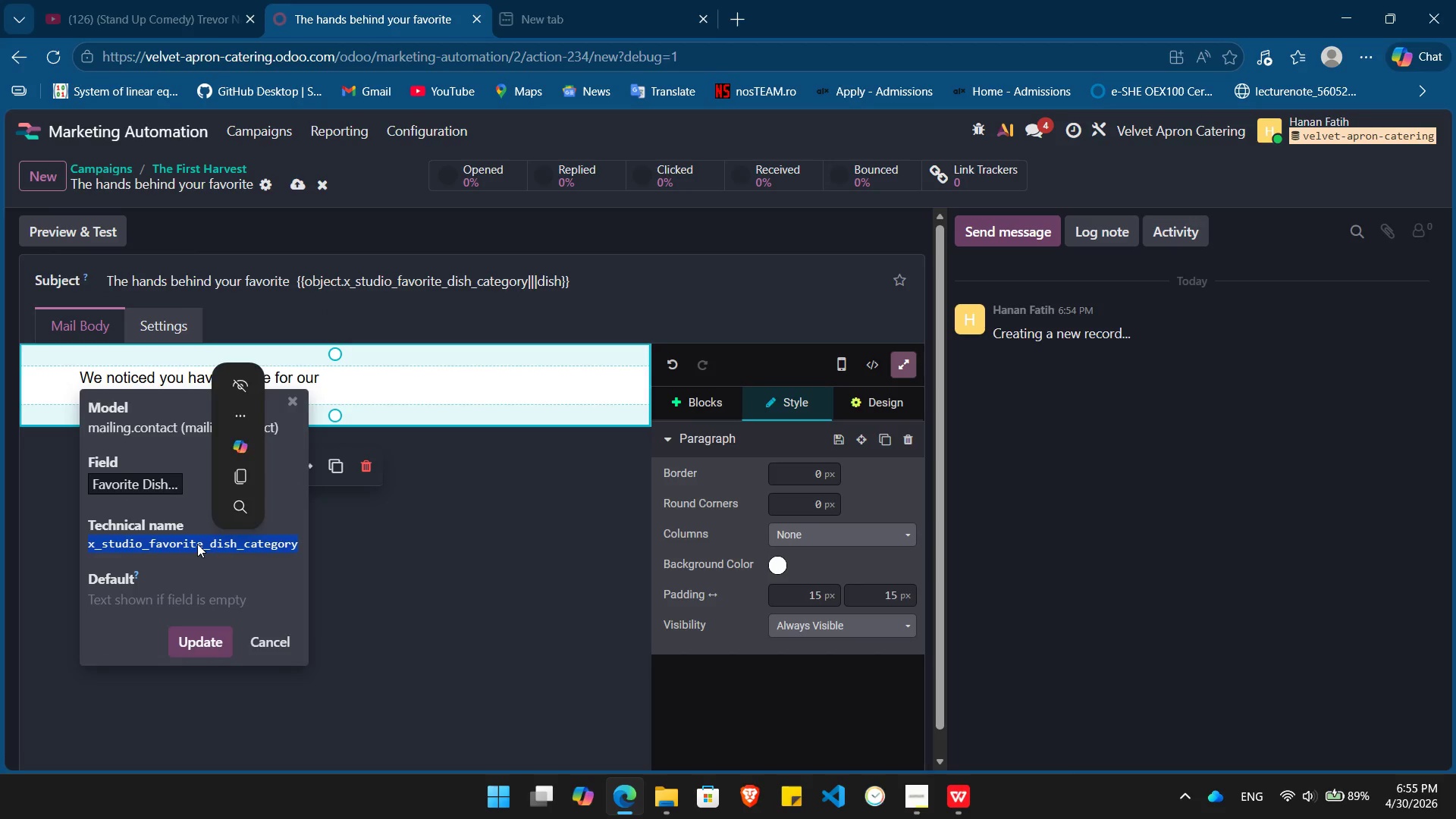 
key(Control+ControlLeft)
 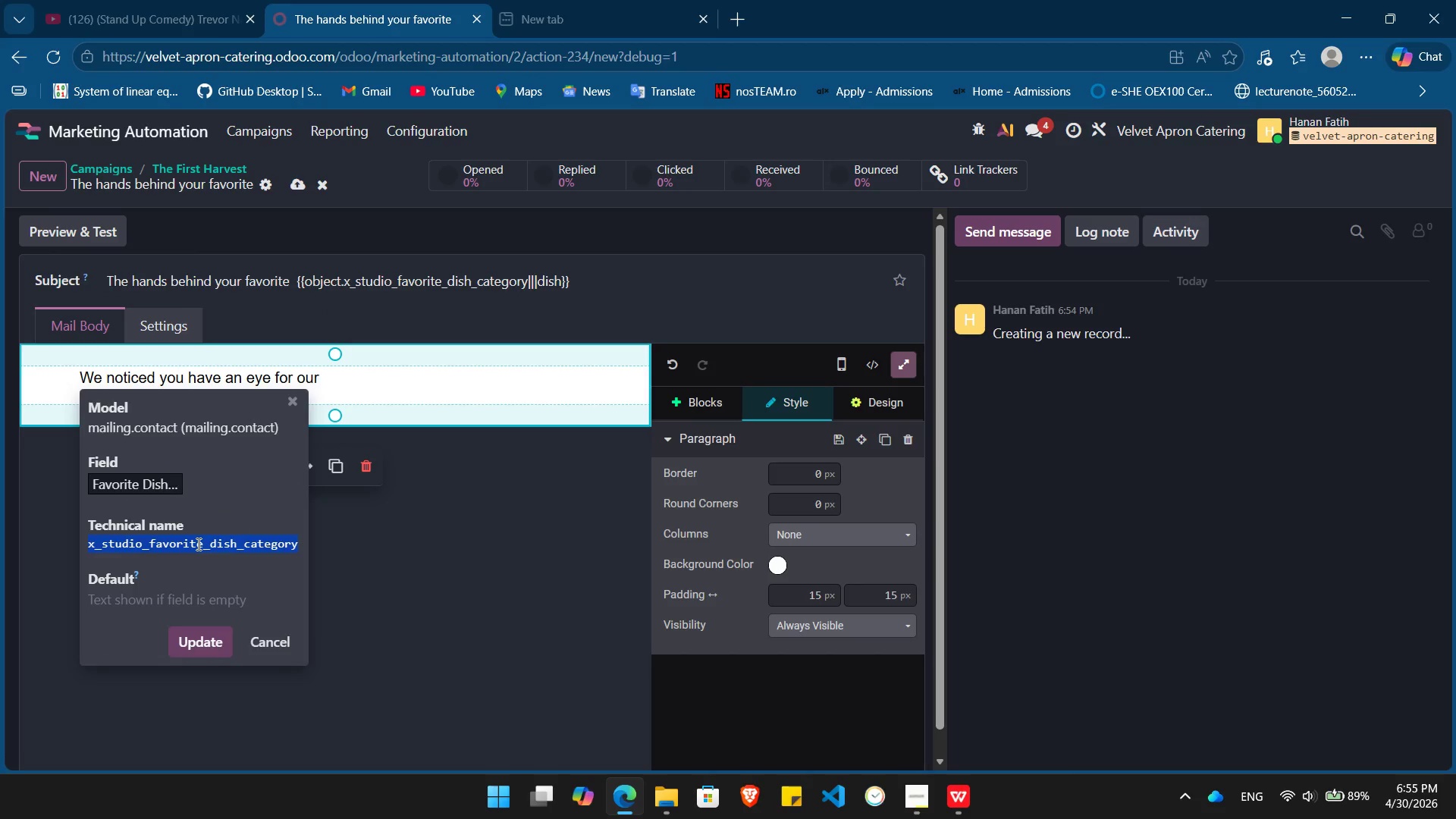 
key(Control+C)
 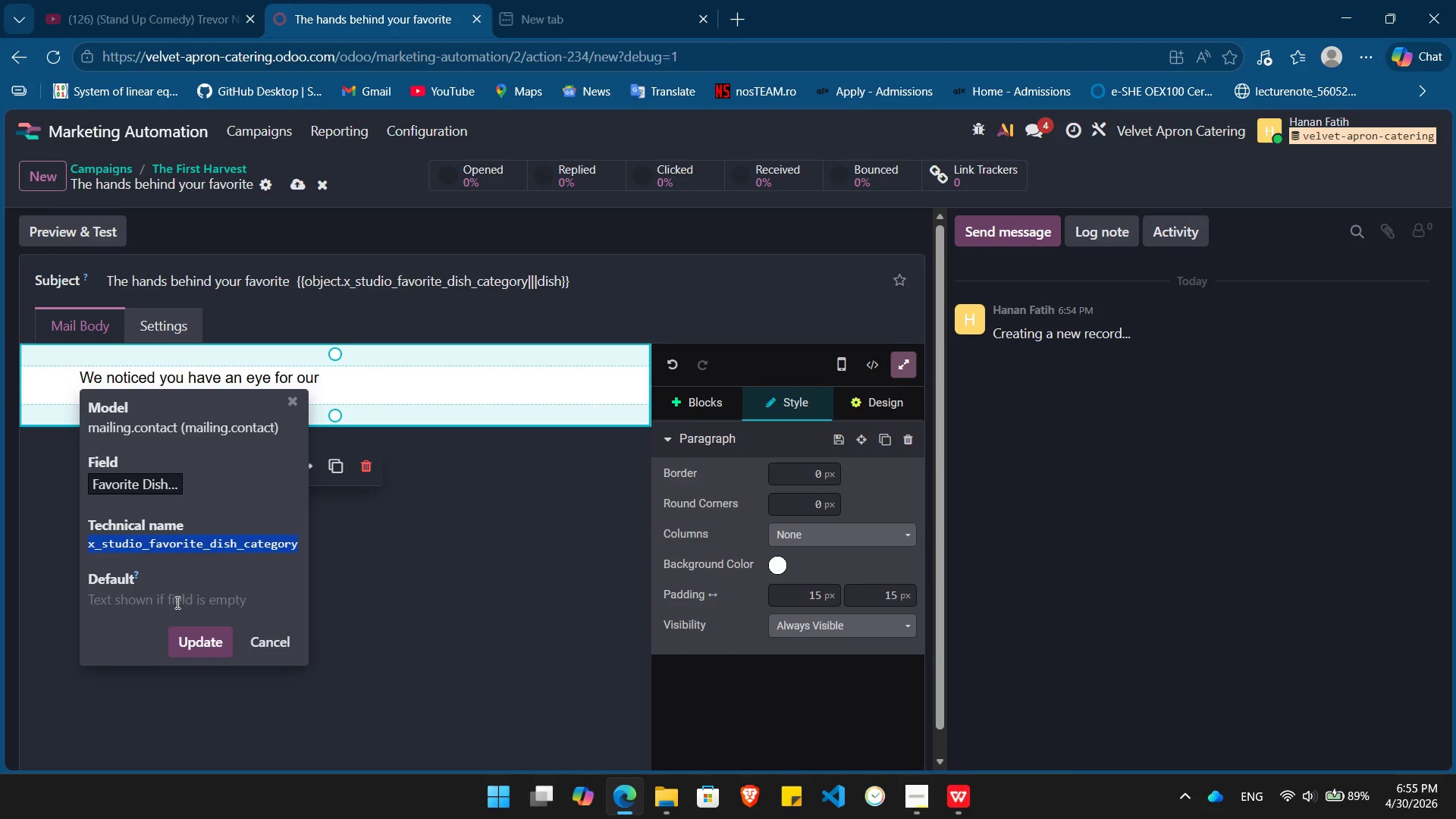 
left_click([176, 602])
 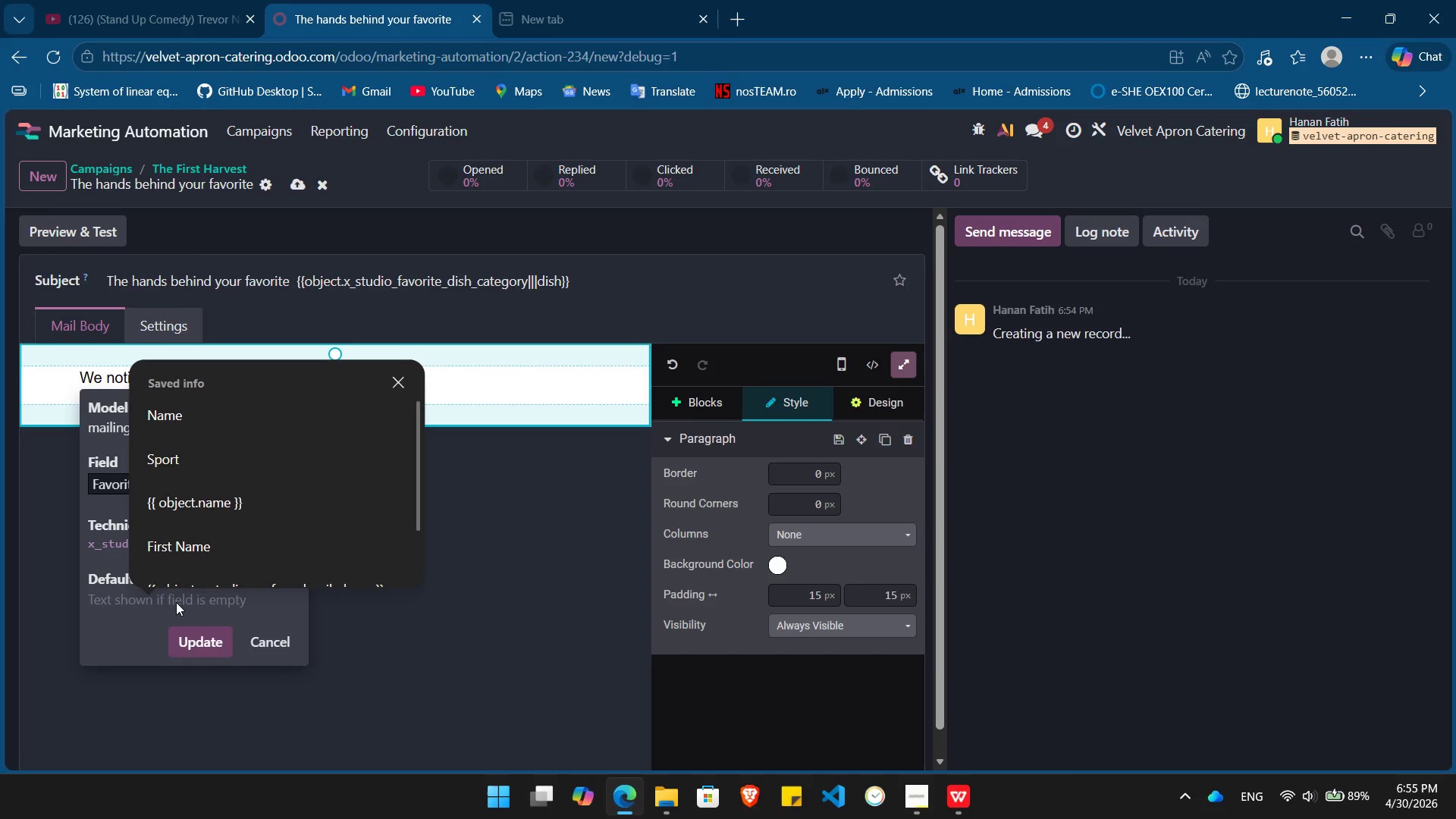 
type({{ object.)
 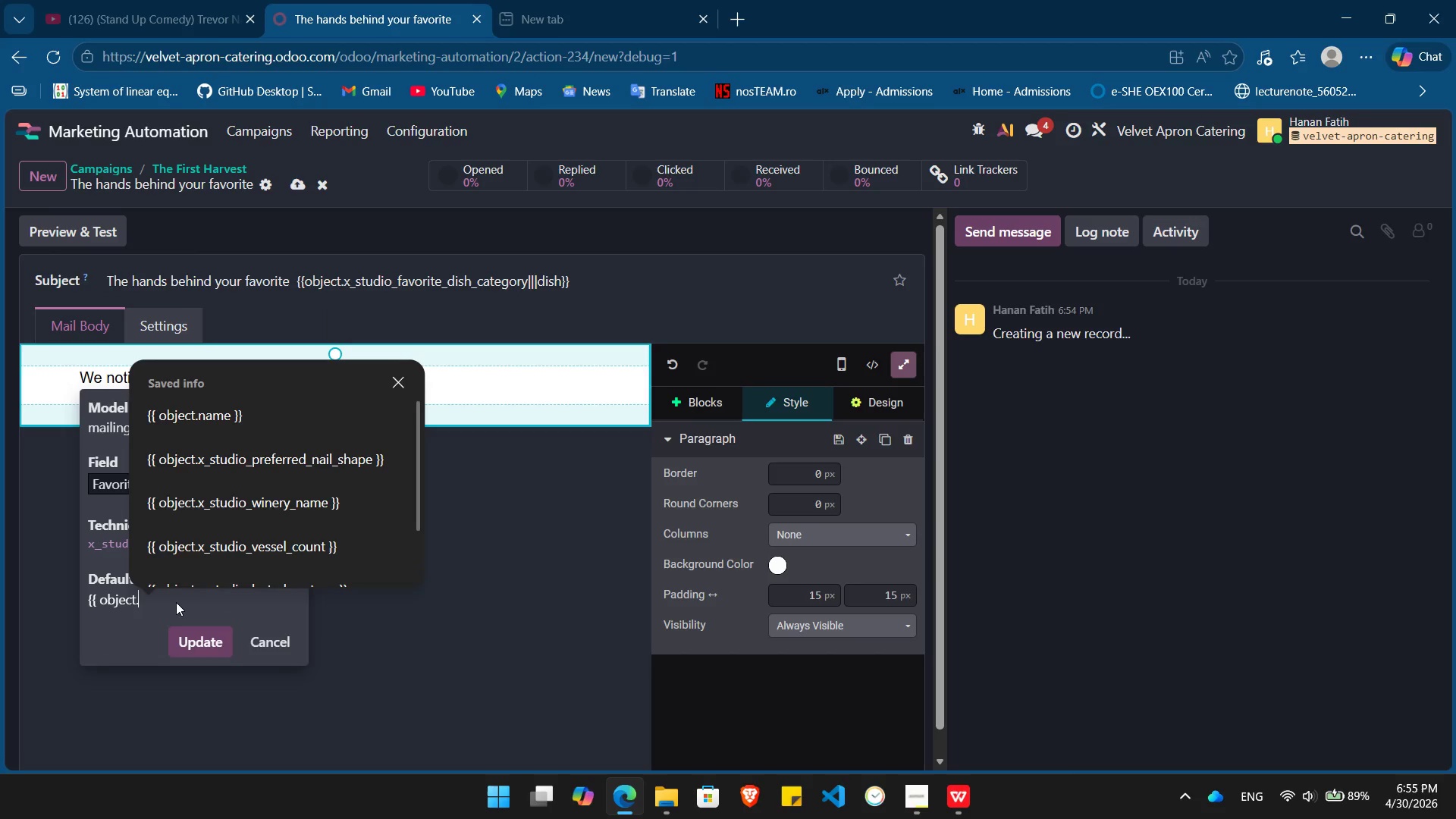 
key(Control+ControlLeft)
 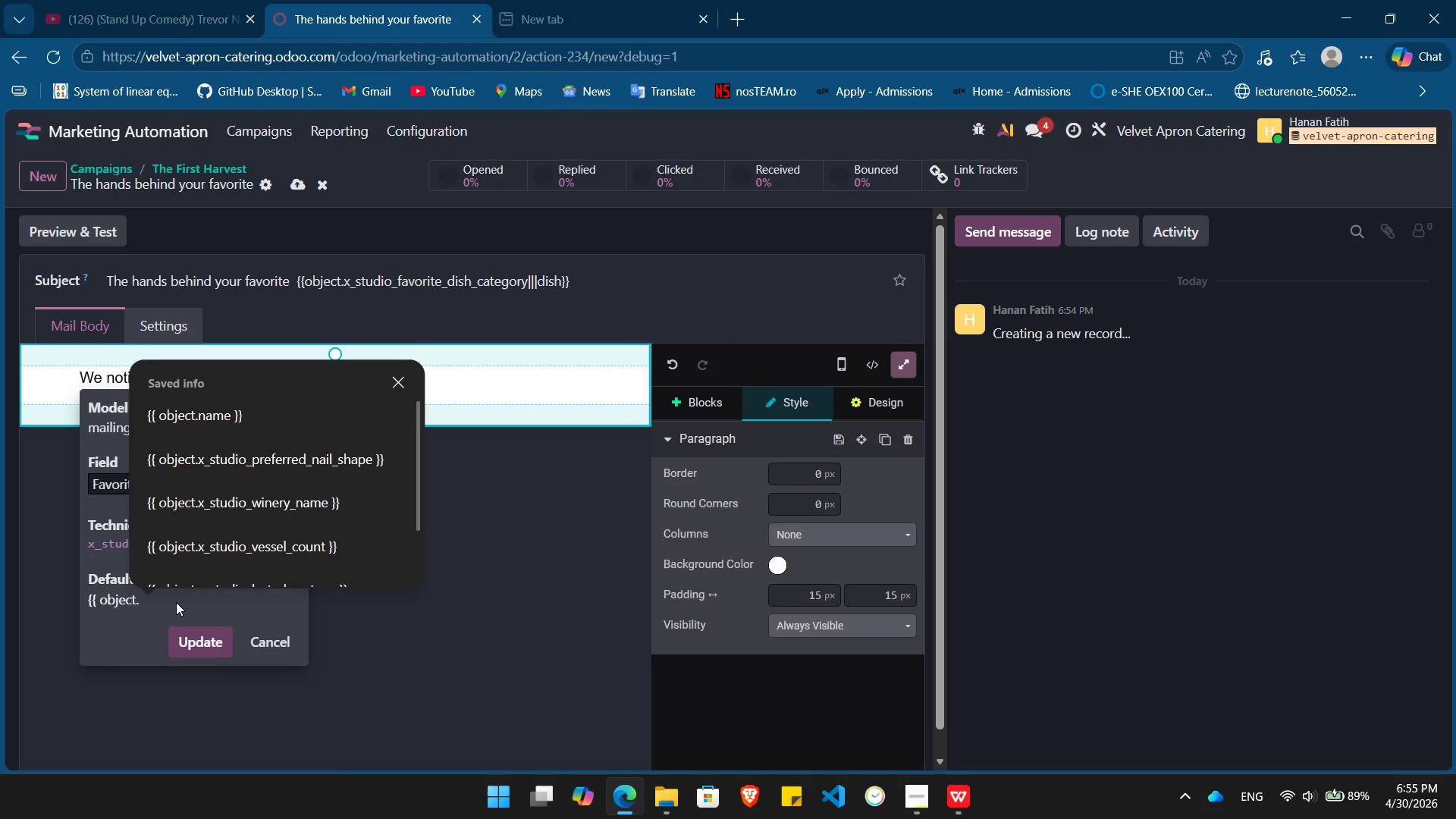 
key(Control+V)
 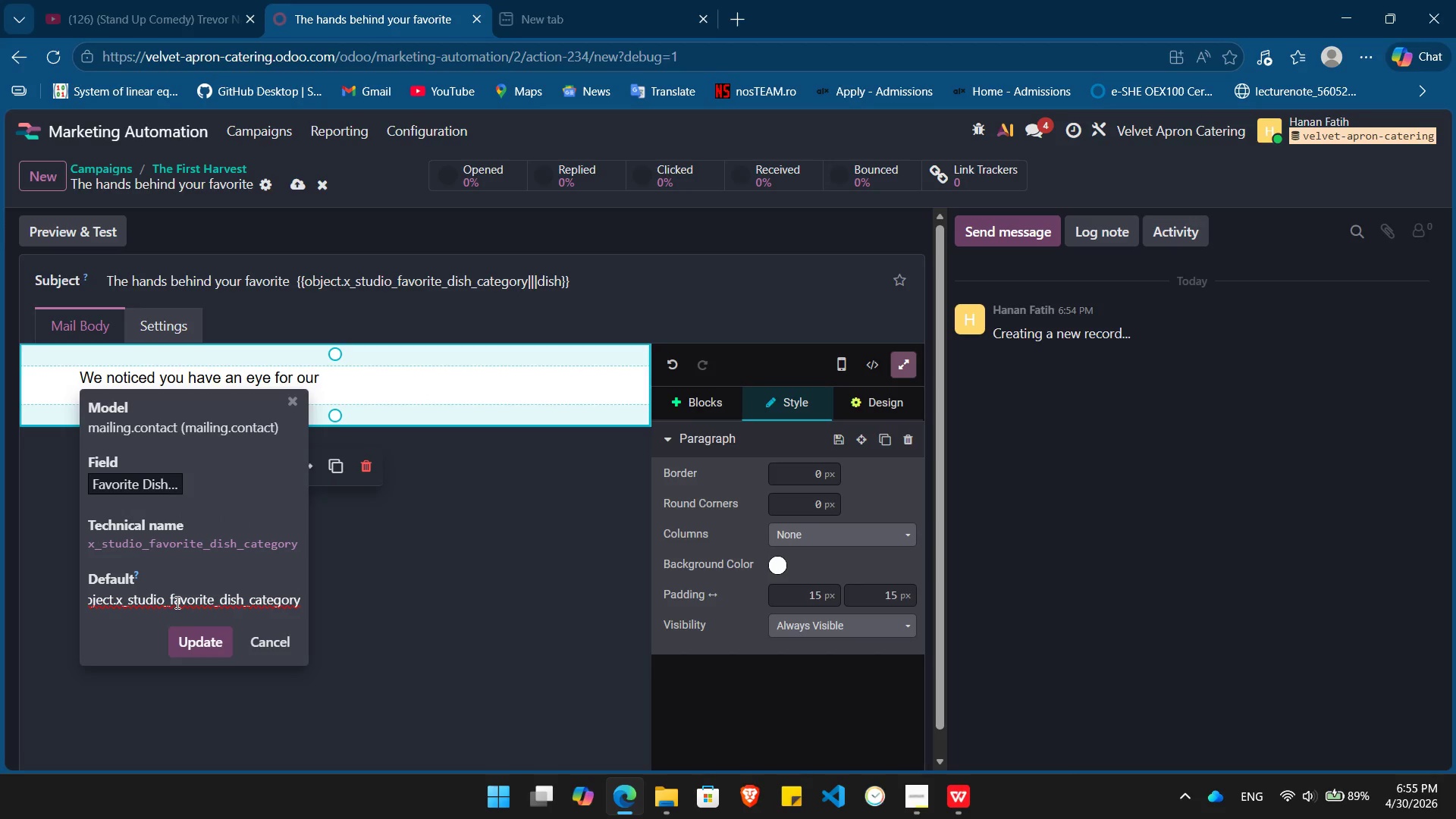 
key(Shift+BracketRight)
 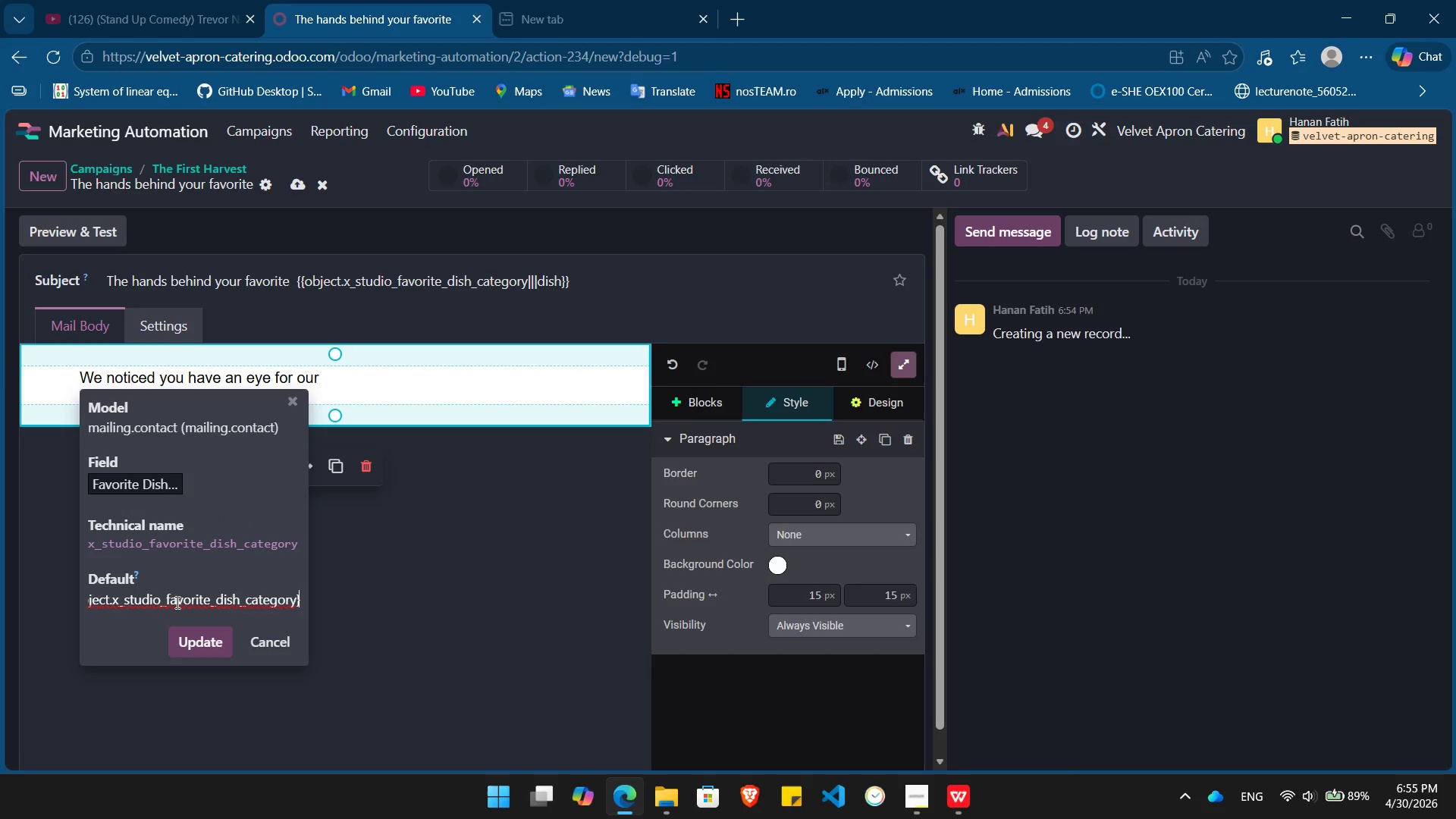 
key(Shift+BracketRight)
 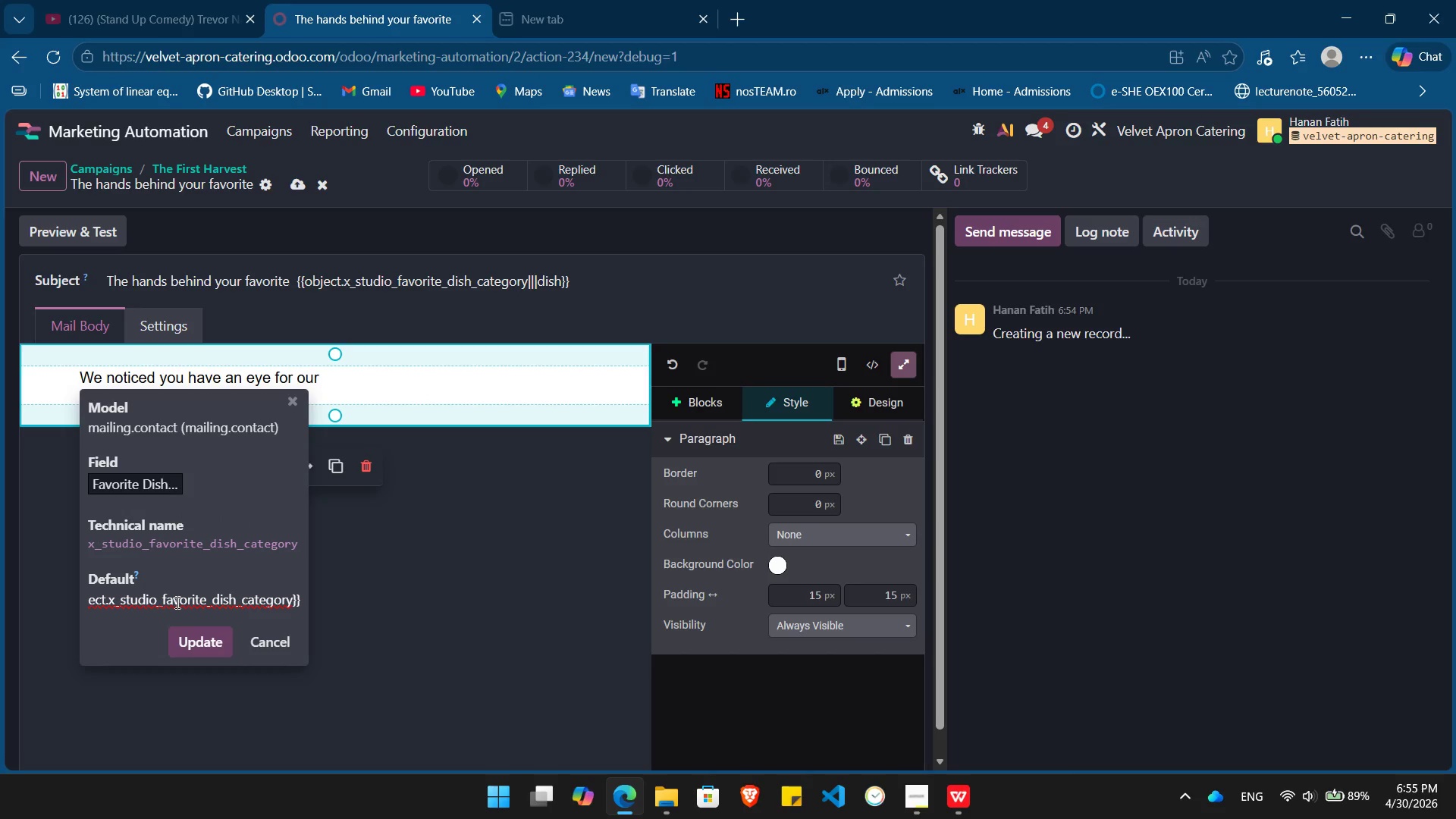 
key(Enter)
 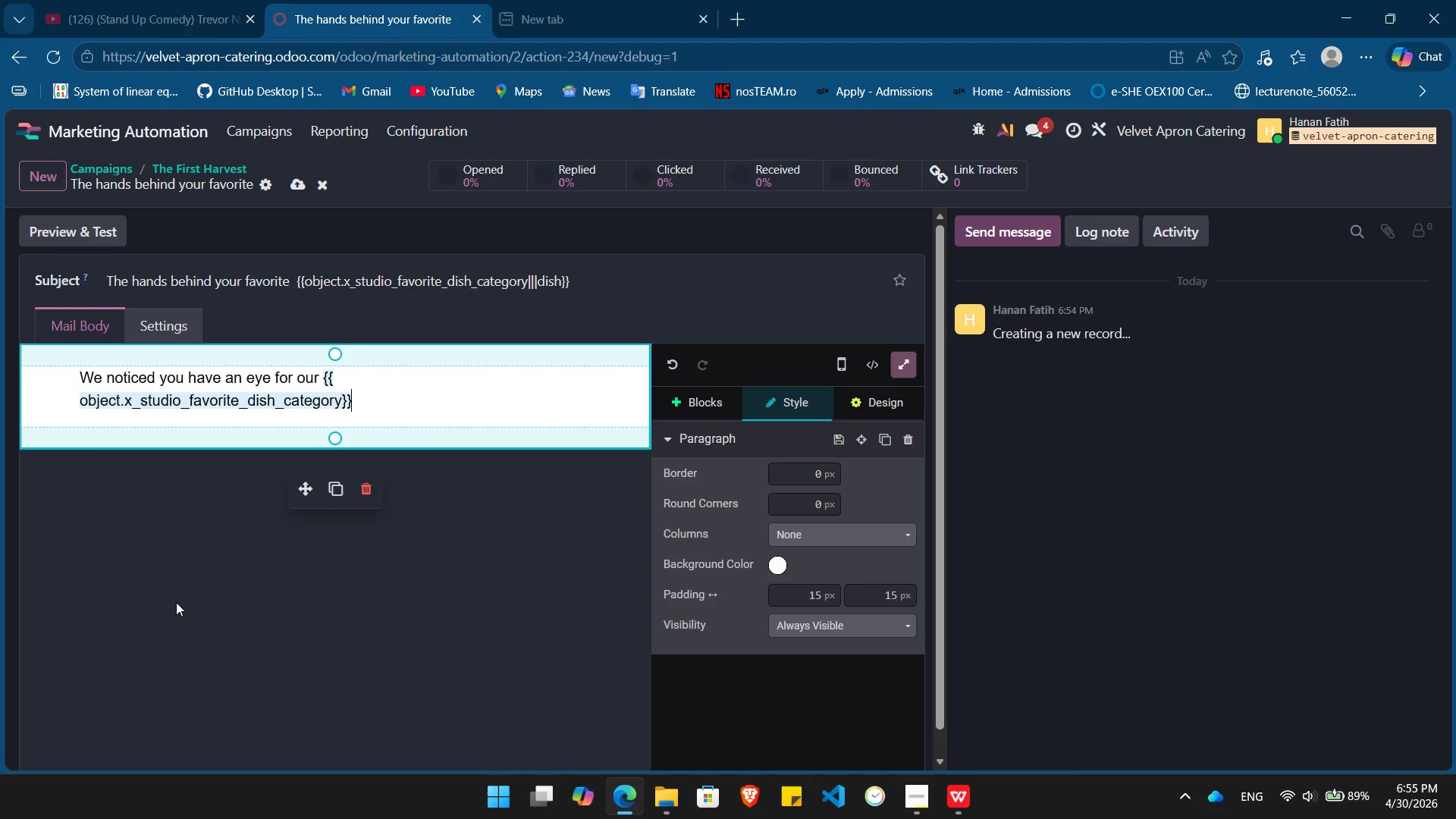 
type( dishes stand out. We believe that tastes just a little bit sweeter. Come taste the difference craftmanship makes)
 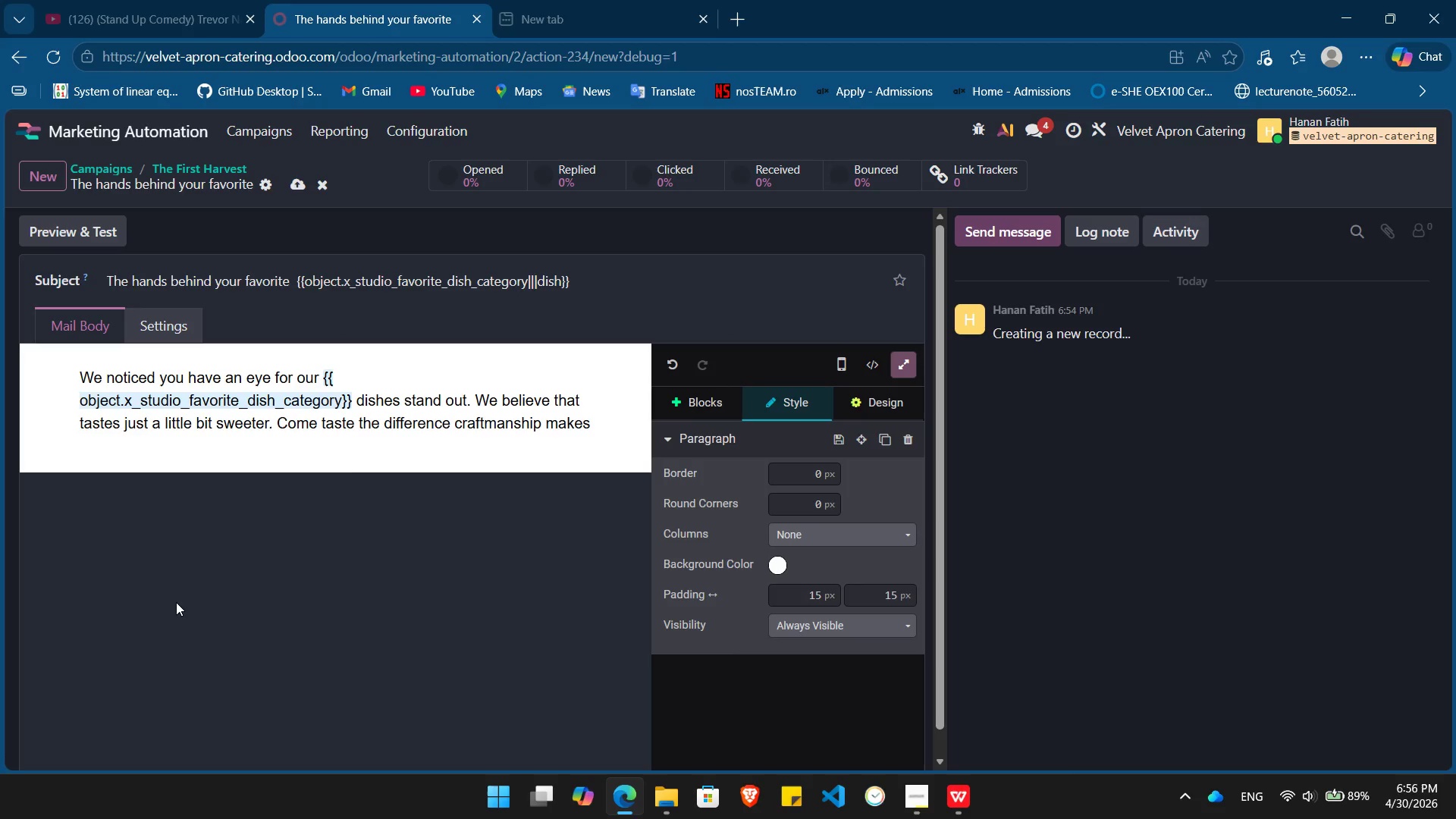 
wait(13.91)
 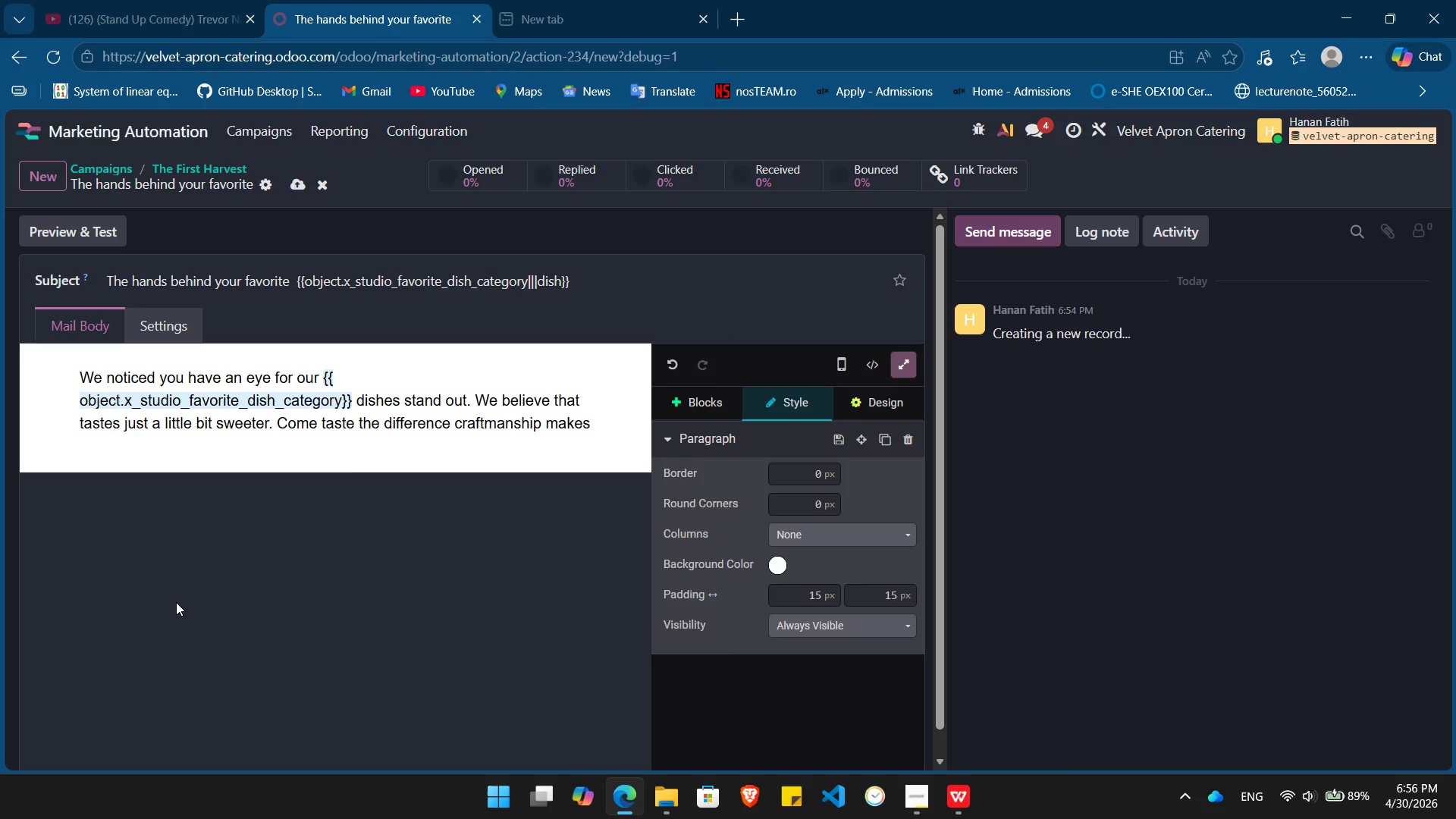 
left_click_drag(start_coordinate=[601, 419], to_coordinate=[374, 393])
 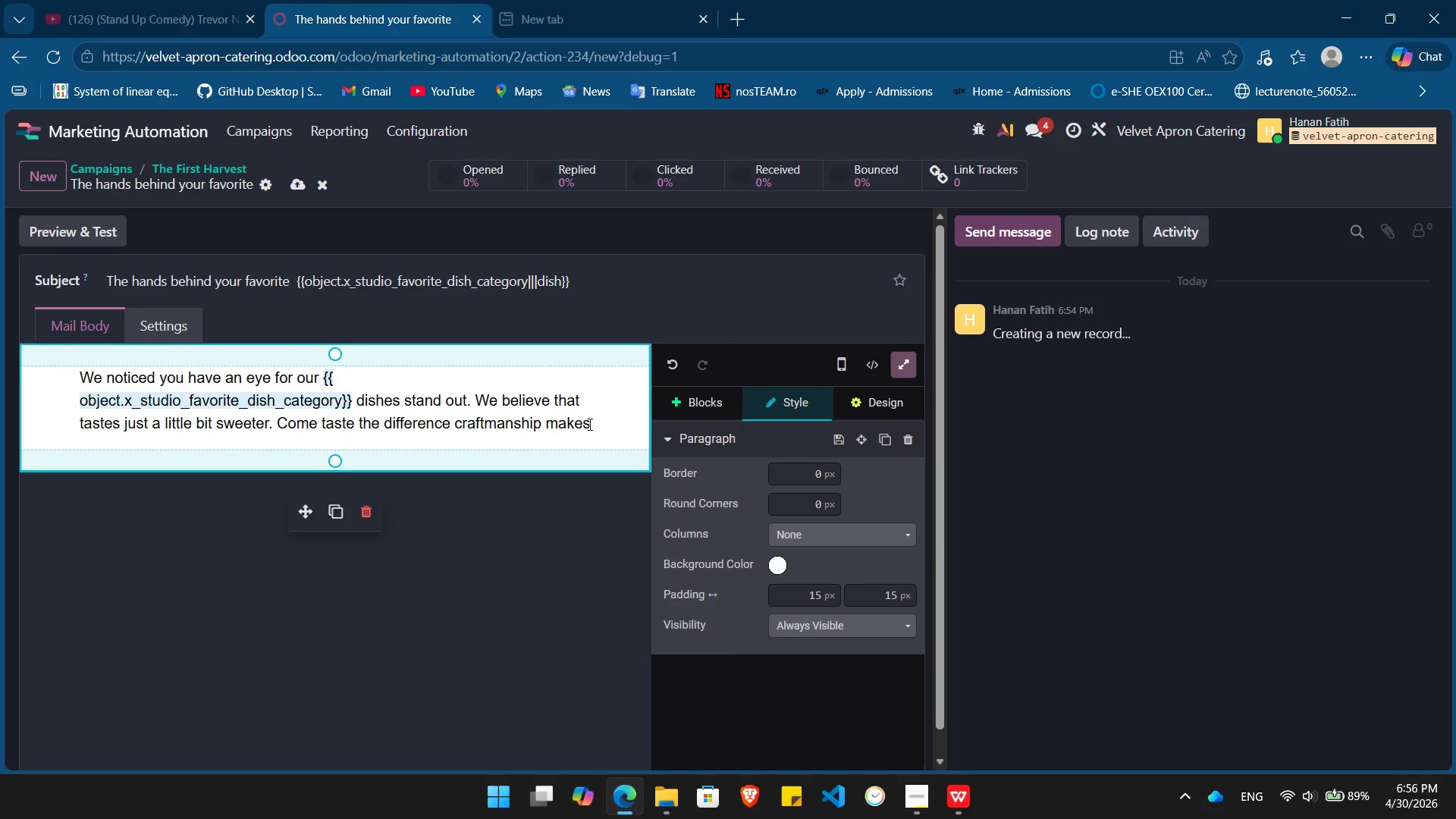 
left_click_drag(start_coordinate=[588, 424], to_coordinate=[356, 402])
 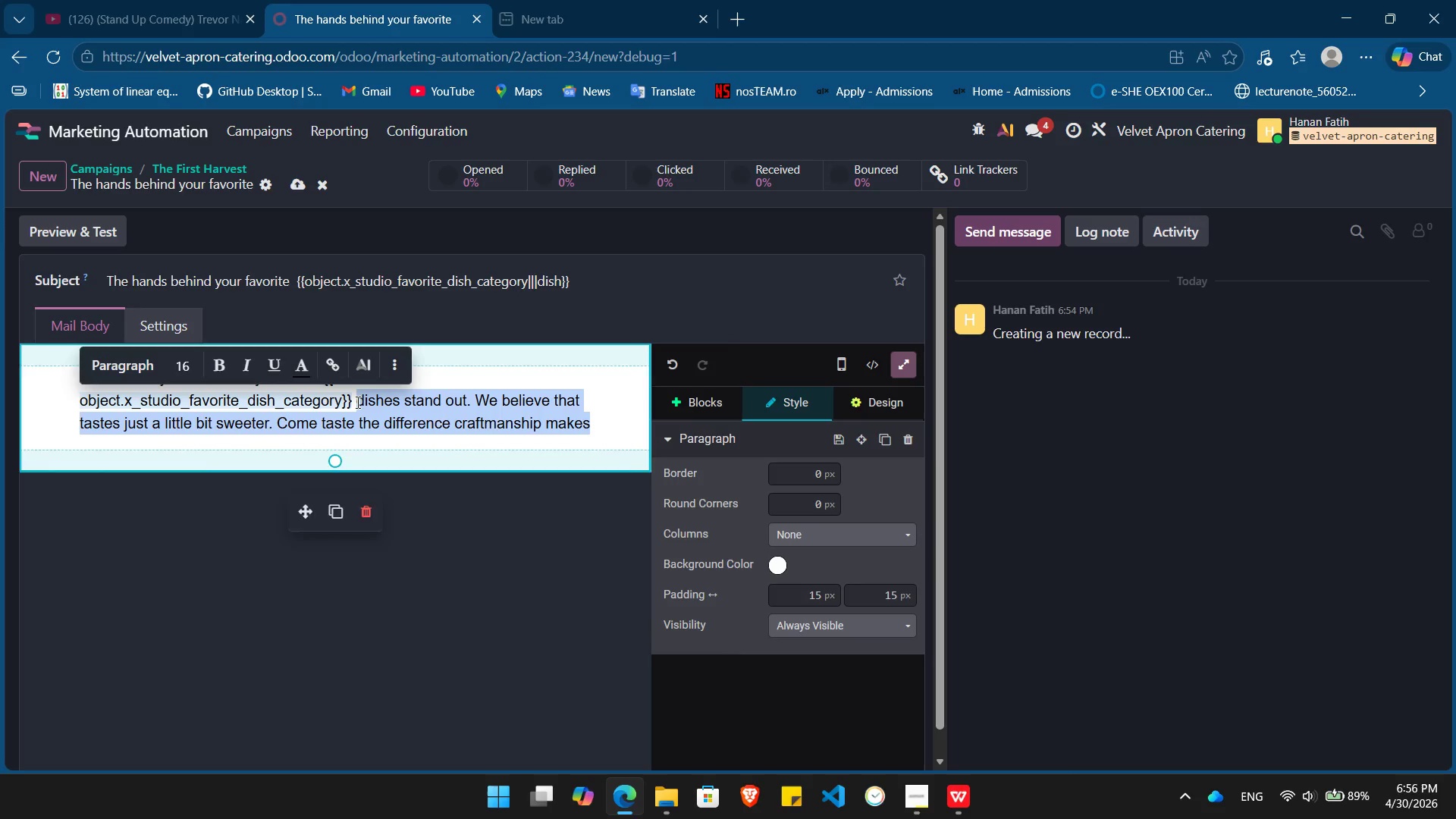 
key(Control+C)
 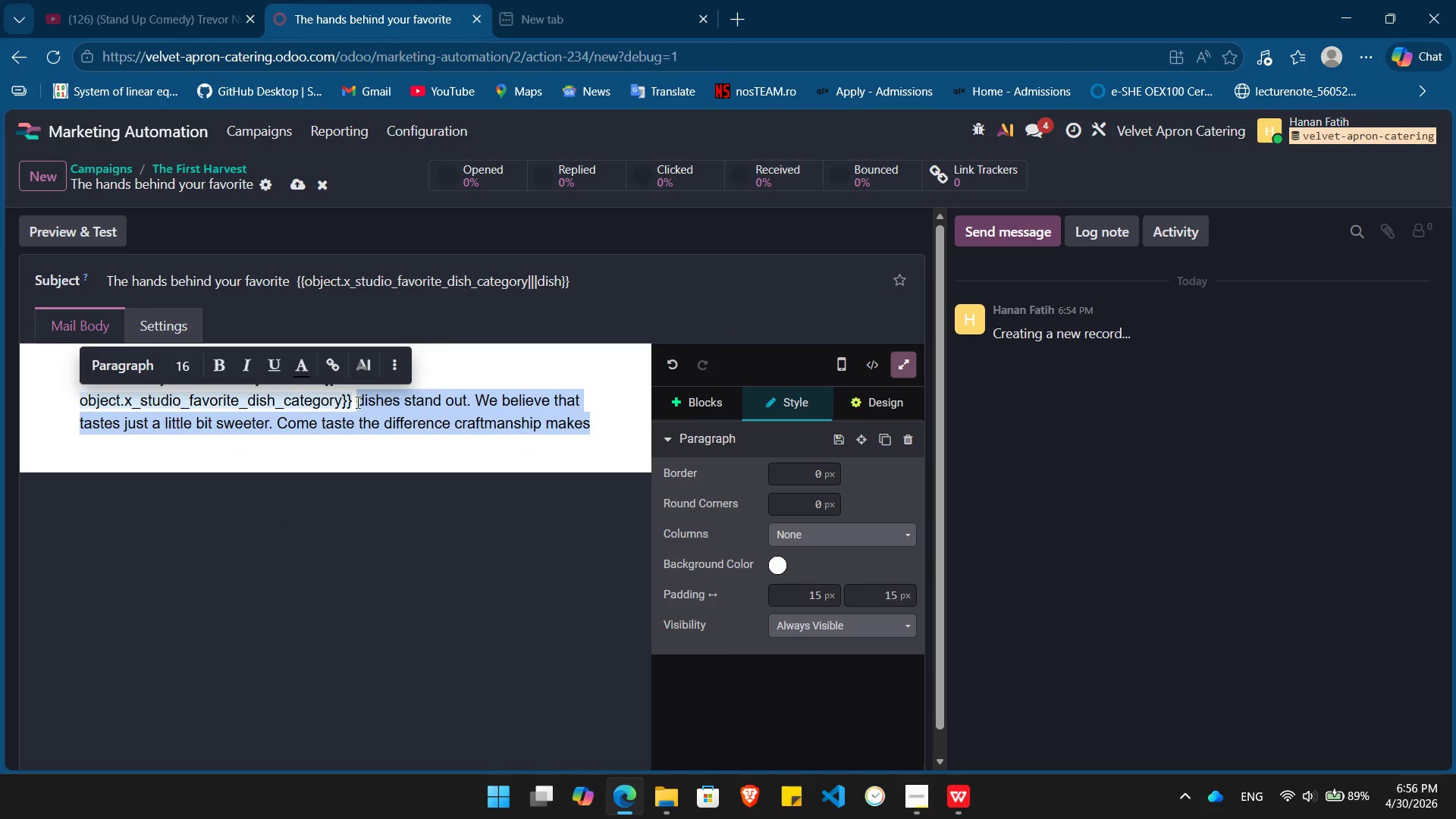 
key(Control+X)
 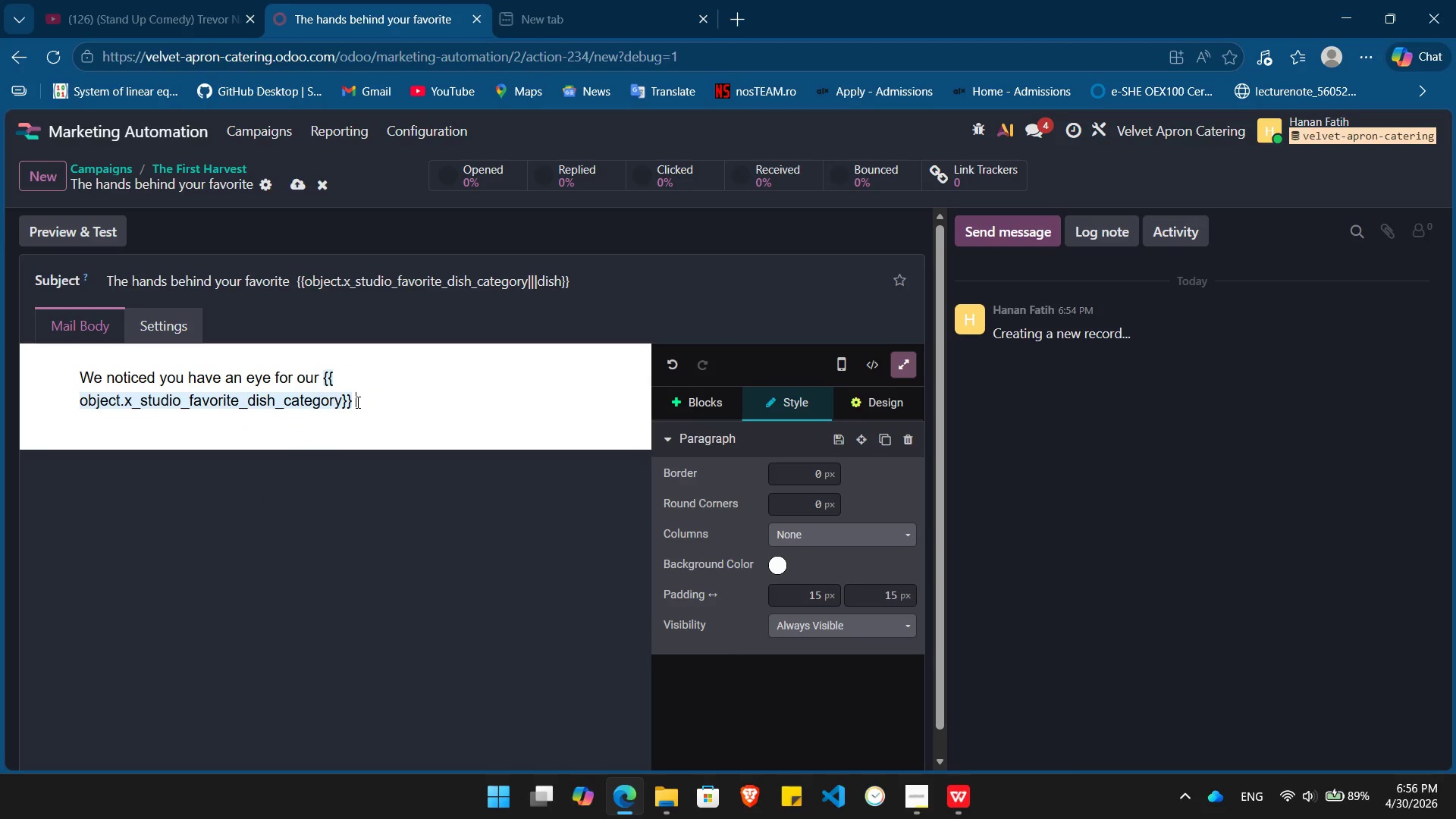 
type(selections. That fa)
key(Backspace)
type(lavor doesn't start in our kitchen-it starts at dawn with farmers like Silas at Blackwood Creek.)
 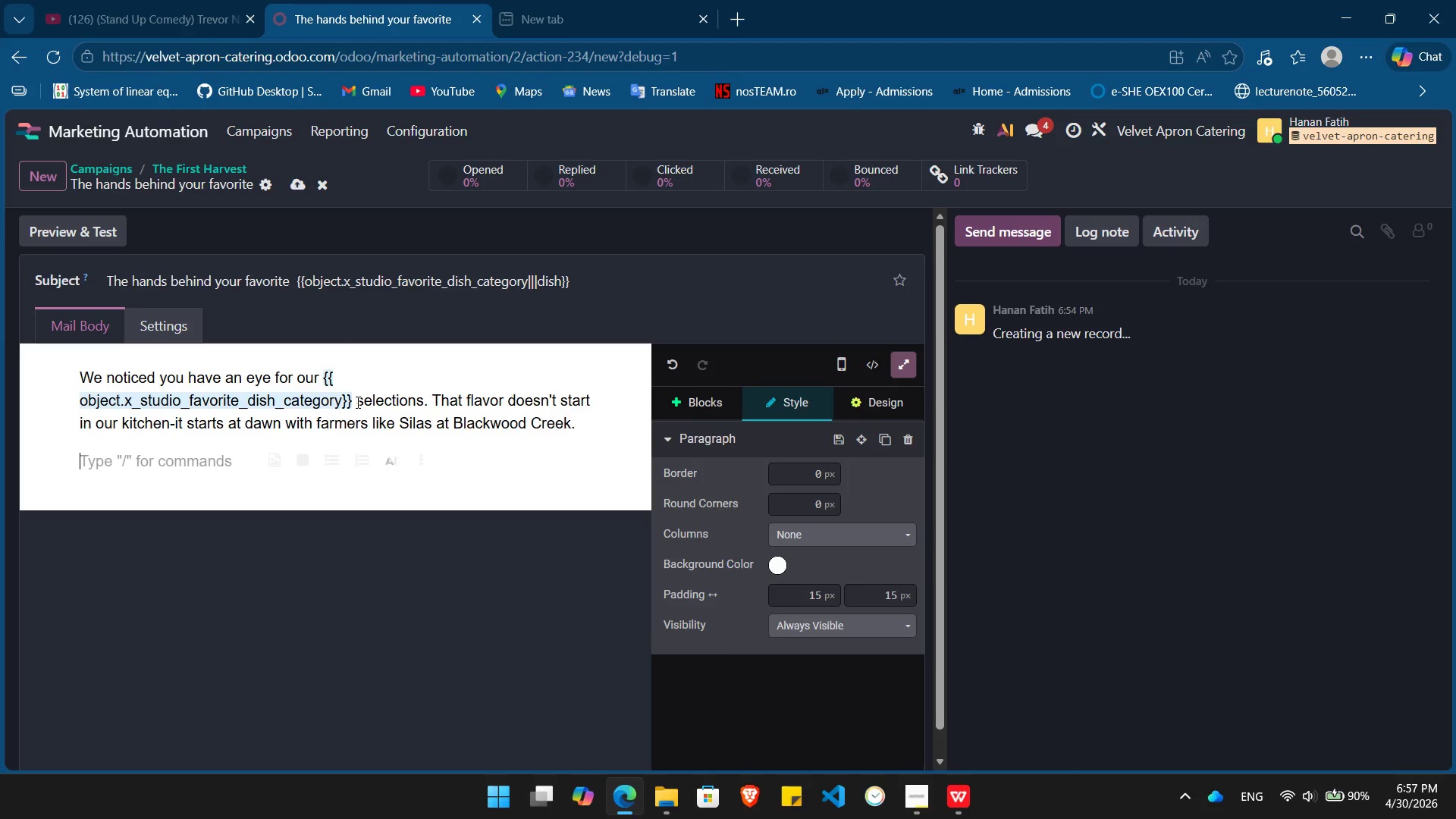 
 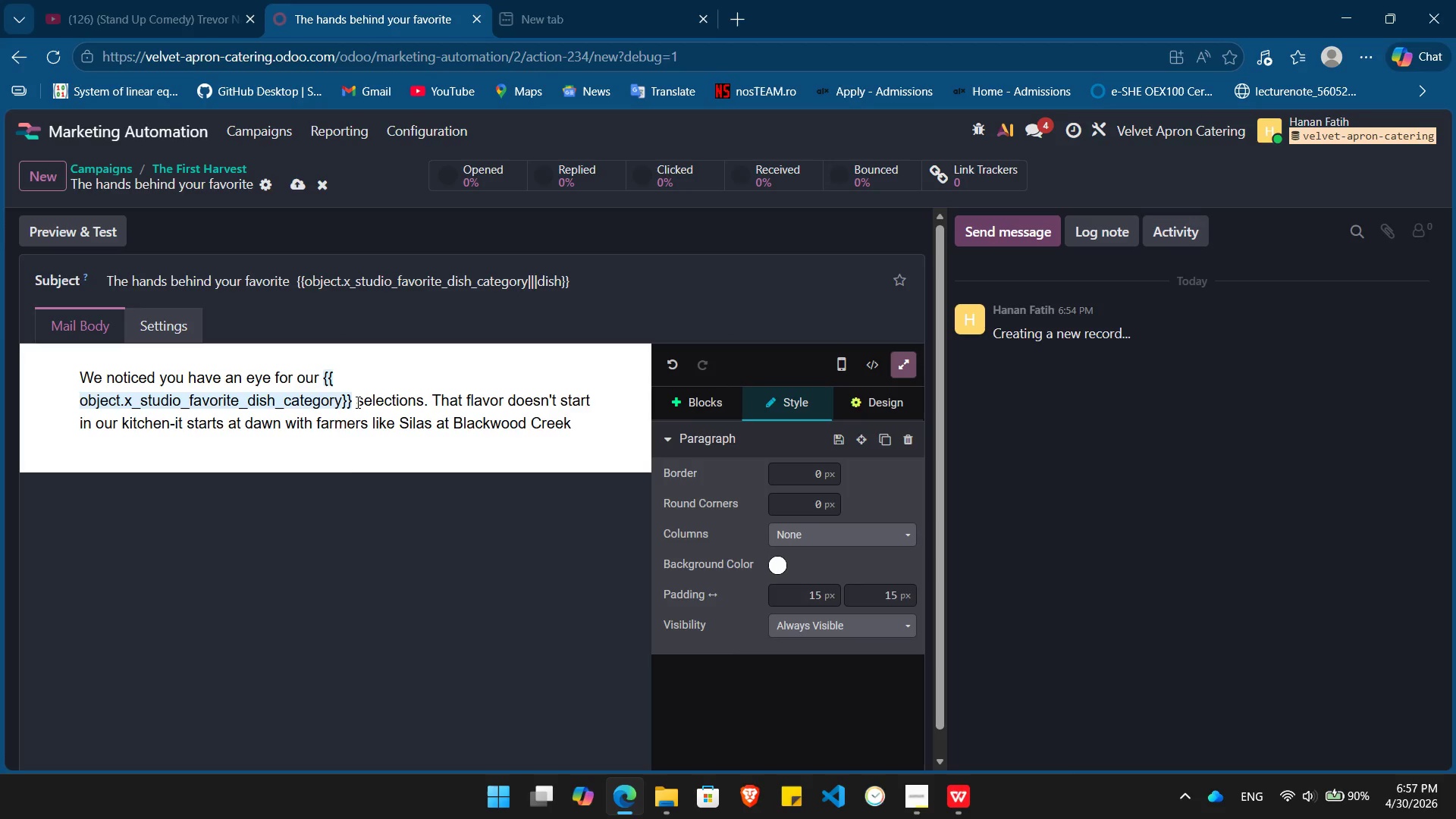 
key(Enter)
 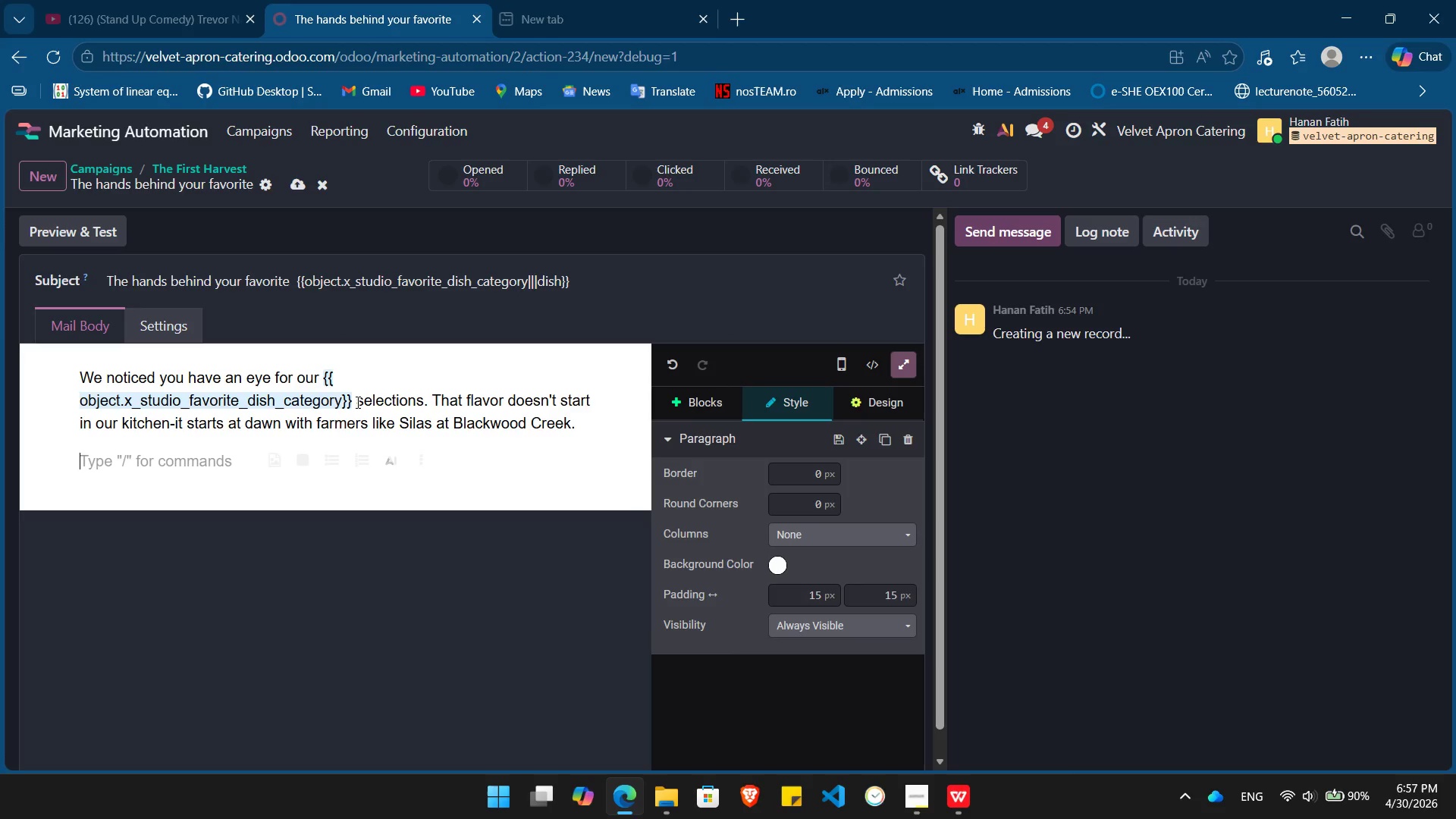 
type(This season, the conditions were perfer)
key(Backspace)
type(ct for the ingri)
 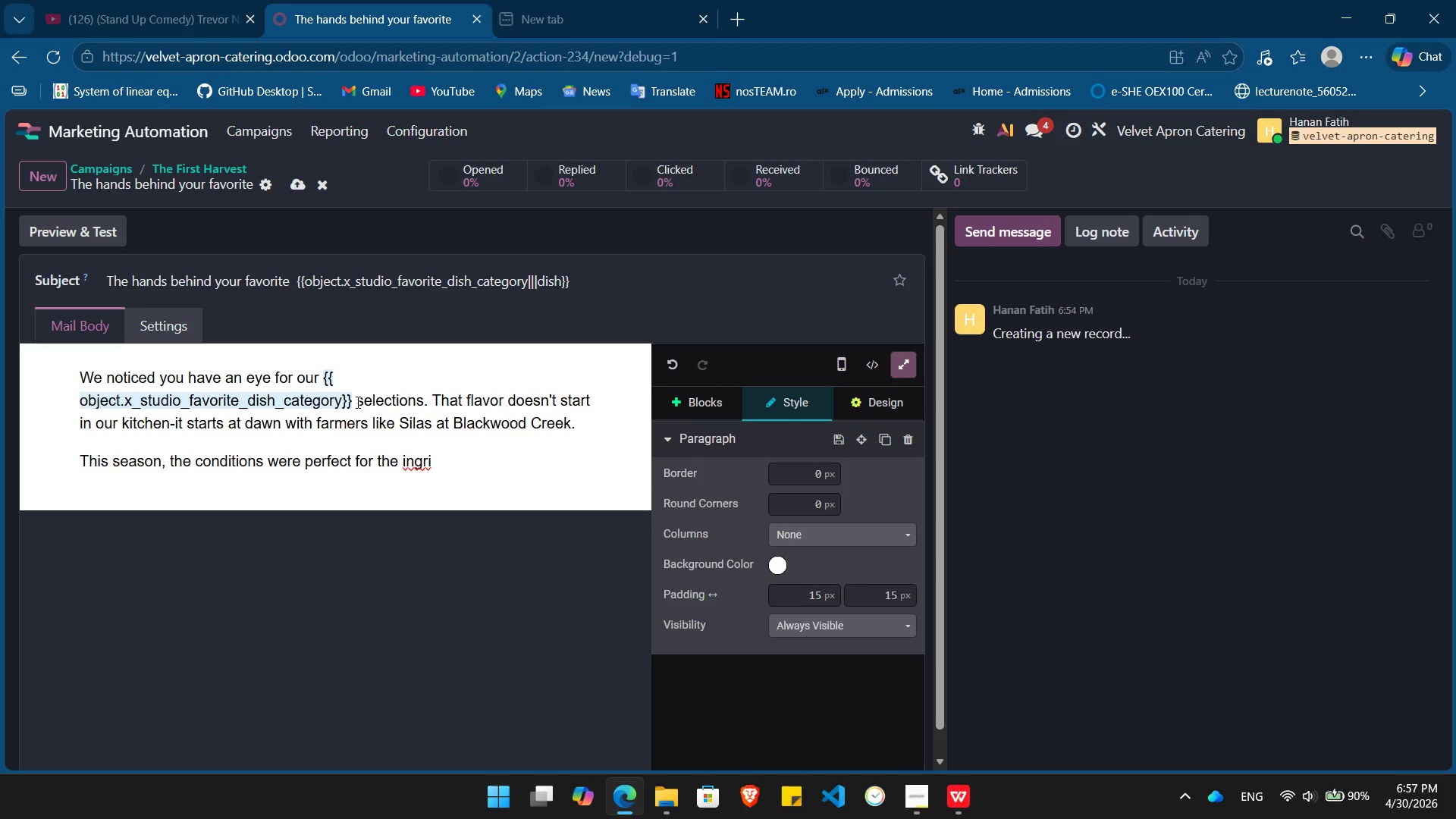 
key(Backspace)
type(edients that make our /)
 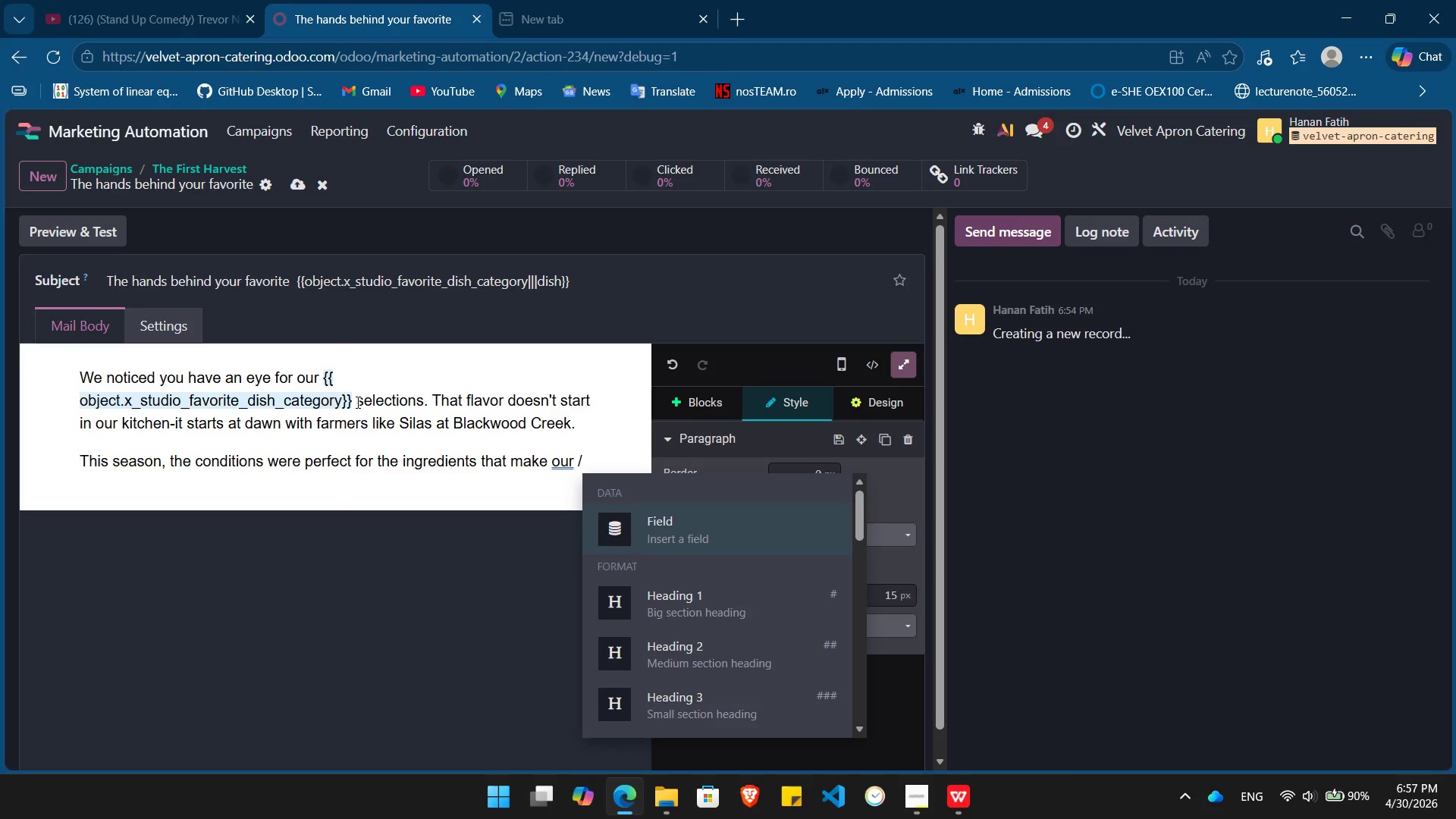 
key(Enter)
 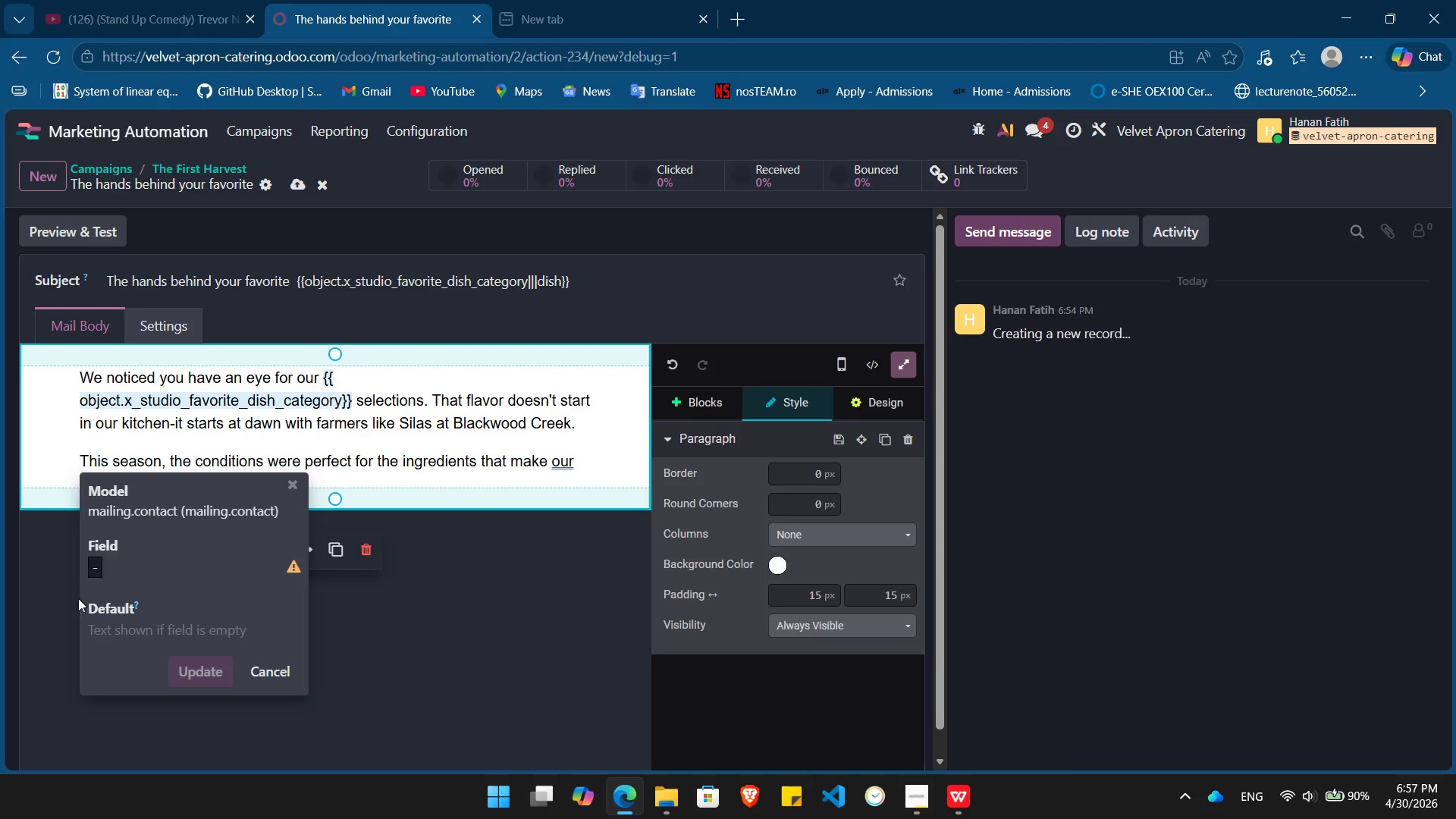 
left_click([108, 567])
 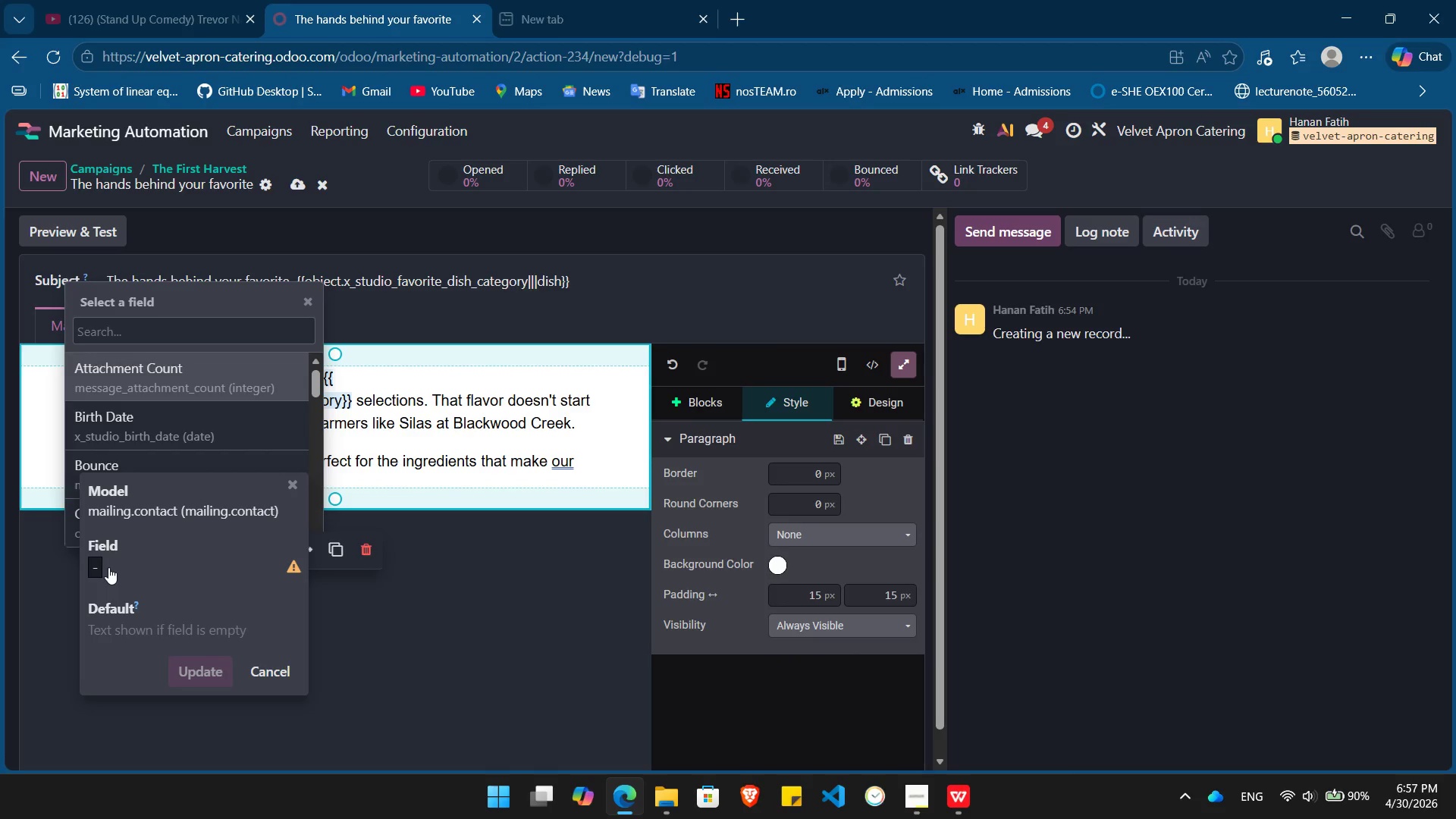 
type(favo)
 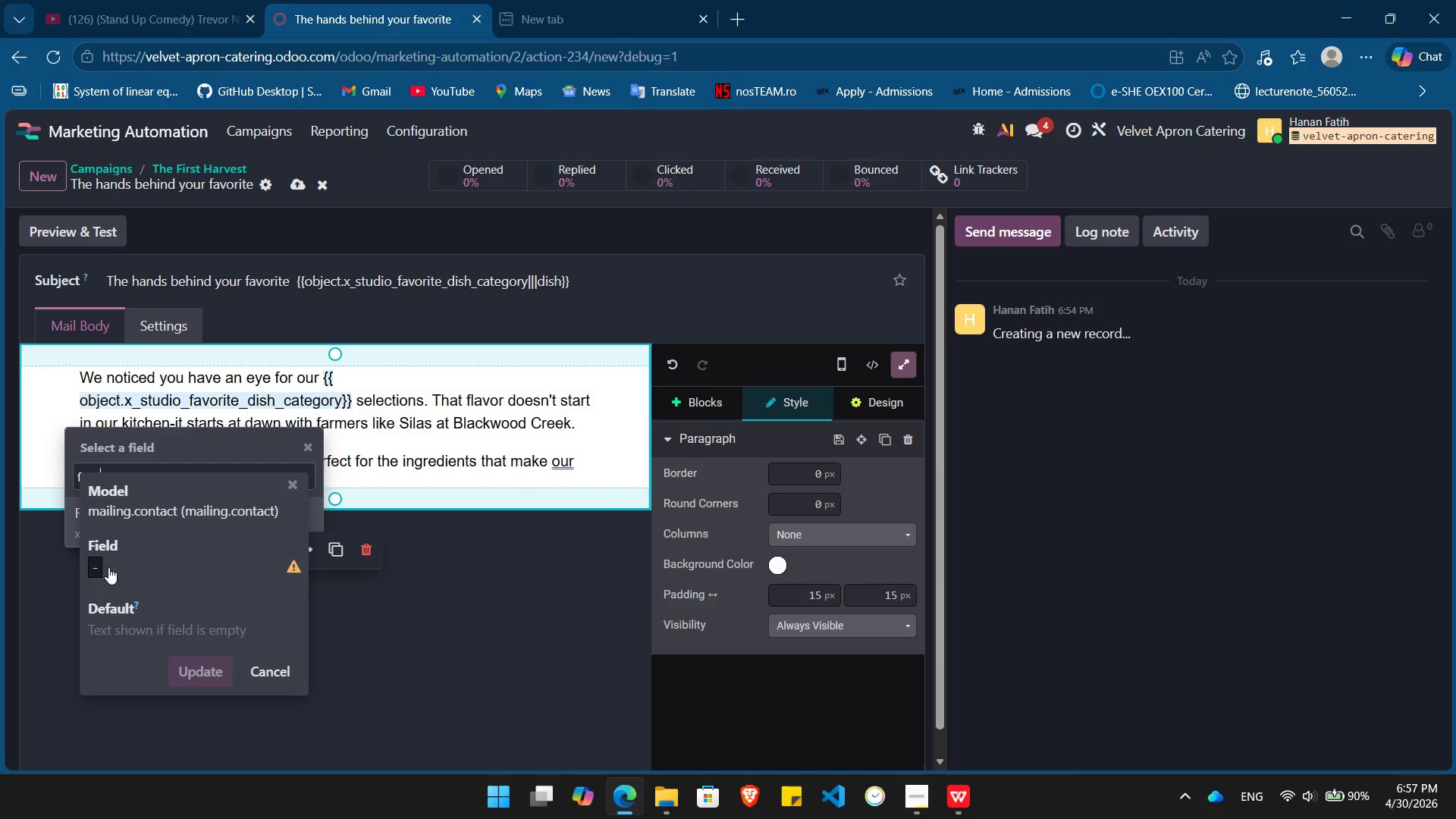 
key(Enter)
 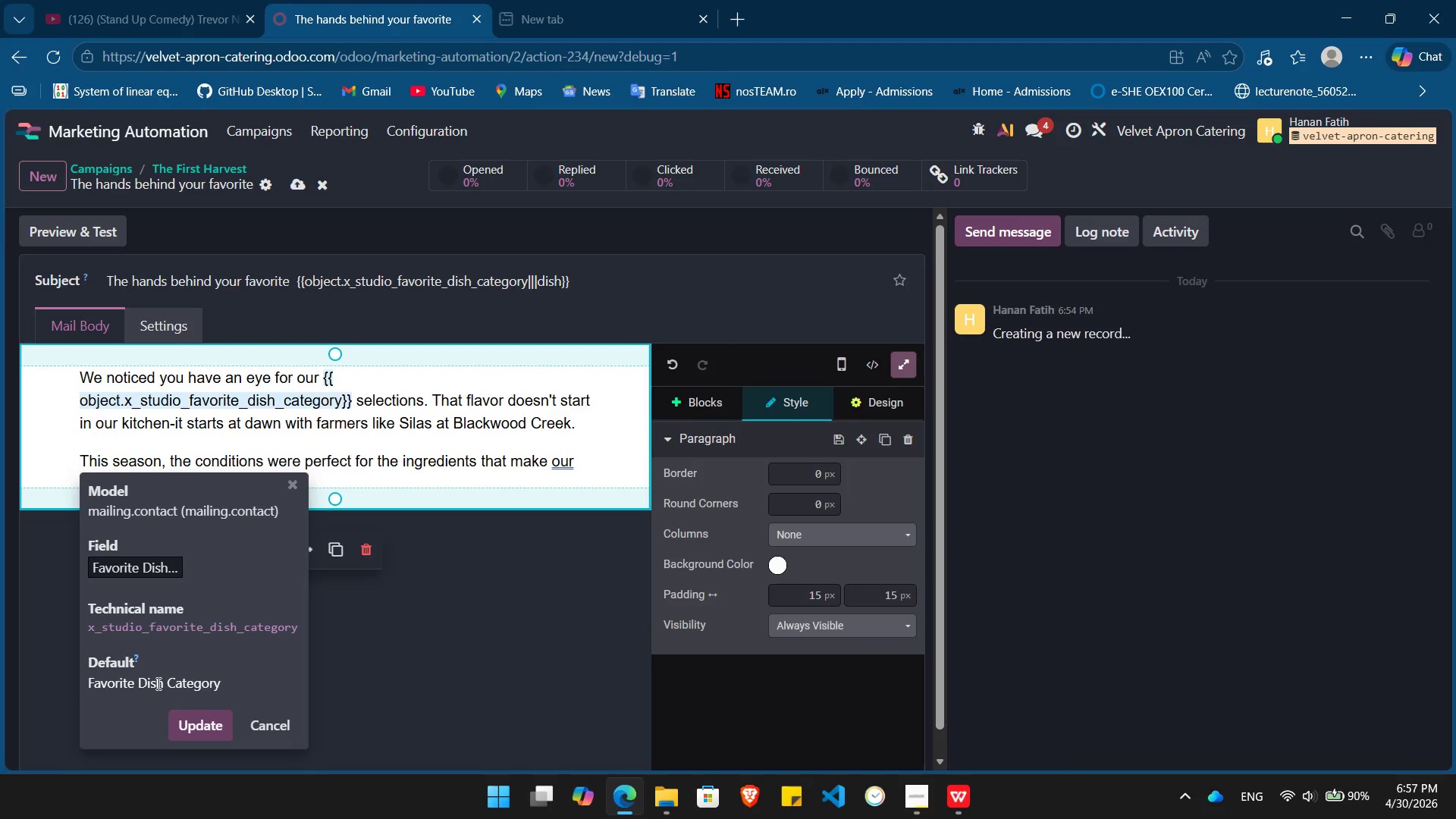 
double_click([157, 683])
 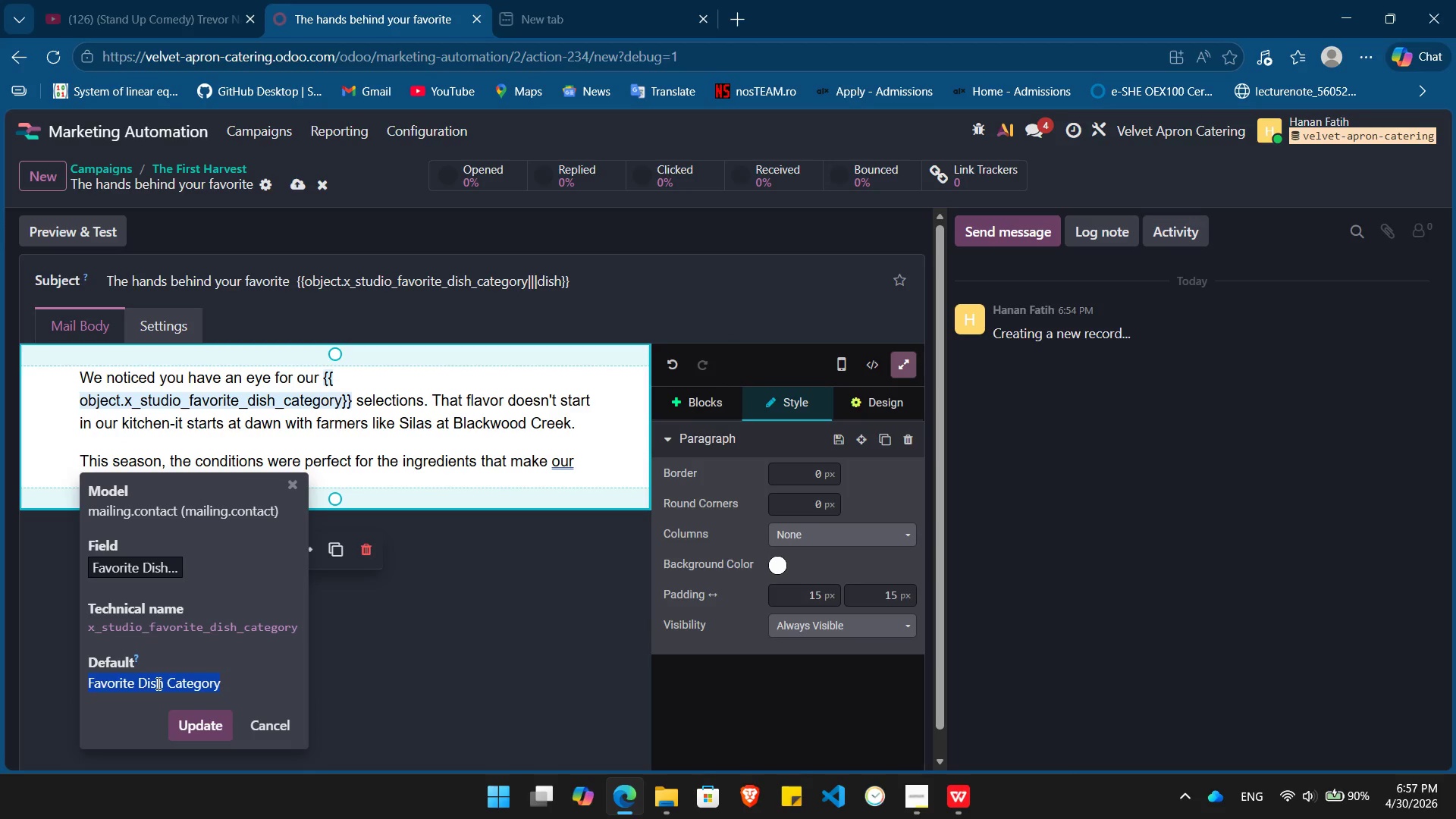 
triple_click([157, 683])
 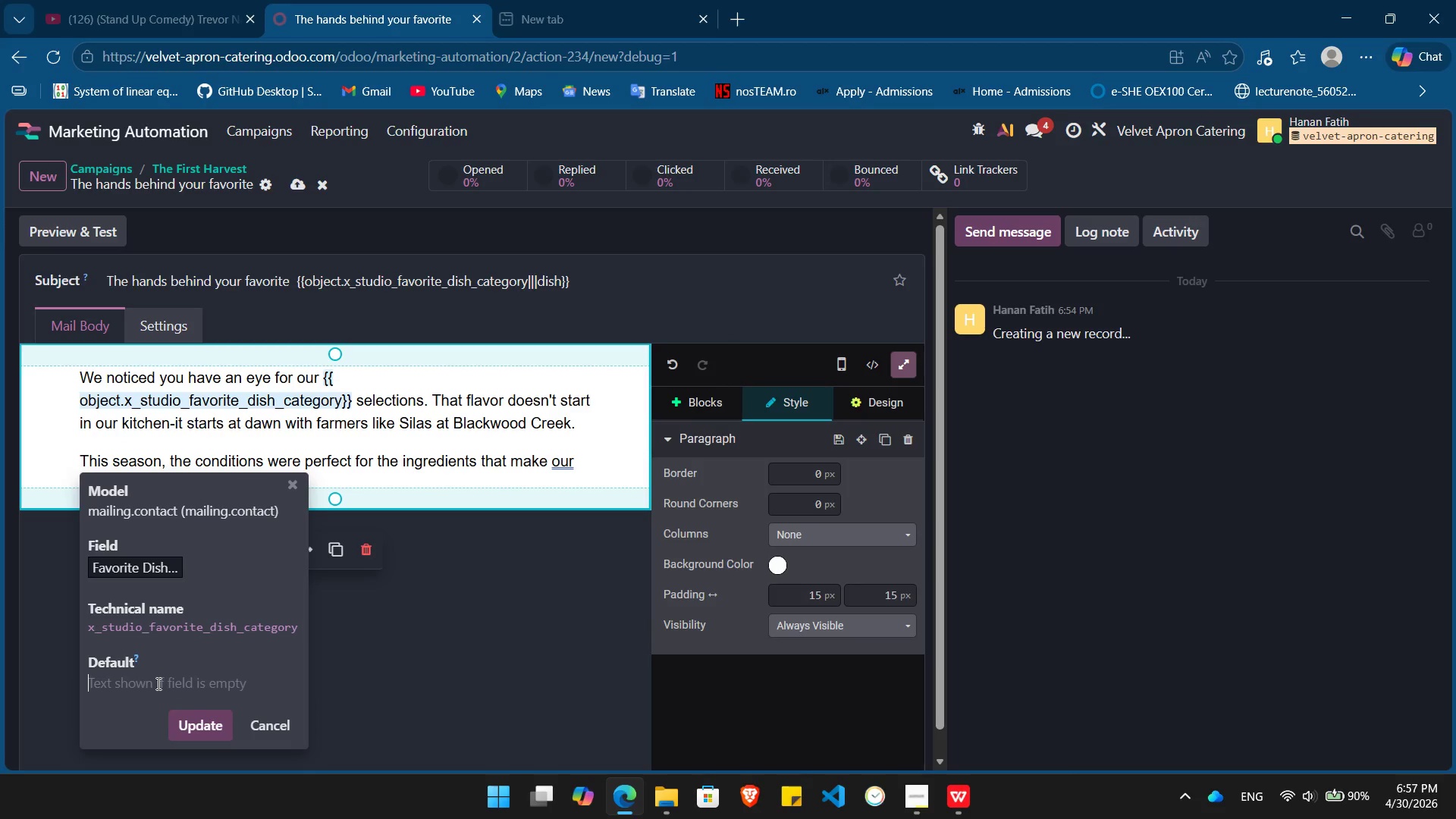 
key(Backspace)
type({{ object.)
 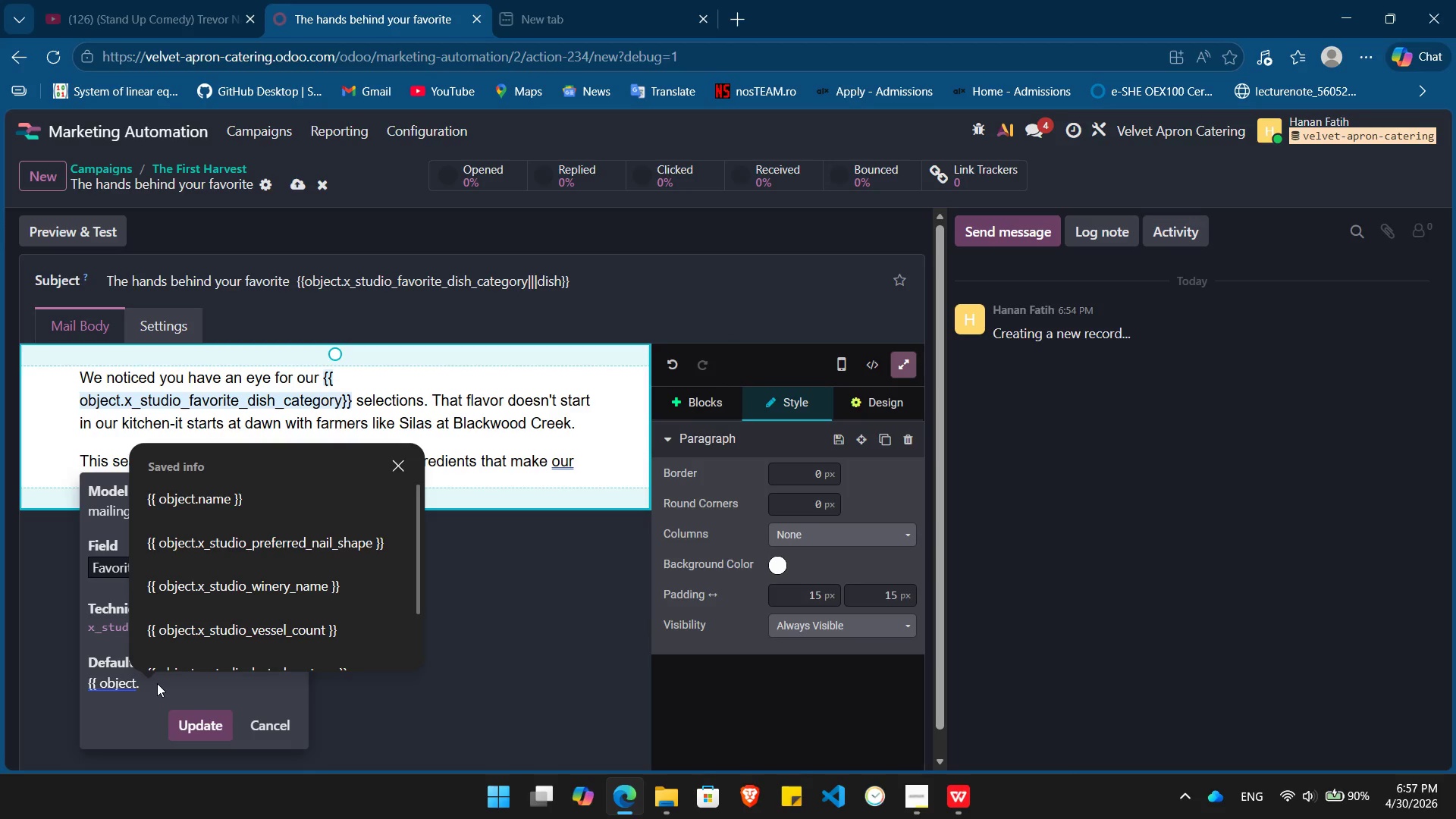 
double_click([106, 631])
 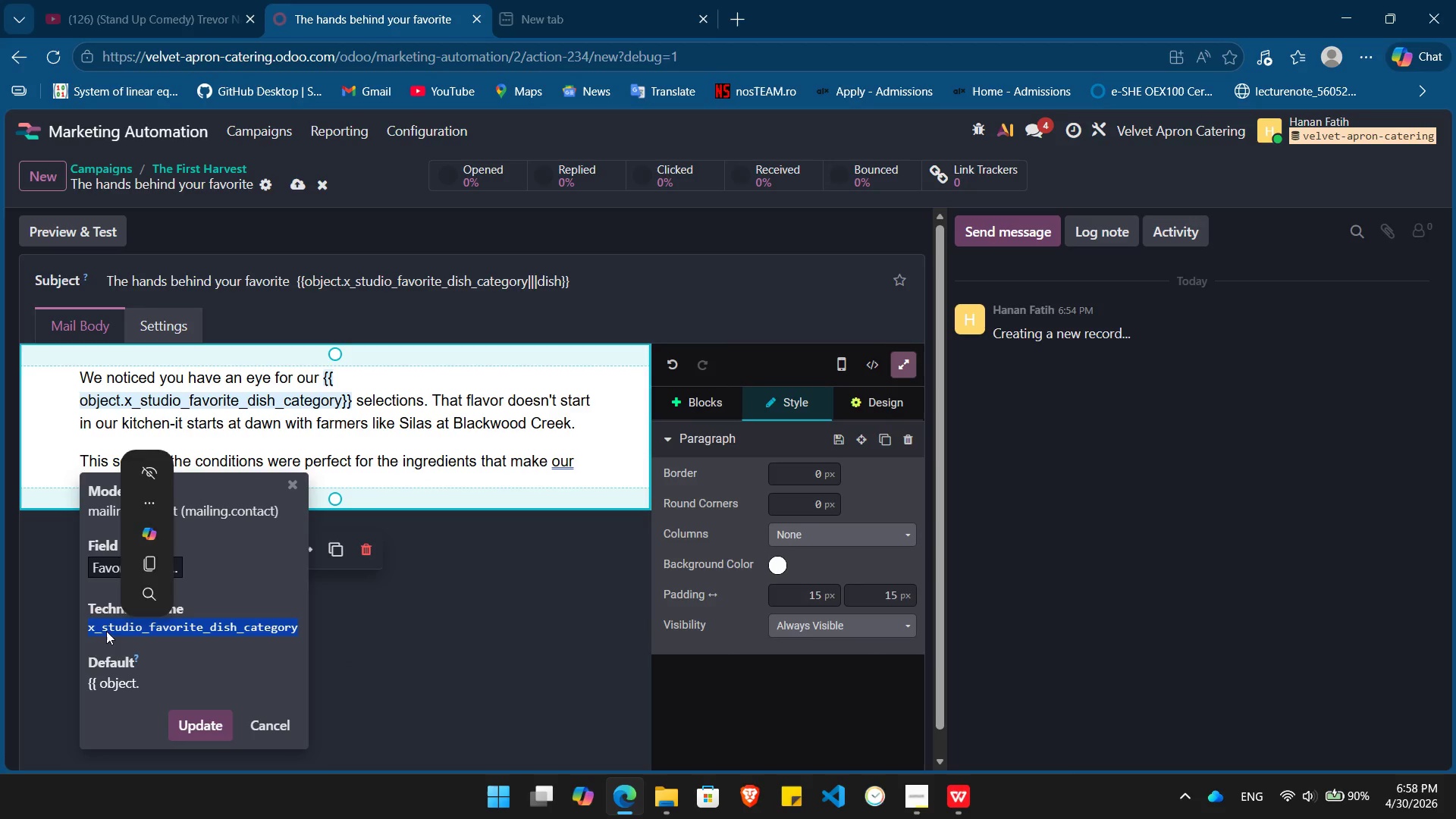 
key(Control+C)
 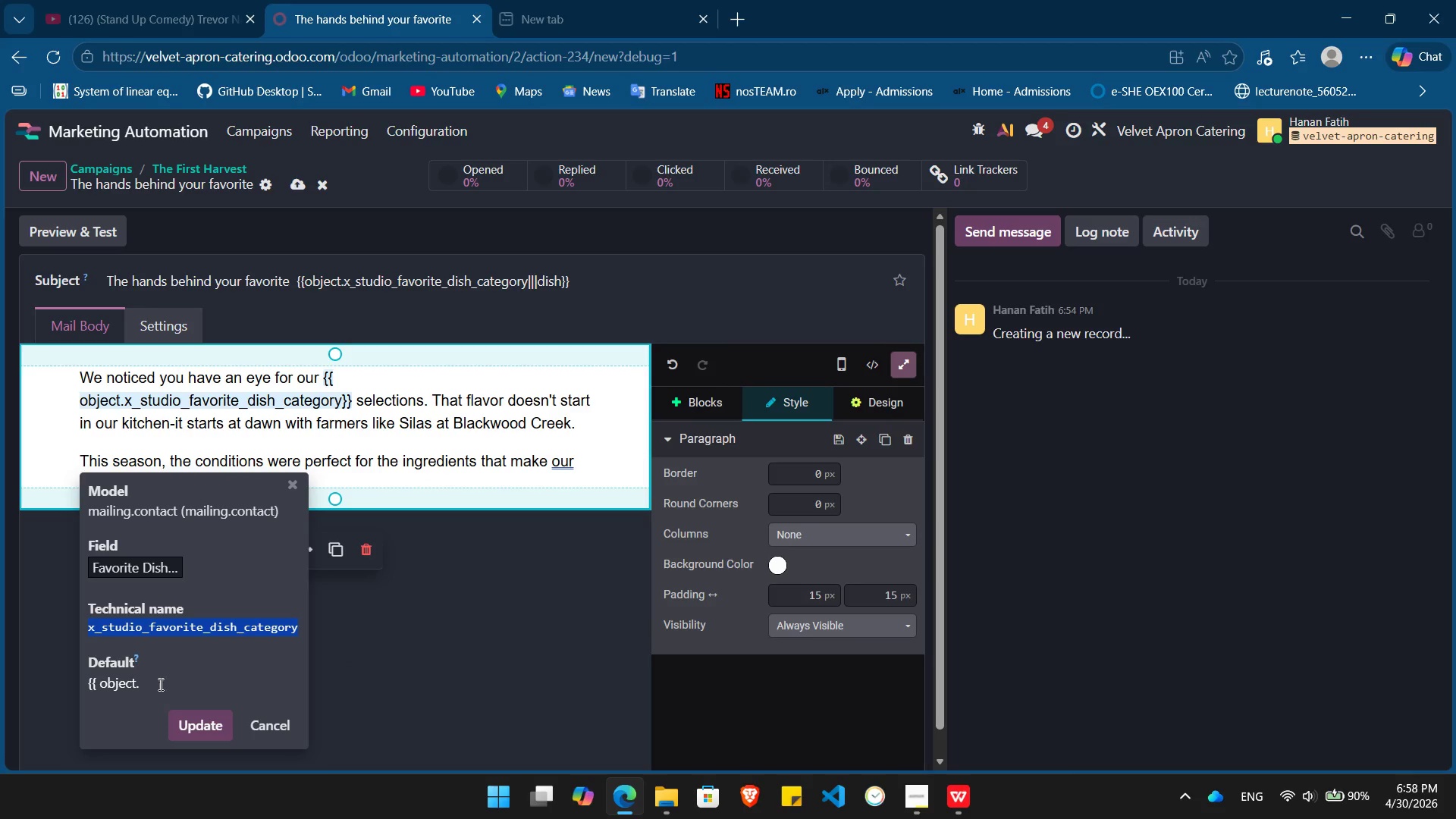 
left_click([162, 680])
 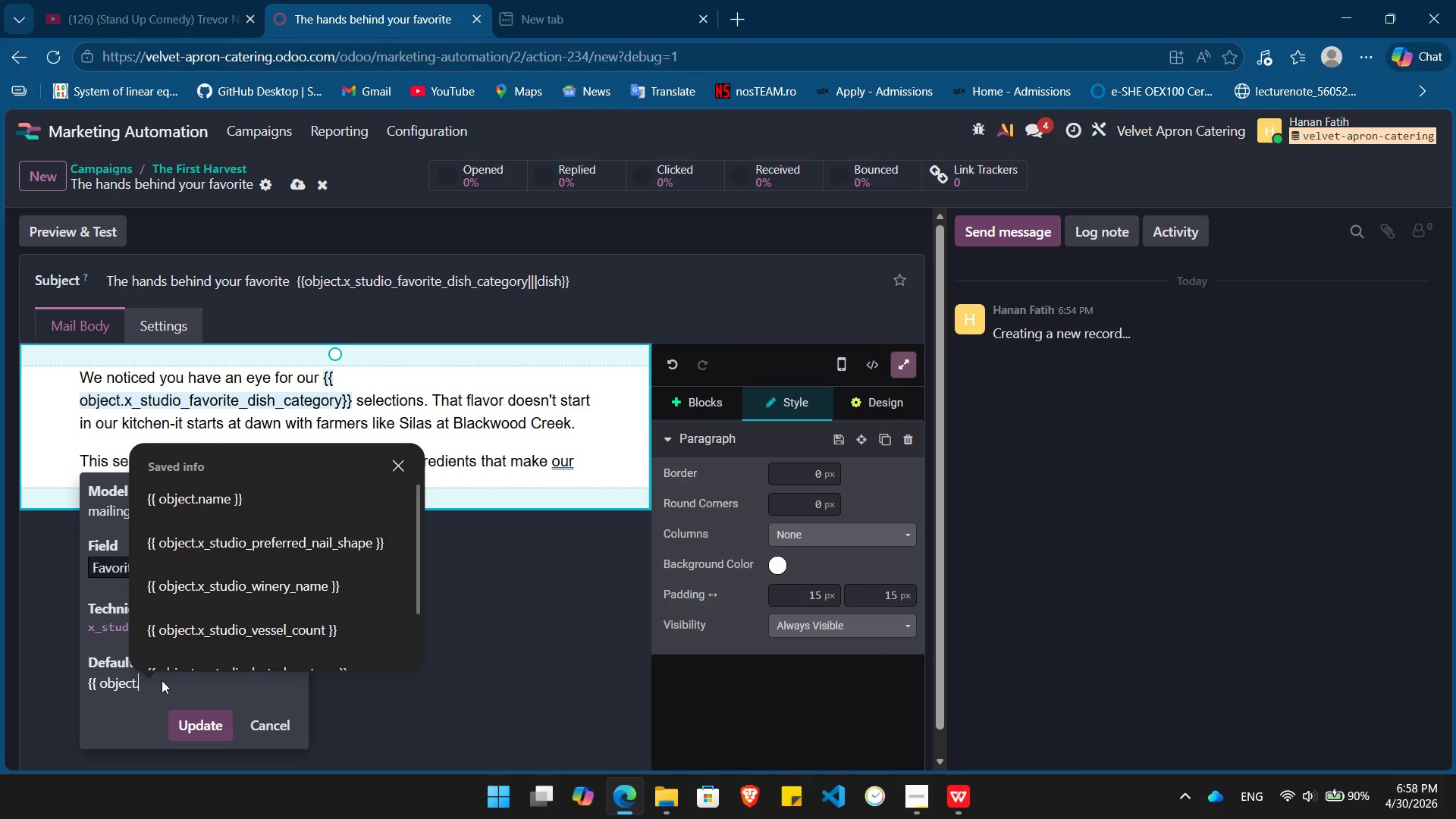 
key(Control+ControlLeft)
 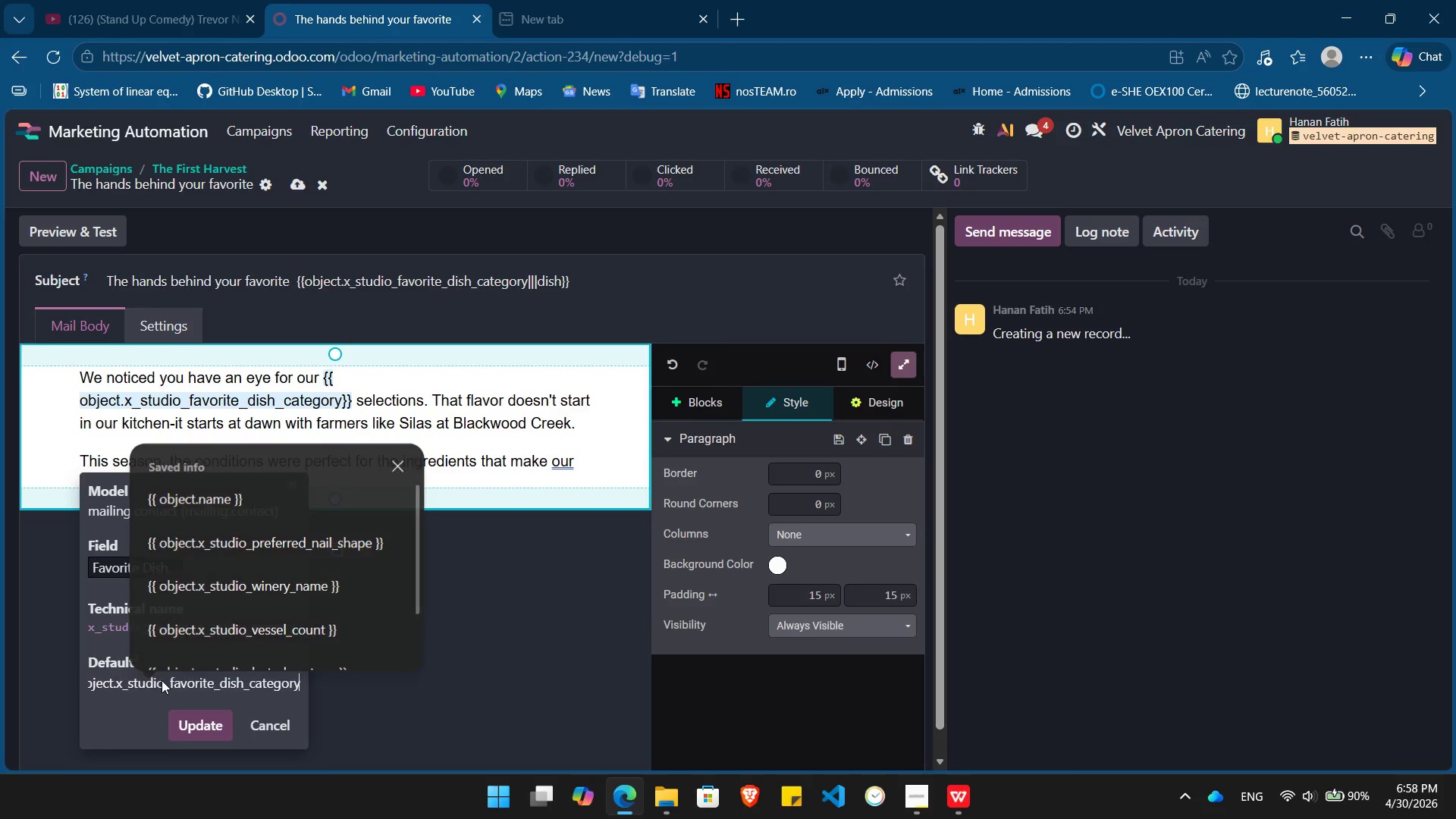 
key(Control+V)
 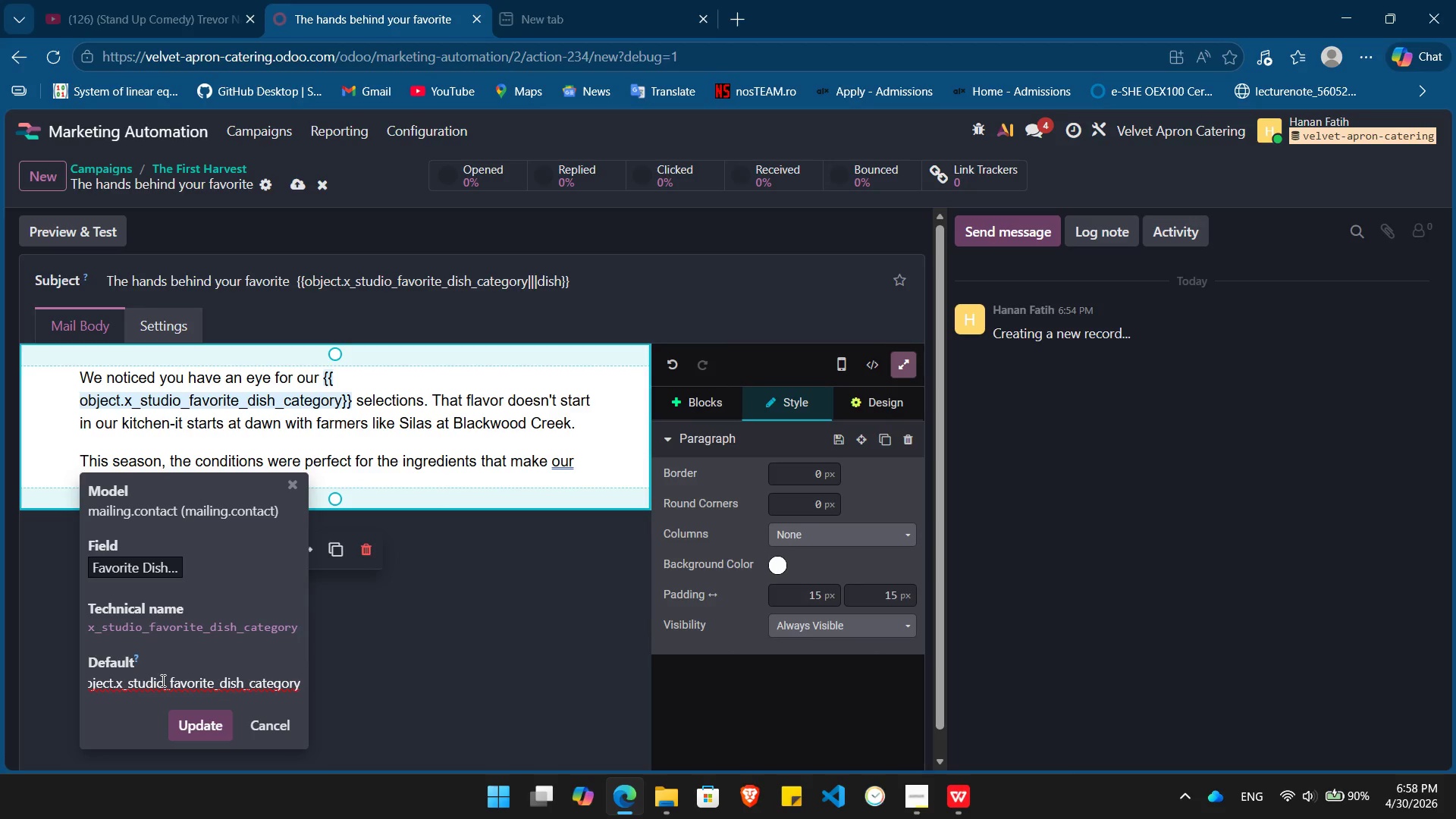 
key(Space)
 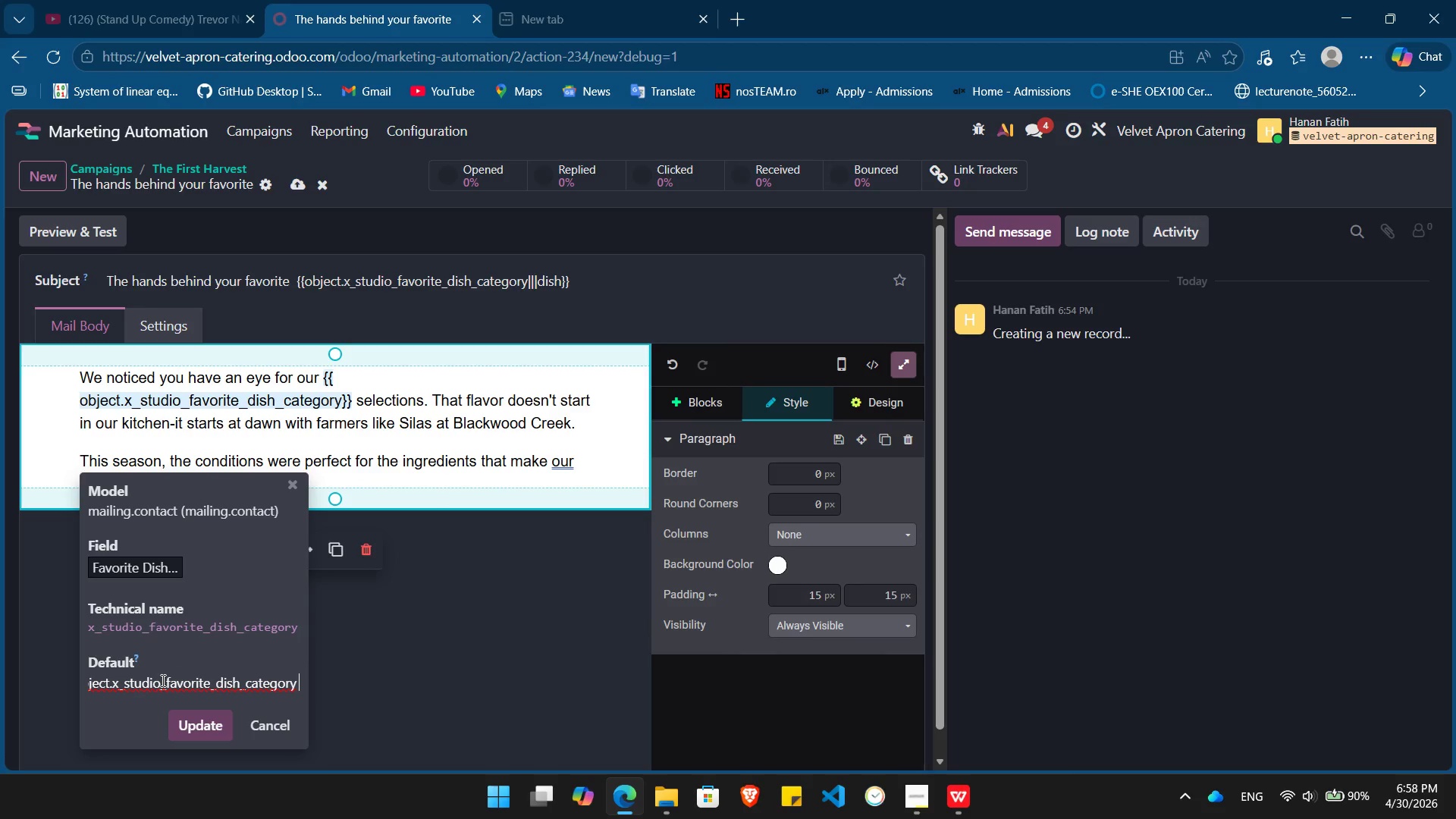 
key(Shift+BracketRight)
 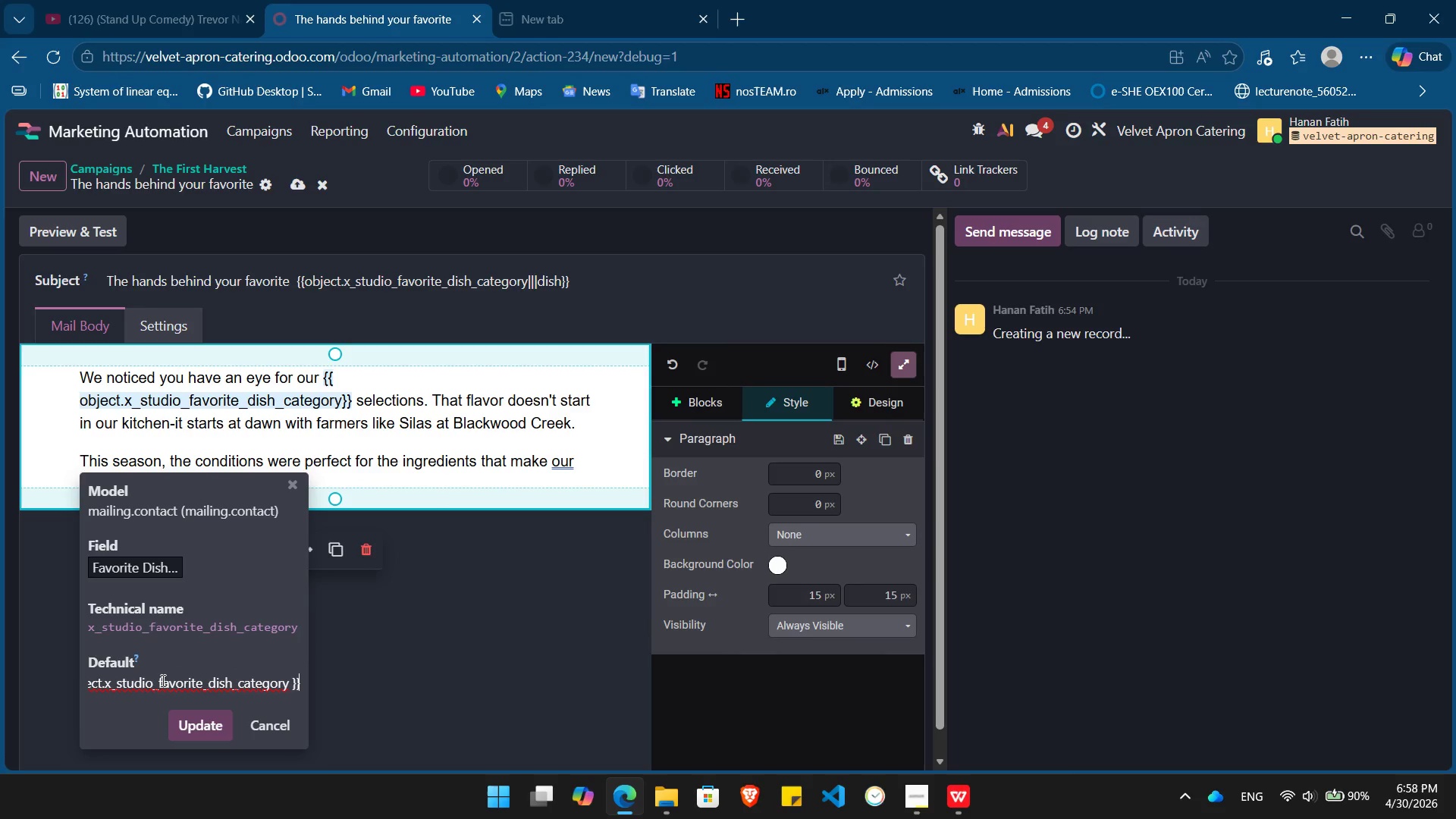 
key(Shift+BracketRight)
 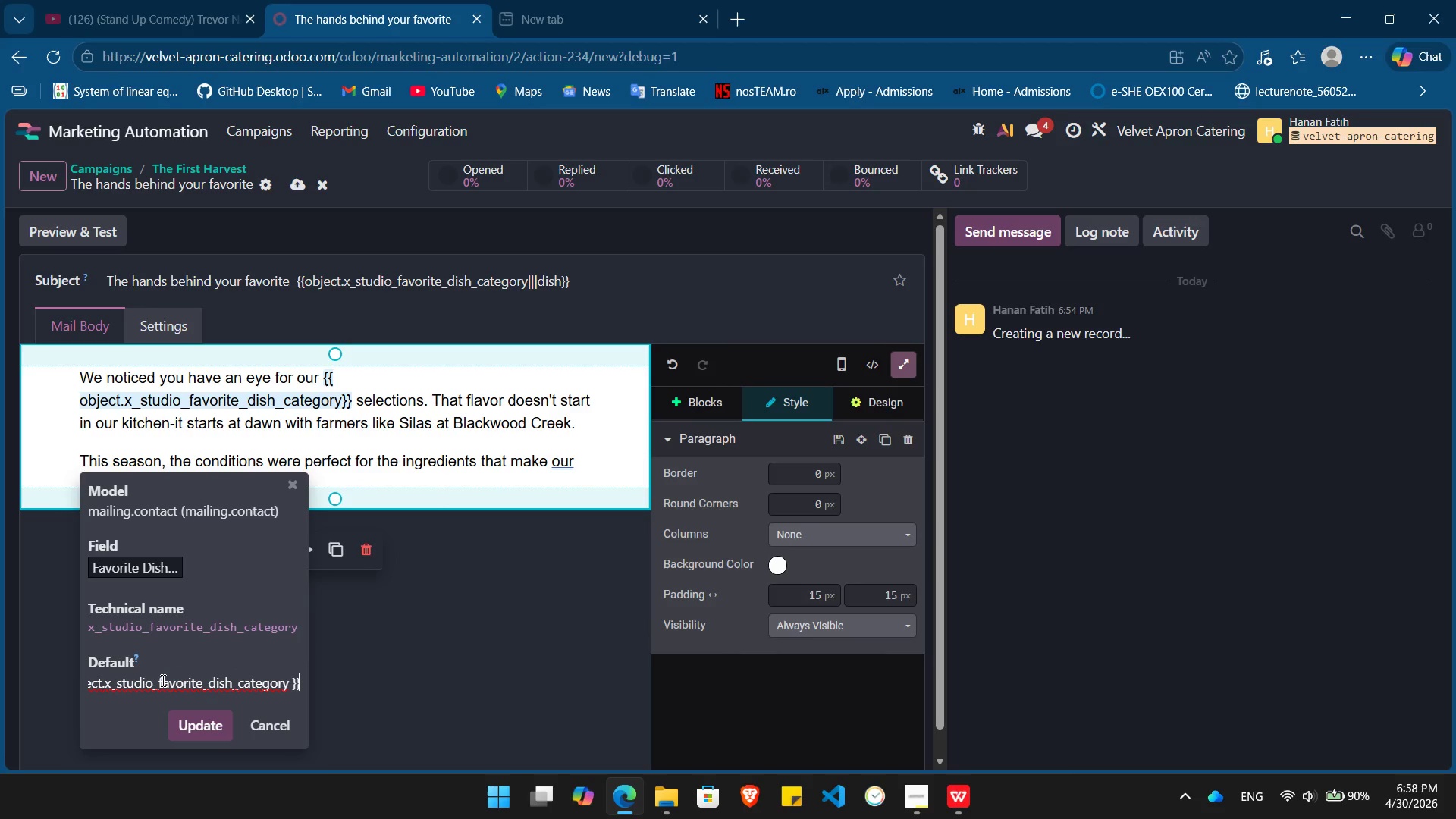 
key(Enter)
 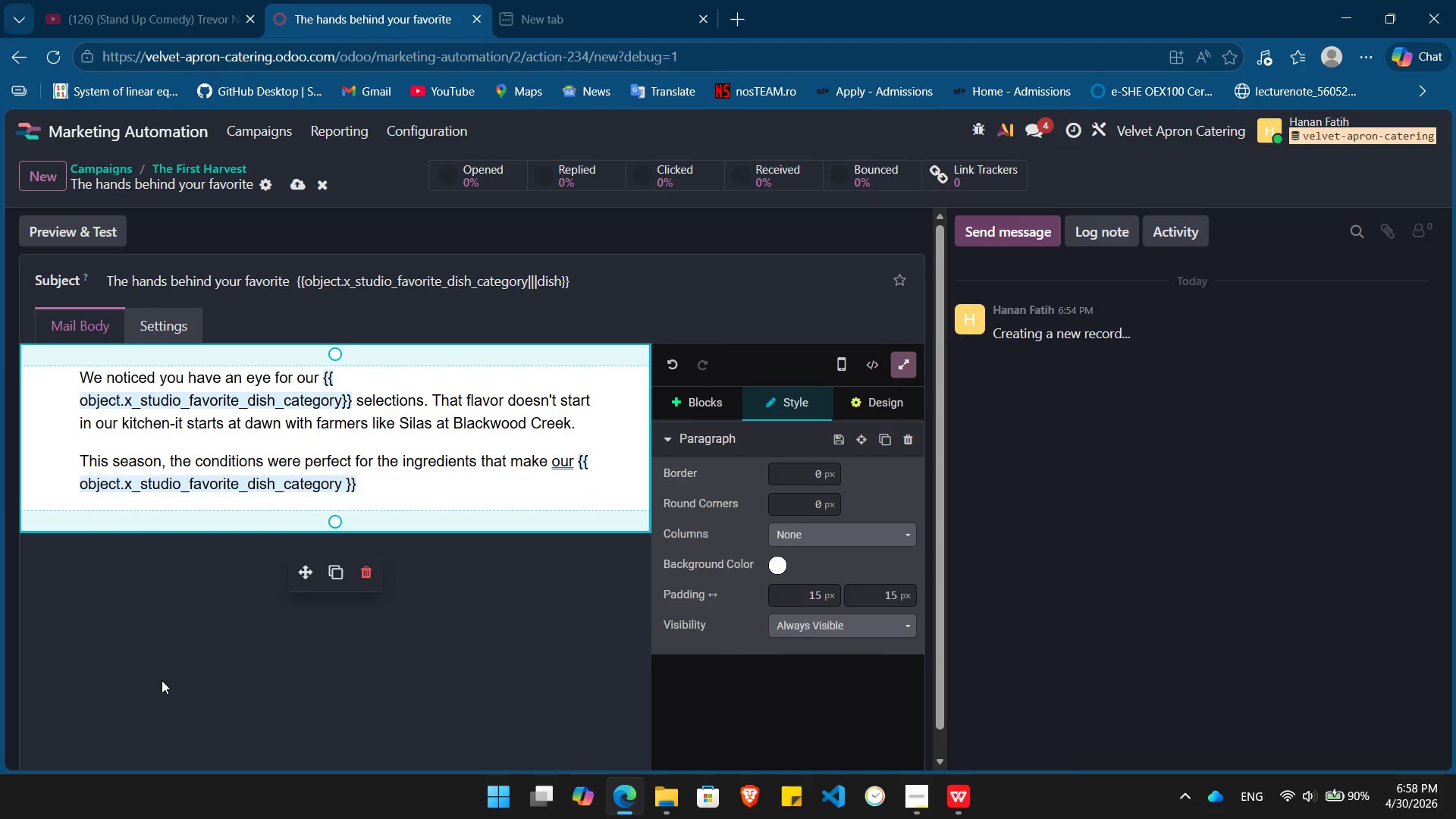 
type( dishes stand out. we believe that when you knwo)
key(Backspace)
key(Backspace)
type(ow the story os)
key(Backspace)
type(f h)
key(Backspace)
type(the soil the food tastesjust bit sweeter.)
 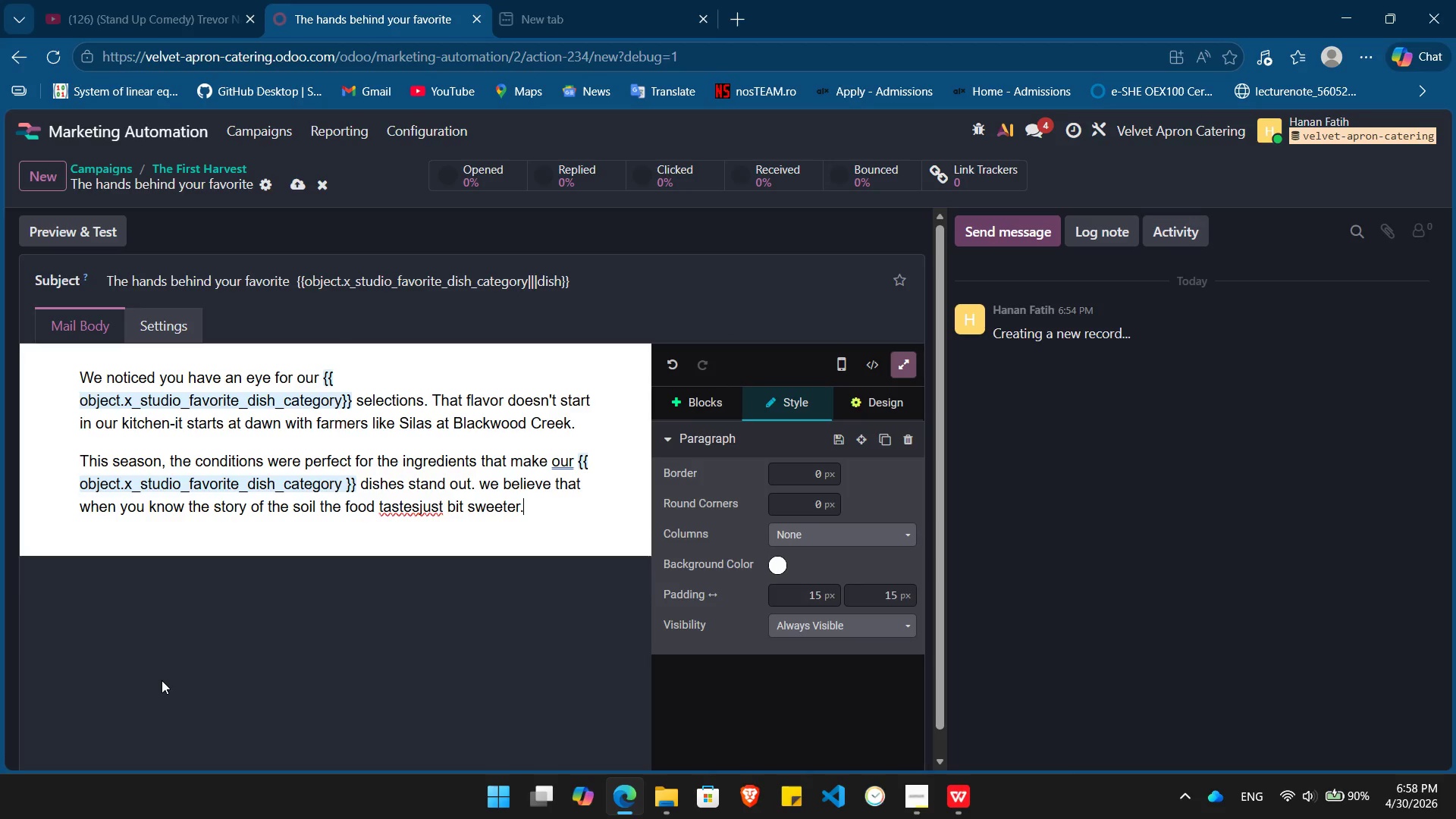 
key(Enter)
 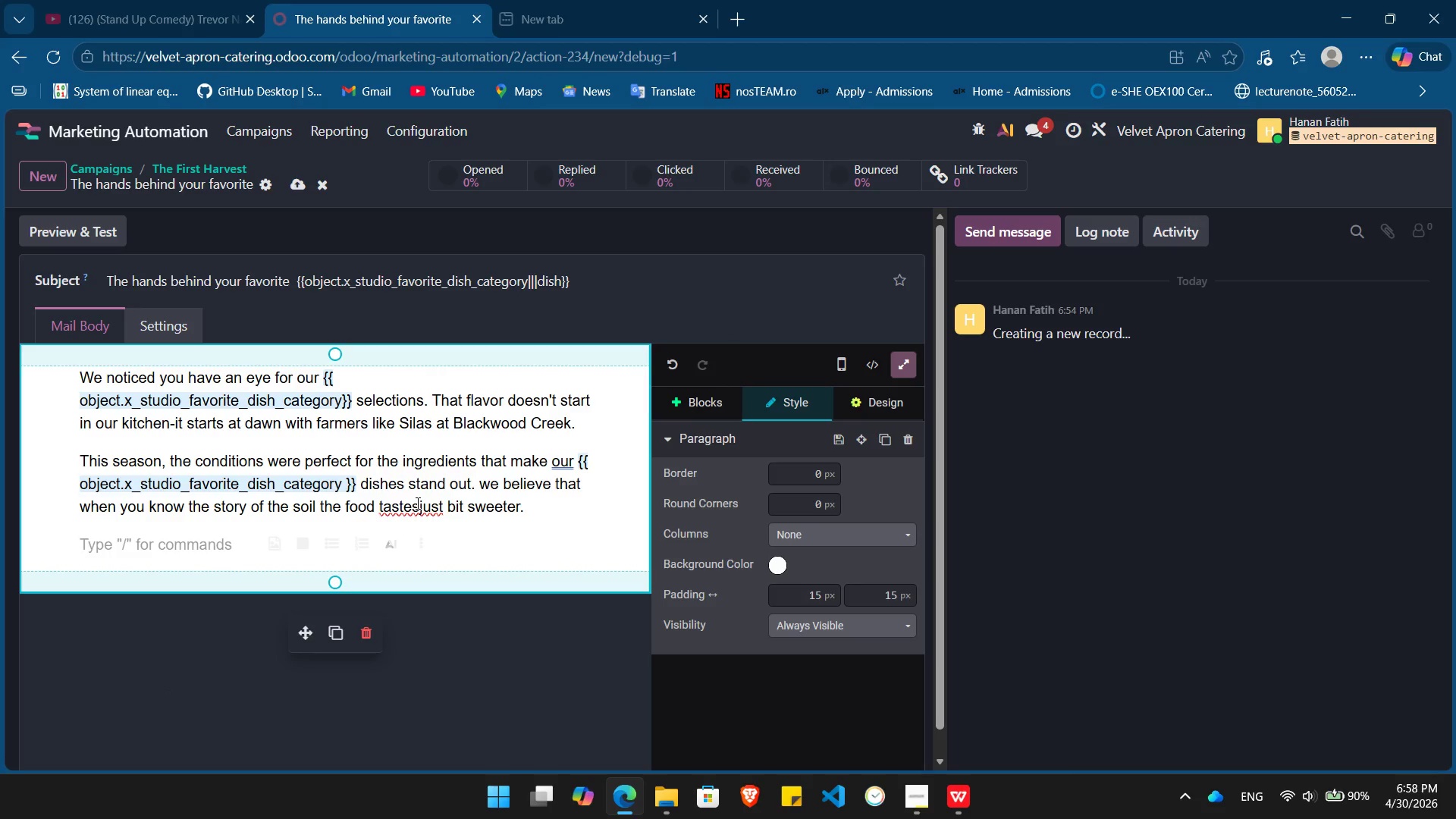 
left_click([416, 503])
 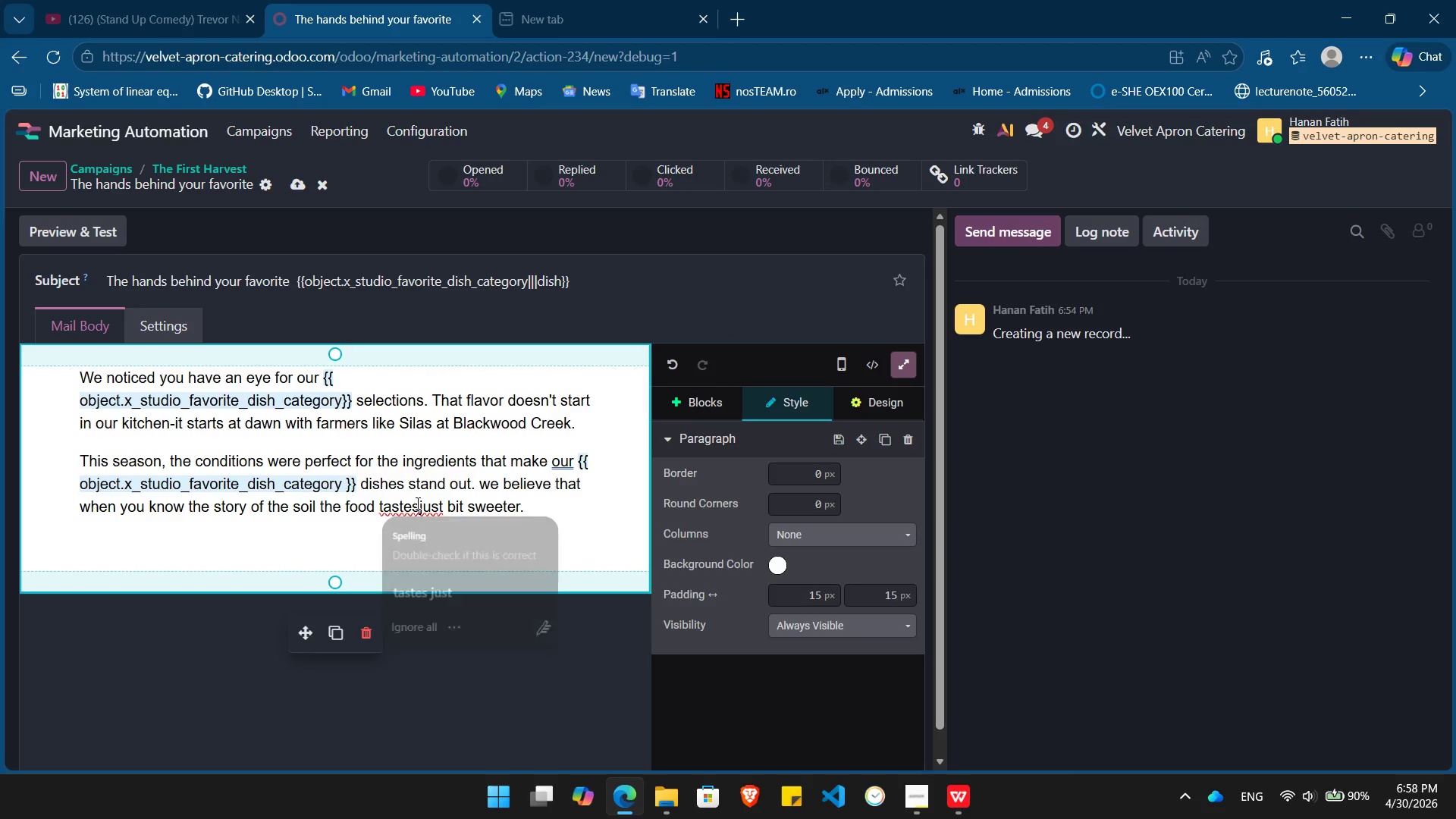 
key(Space)
 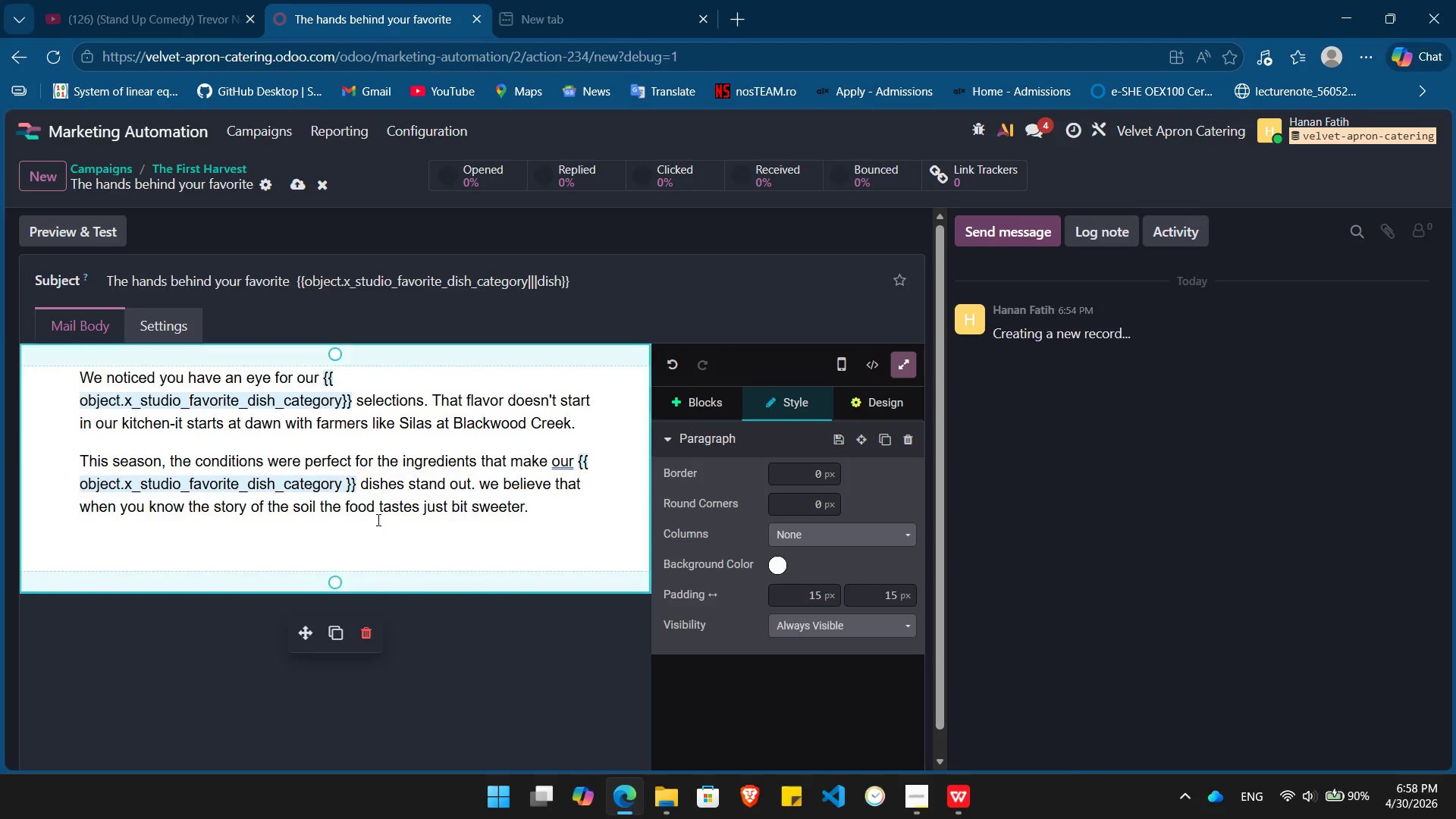 
key(ArrowDown)
 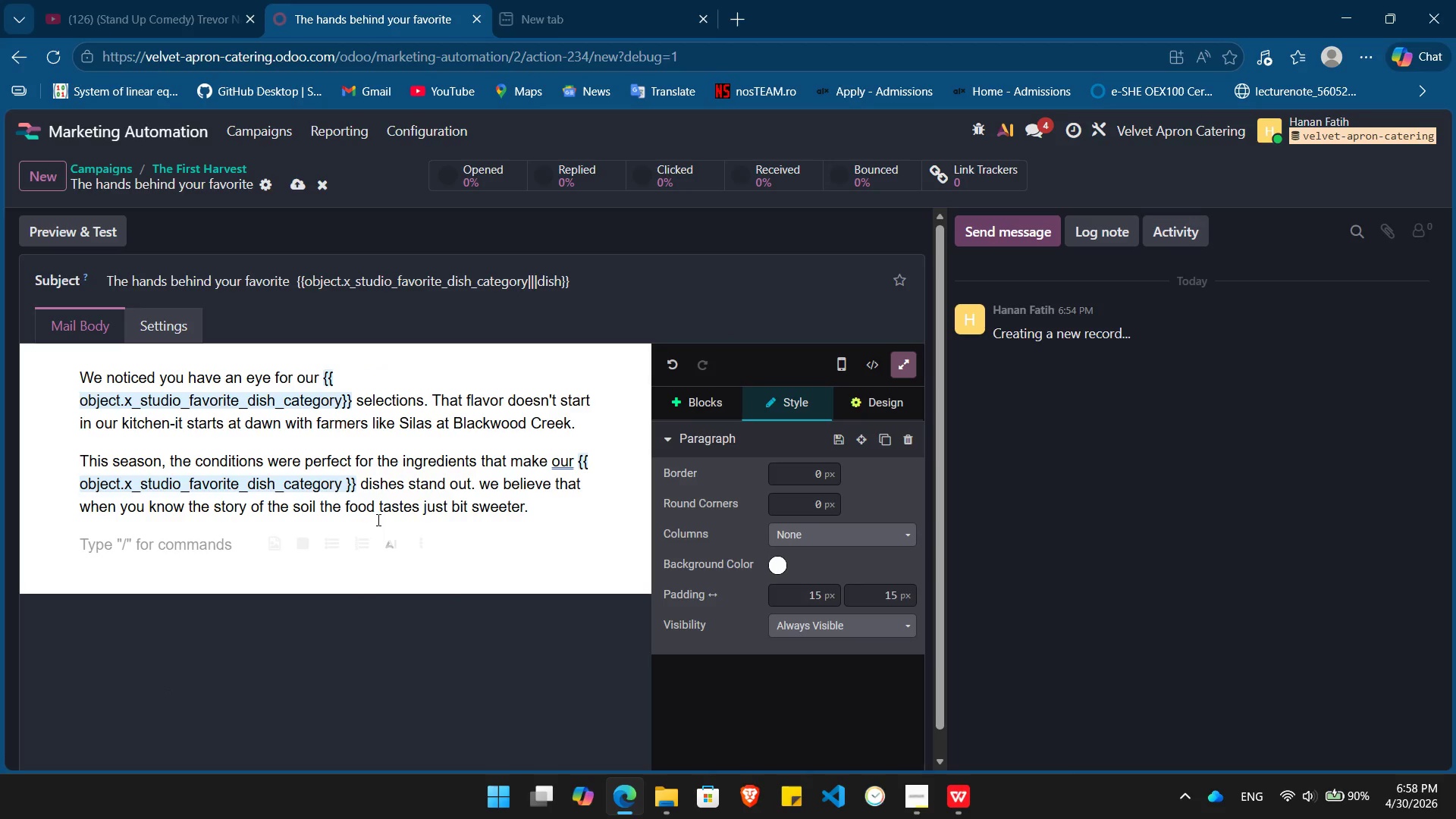 
type(Come taste the differn)
key(Backspace)
type(ene craftsmanship makes.)
 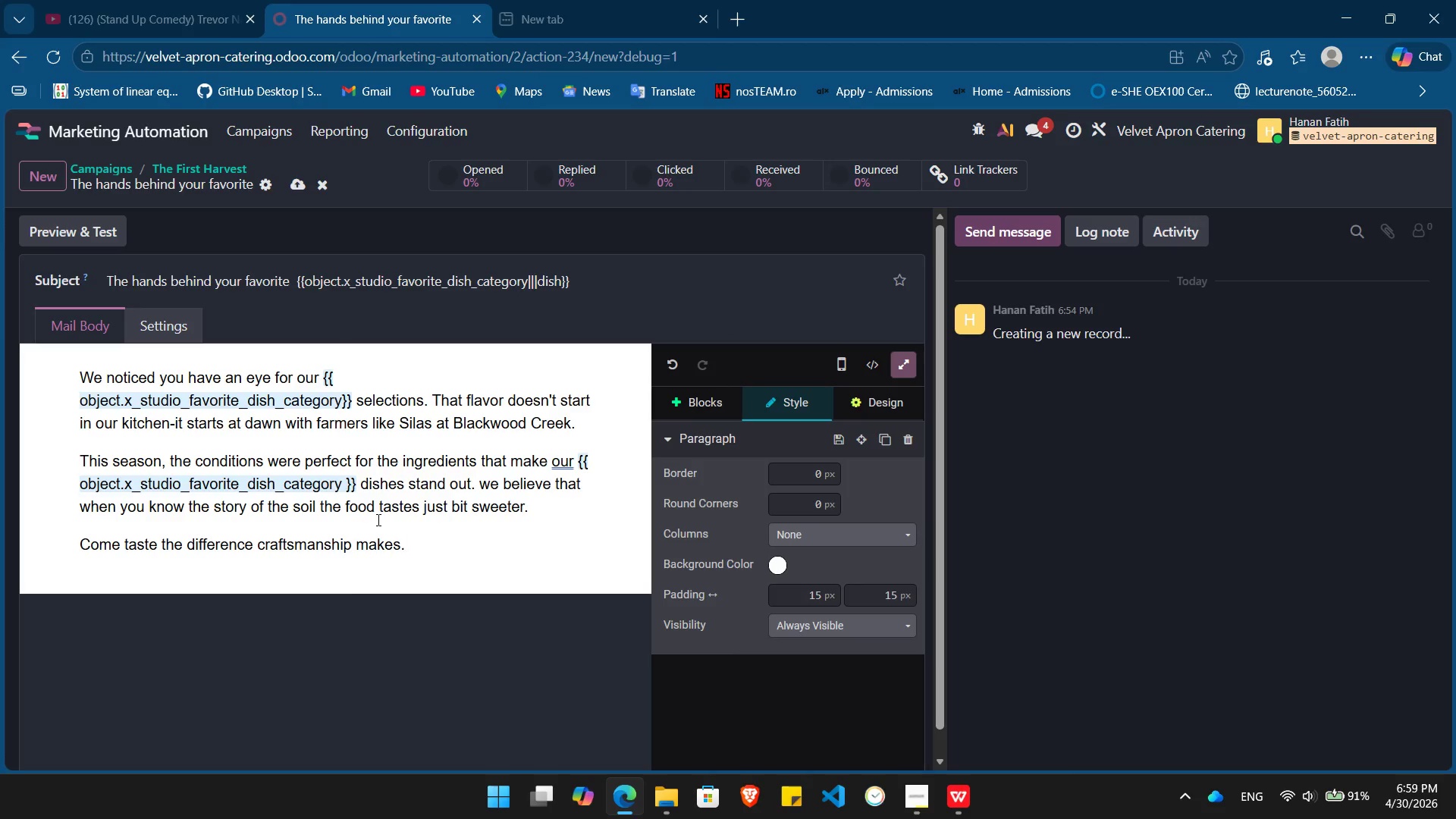 
key(Enter)
 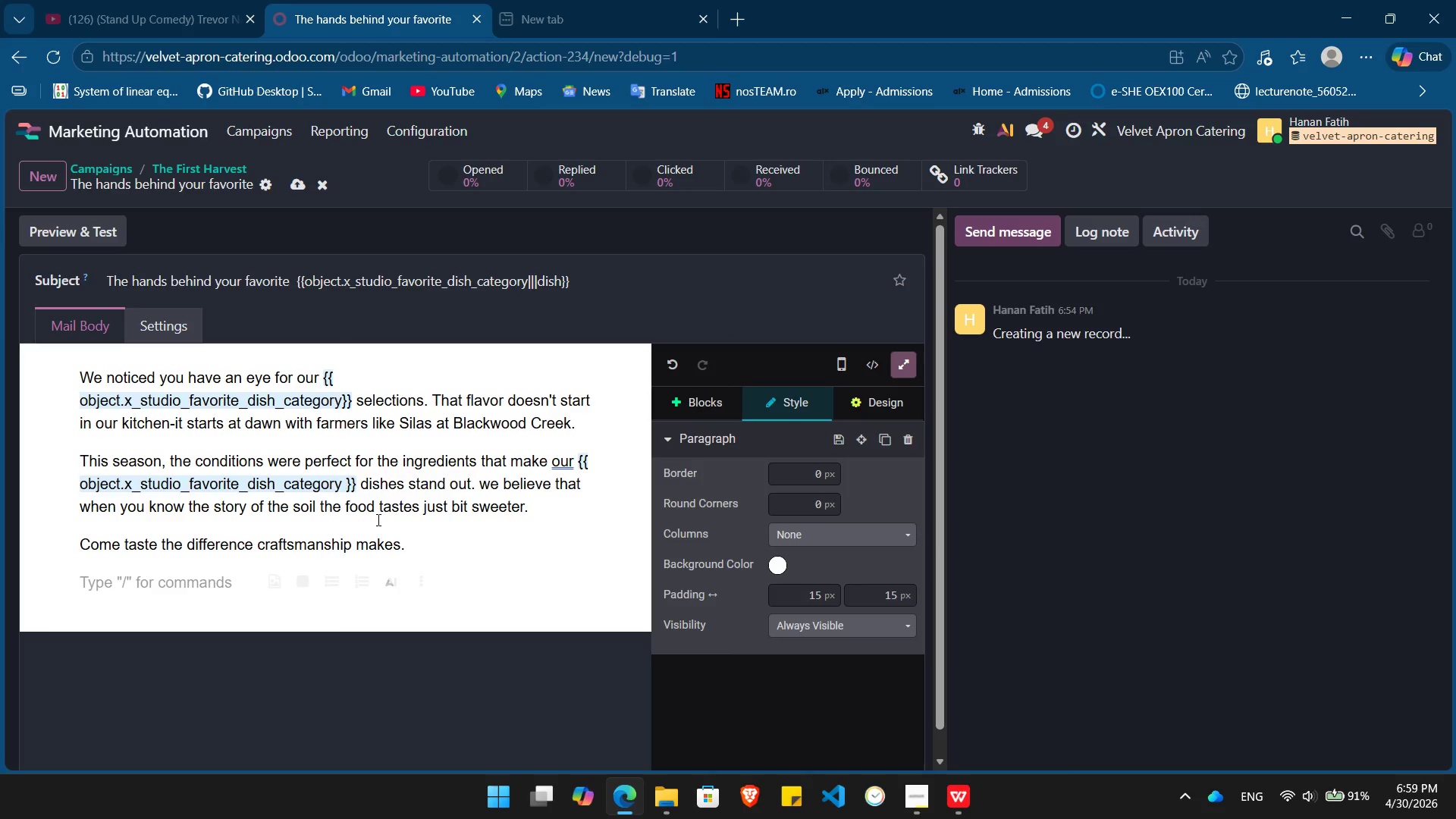 
type(/but)
 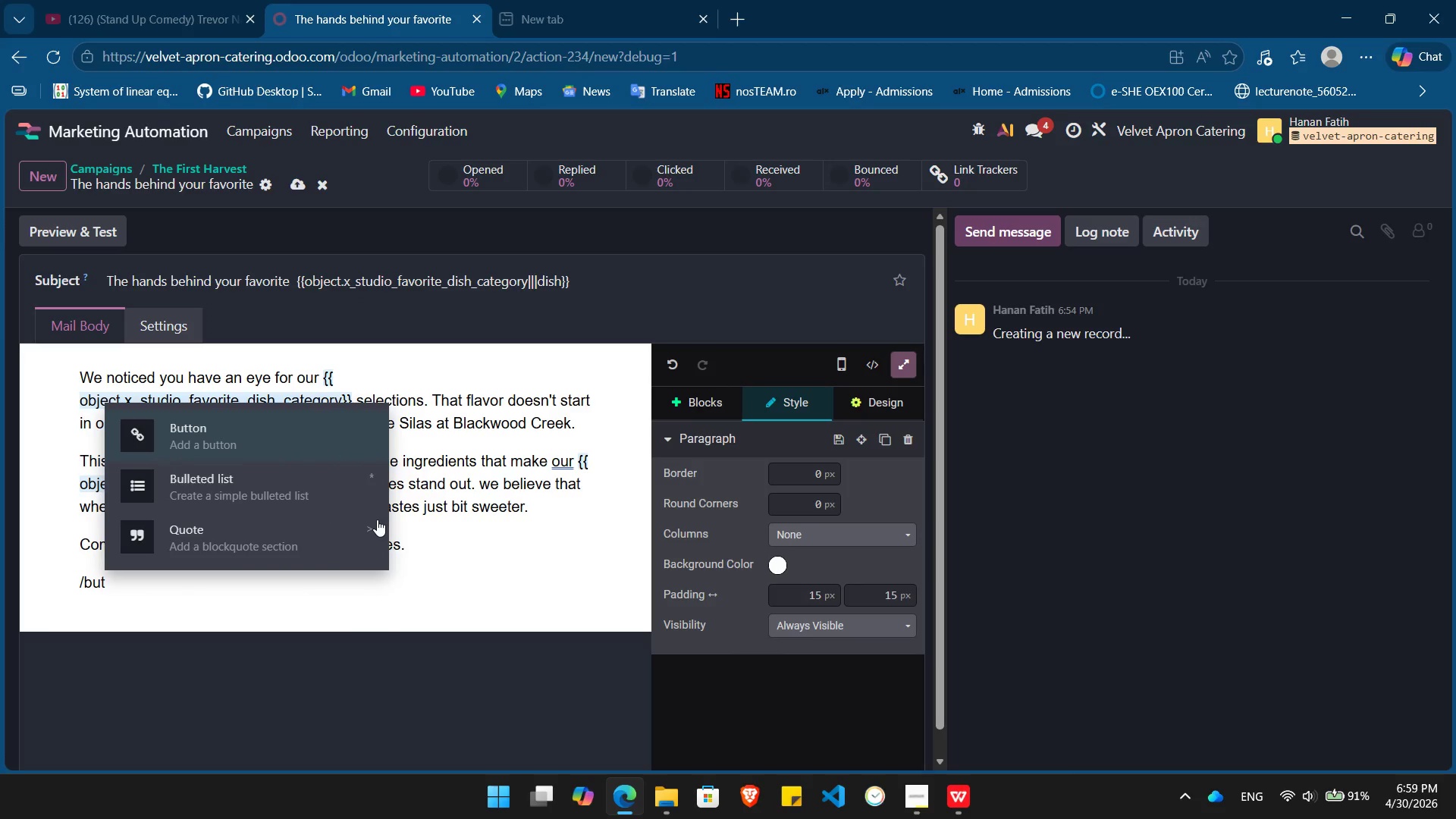 
key(Enter)
 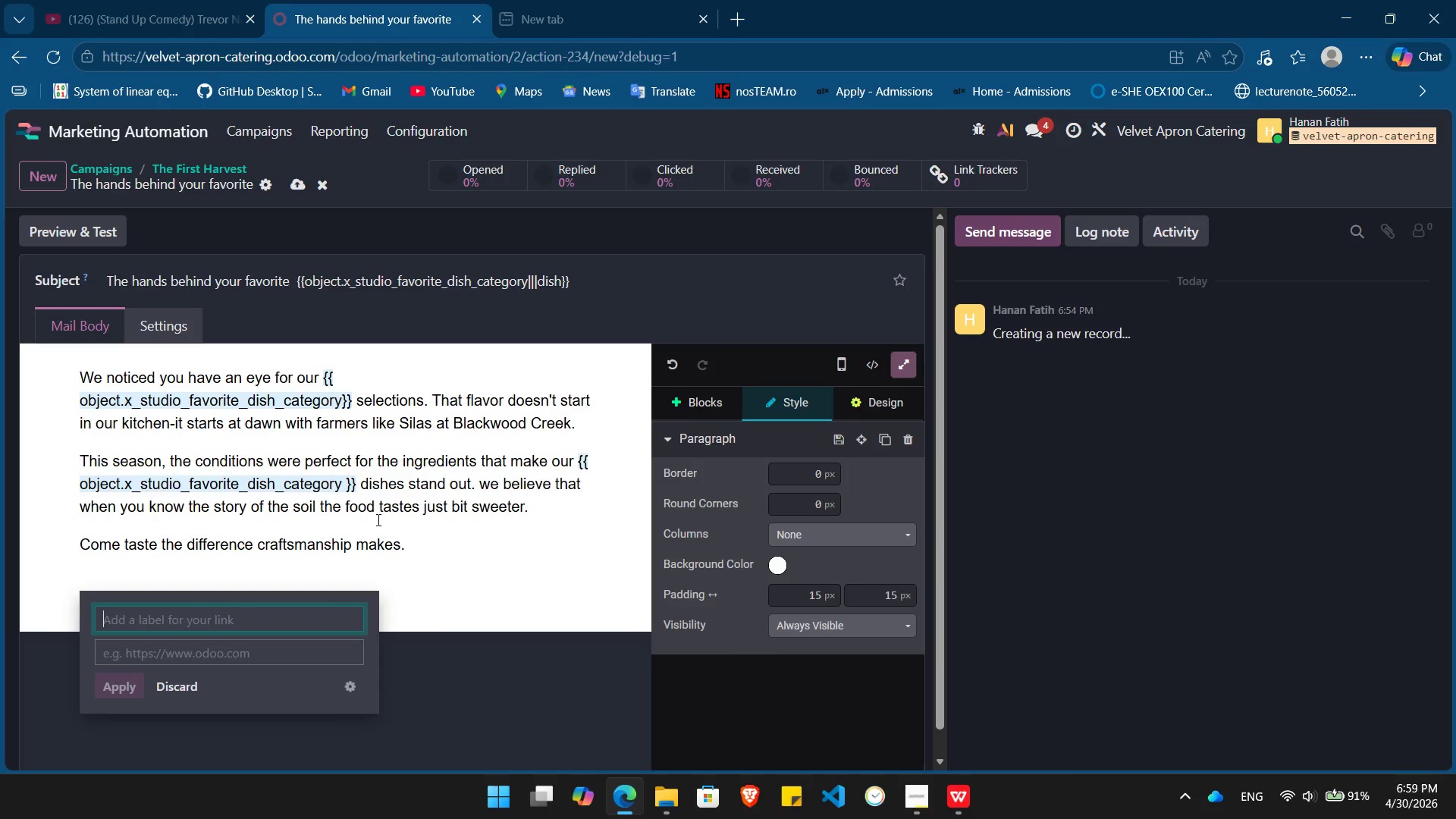 
type(Read Our Sourcing Story)
key(Tab)
type(h)
 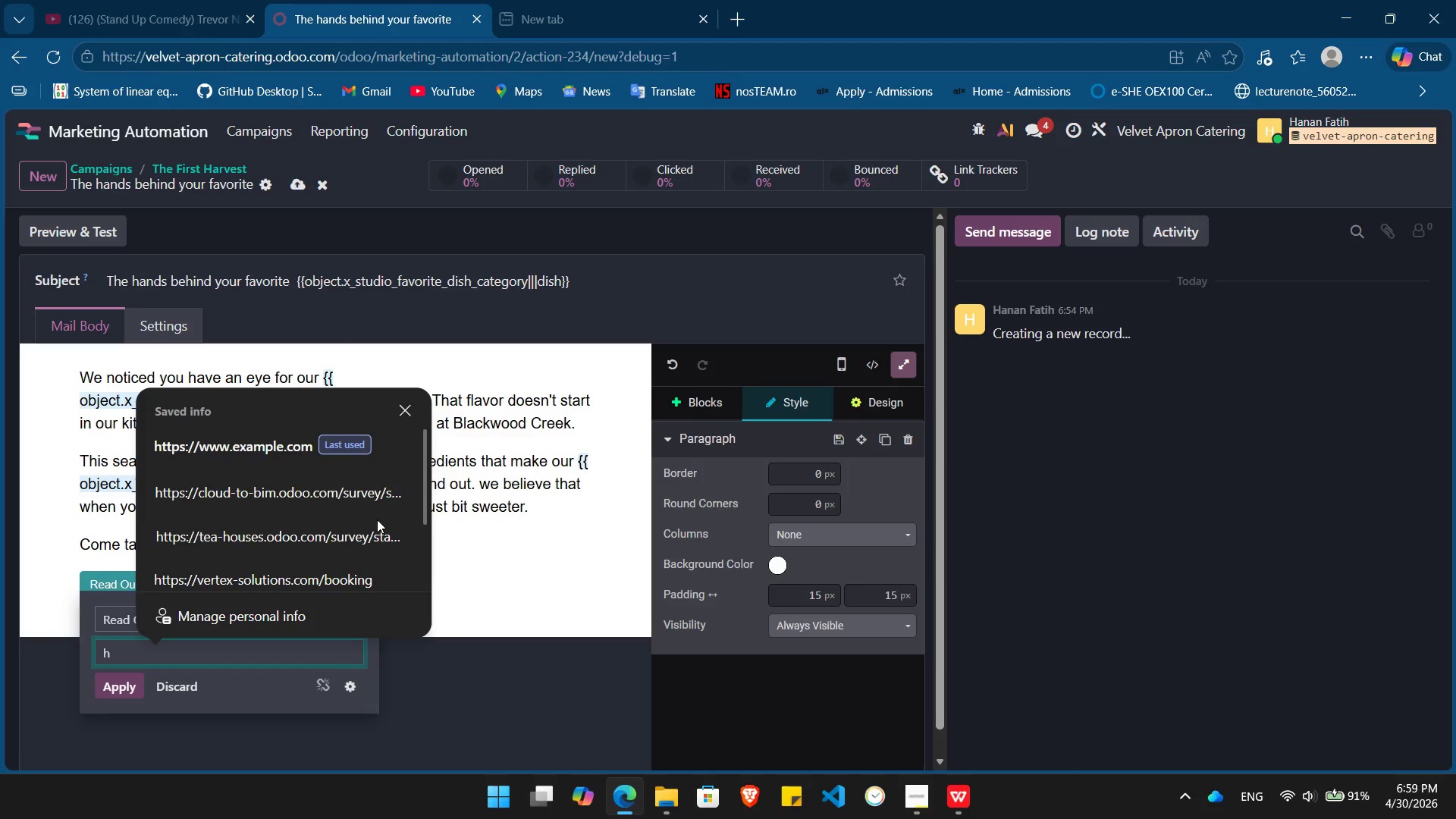 
key(ArrowDown)
 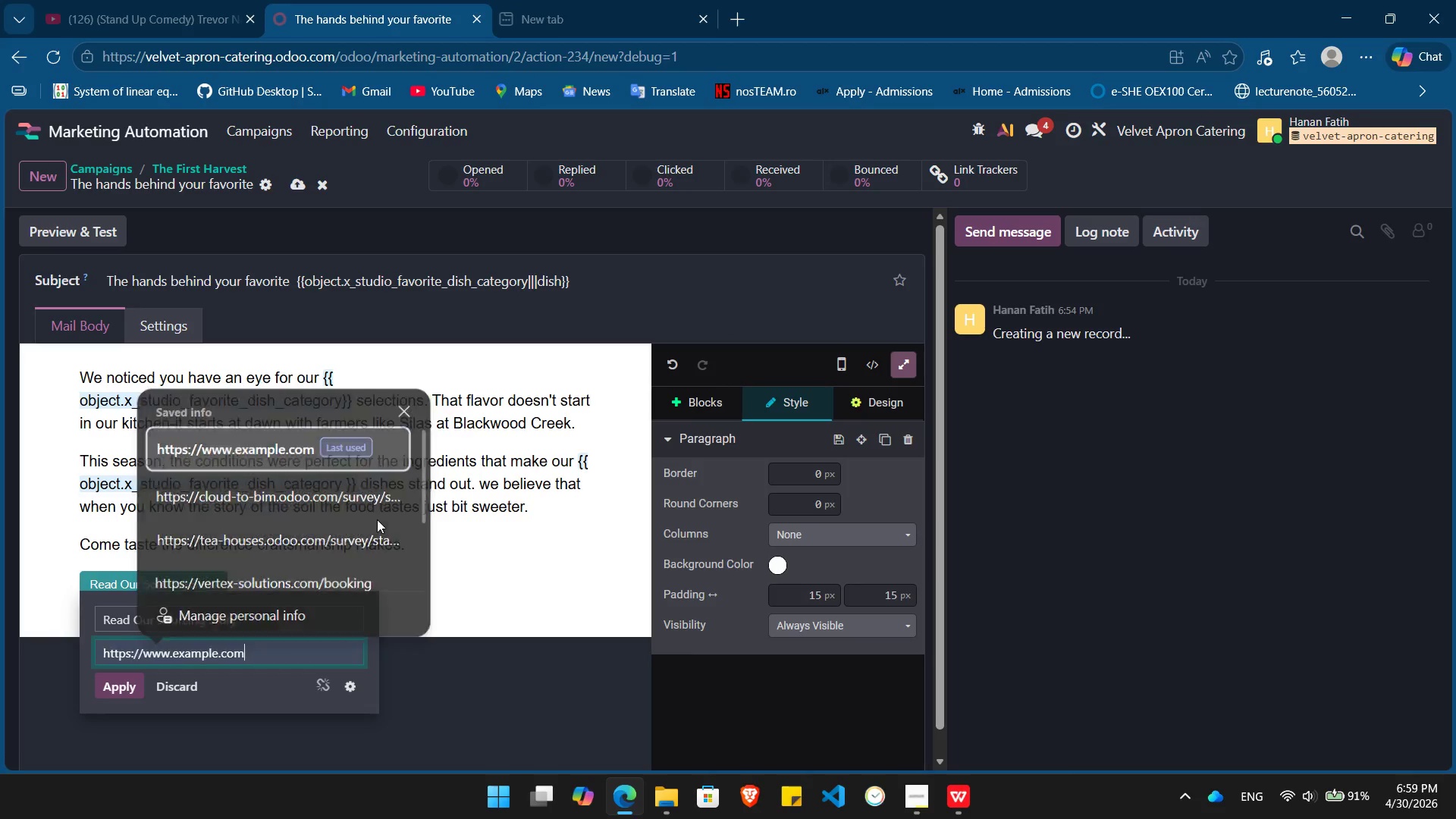 
key(Enter)
 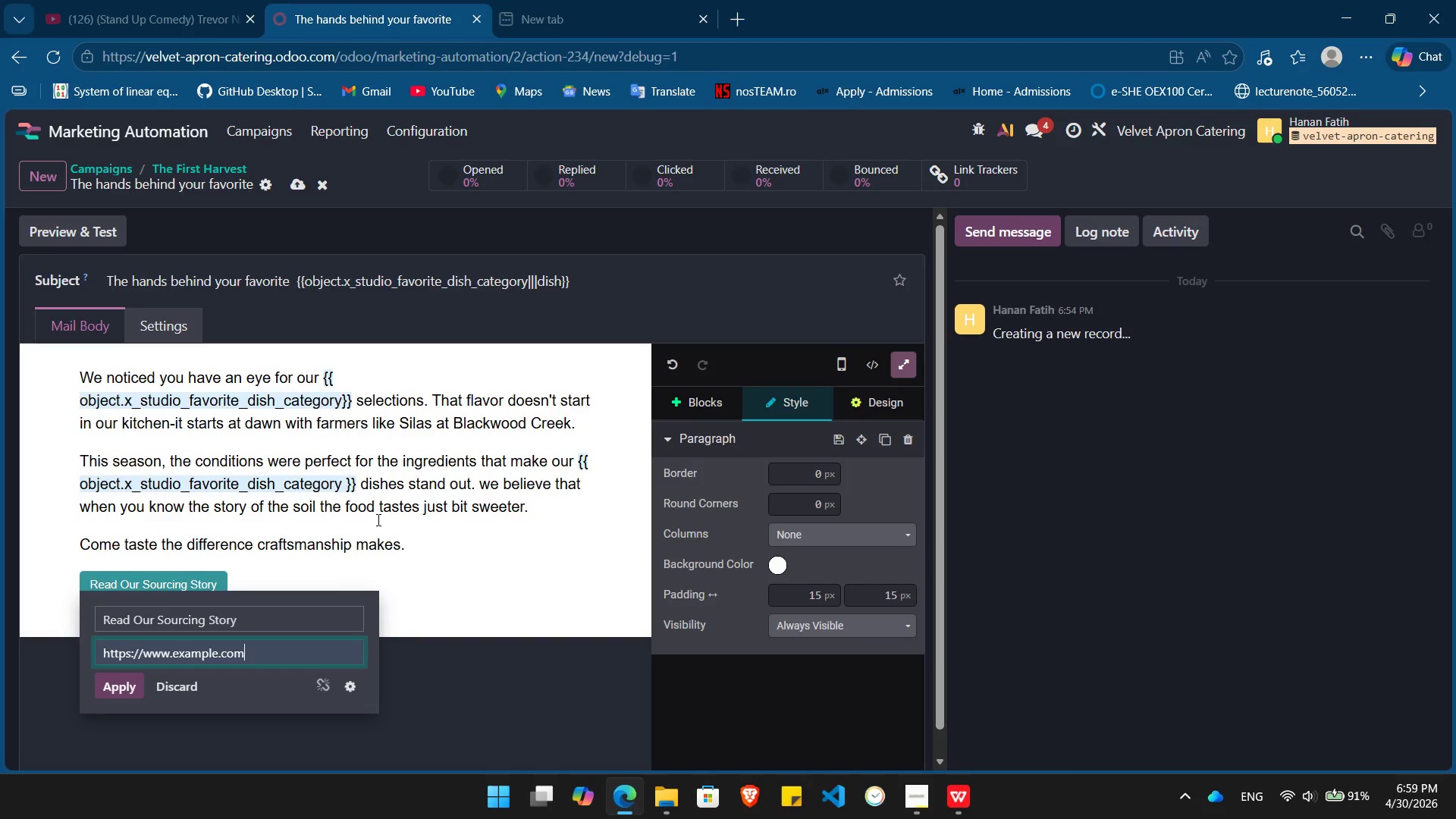 
key(Enter)
 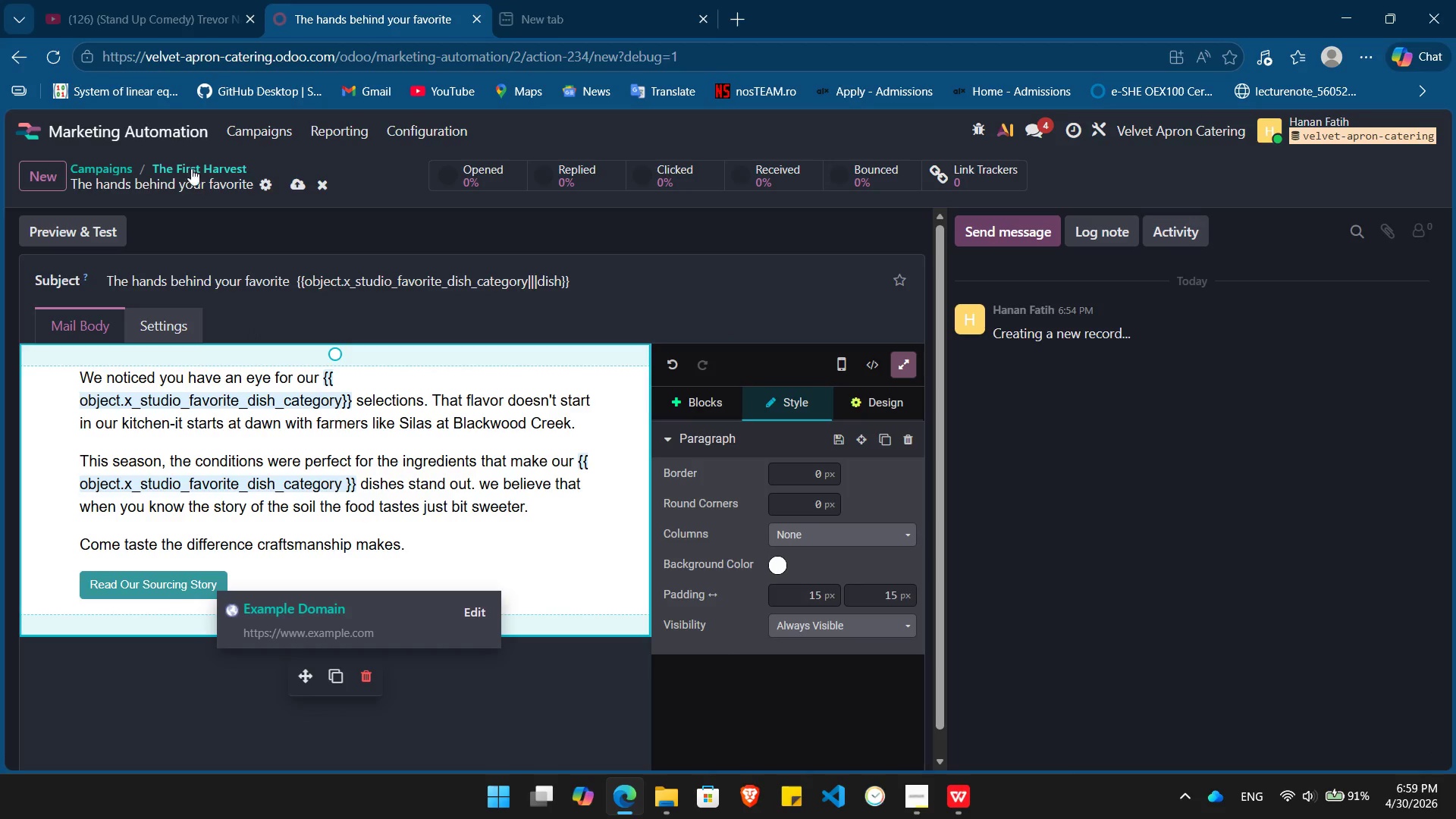 
left_click([198, 165])
 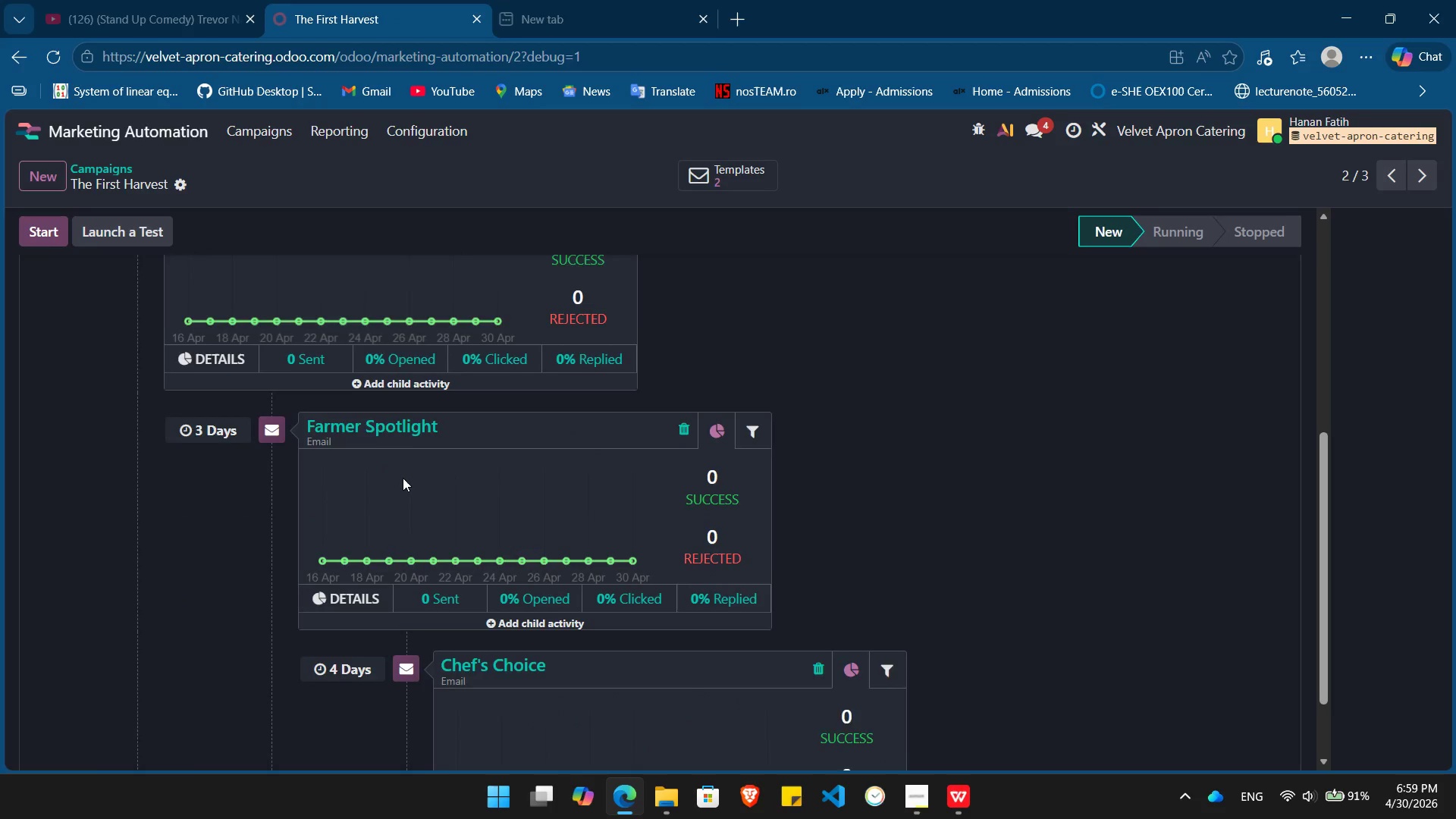 
wait(5.88)
 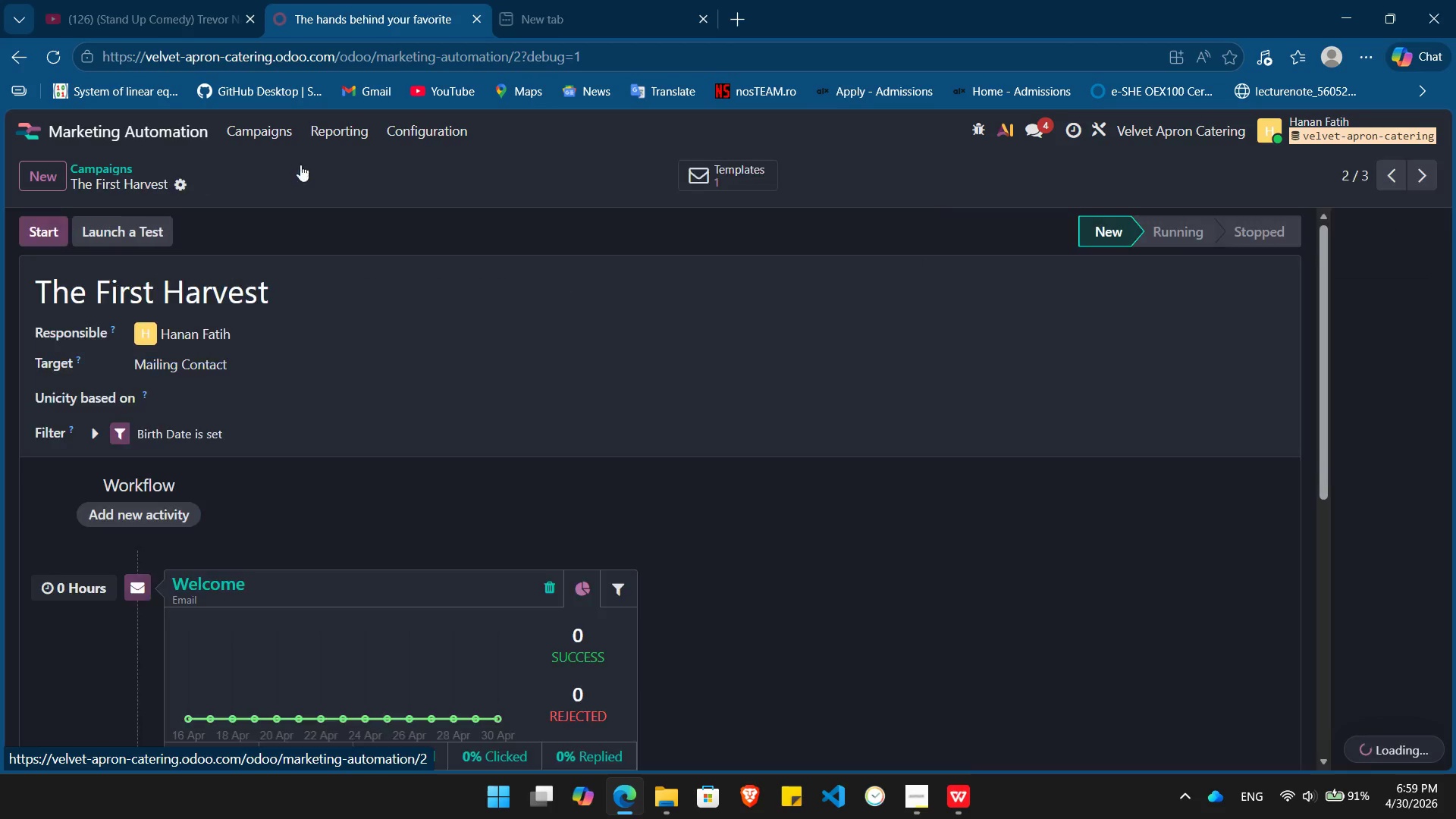 
left_click([494, 591])
 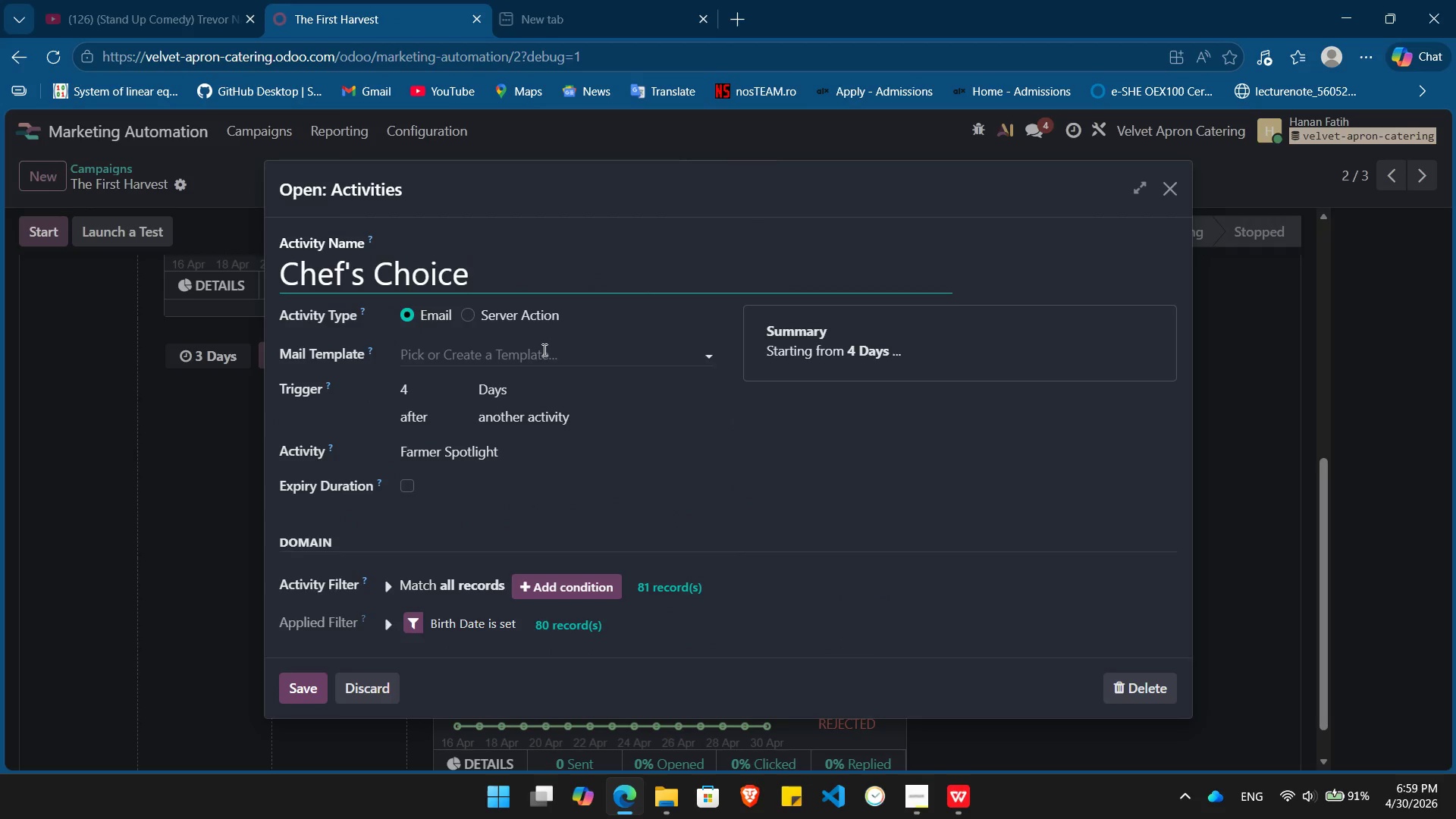 
left_click([538, 353])
 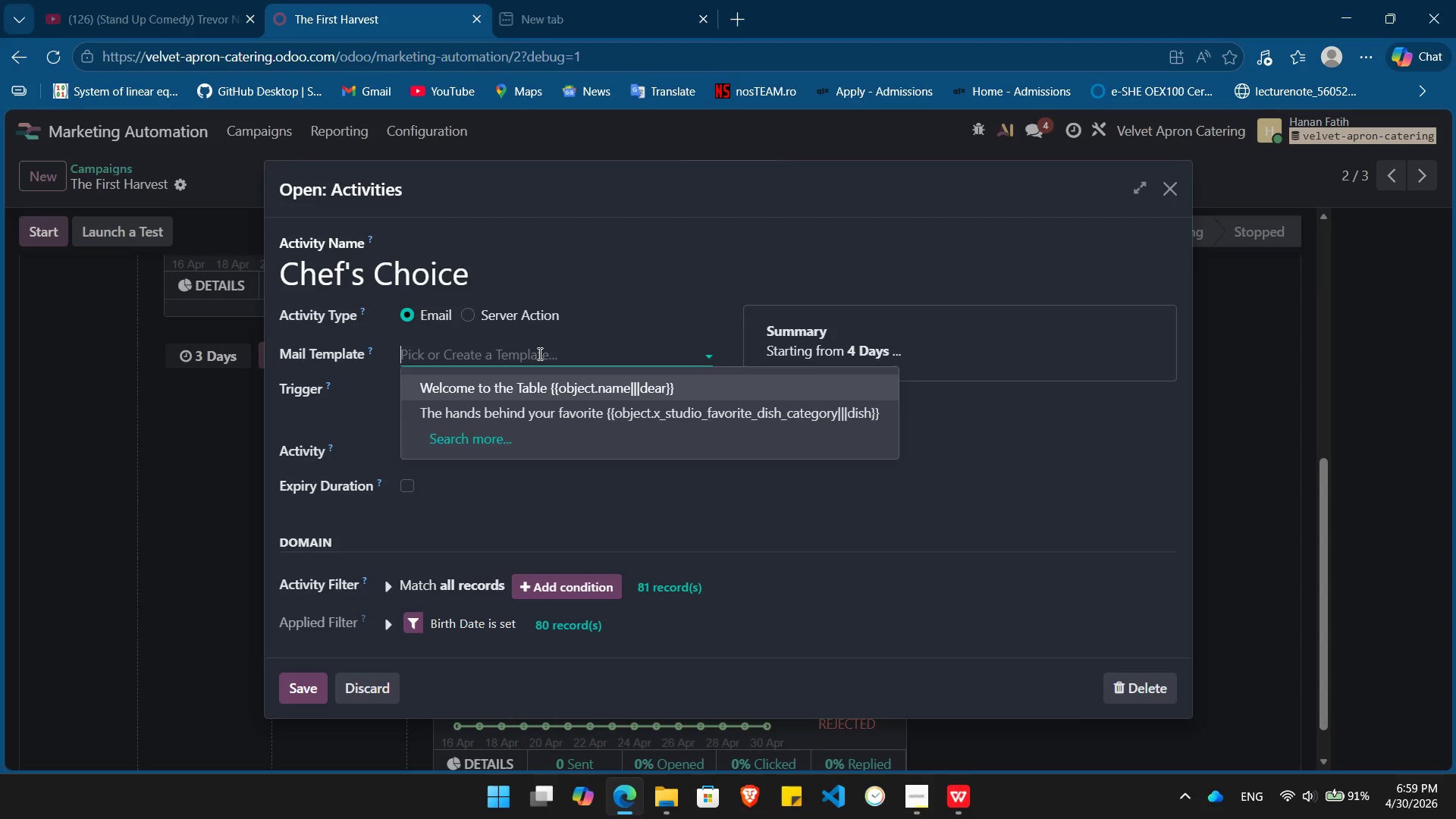 
type(Ap)
key(Backspace)
type( personal Invitation from Chef Elias)
 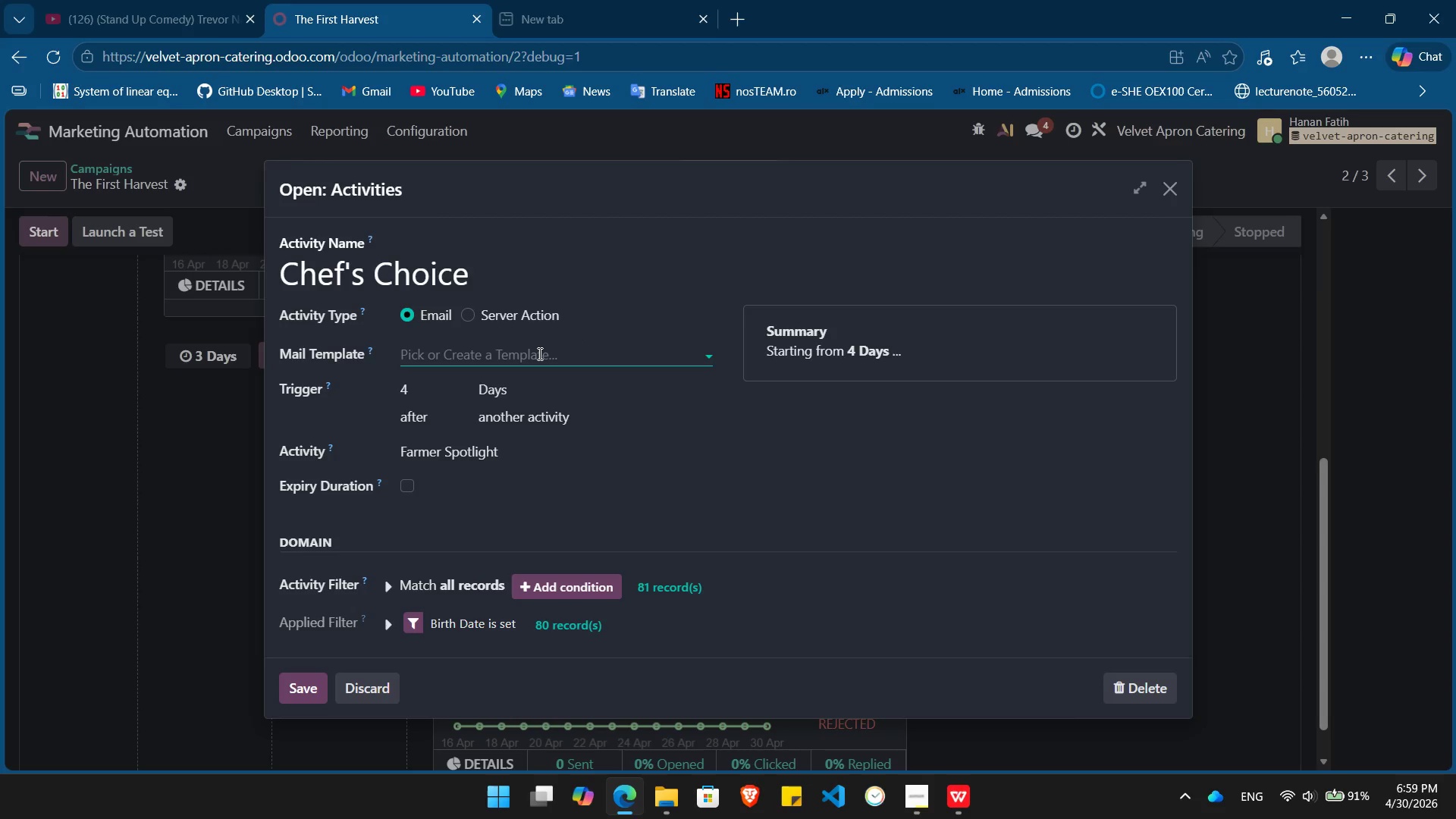 
 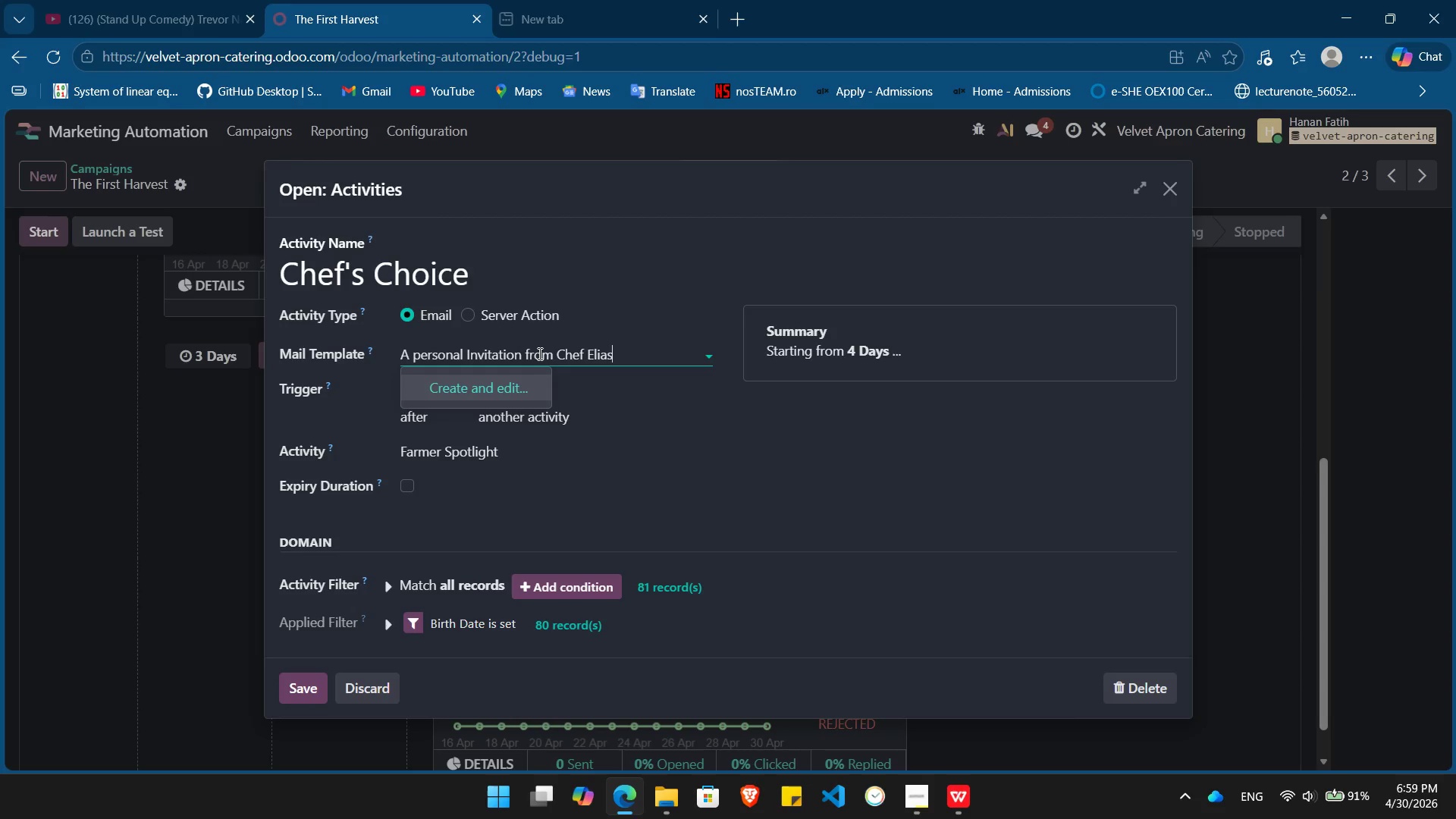 
key(Enter)
 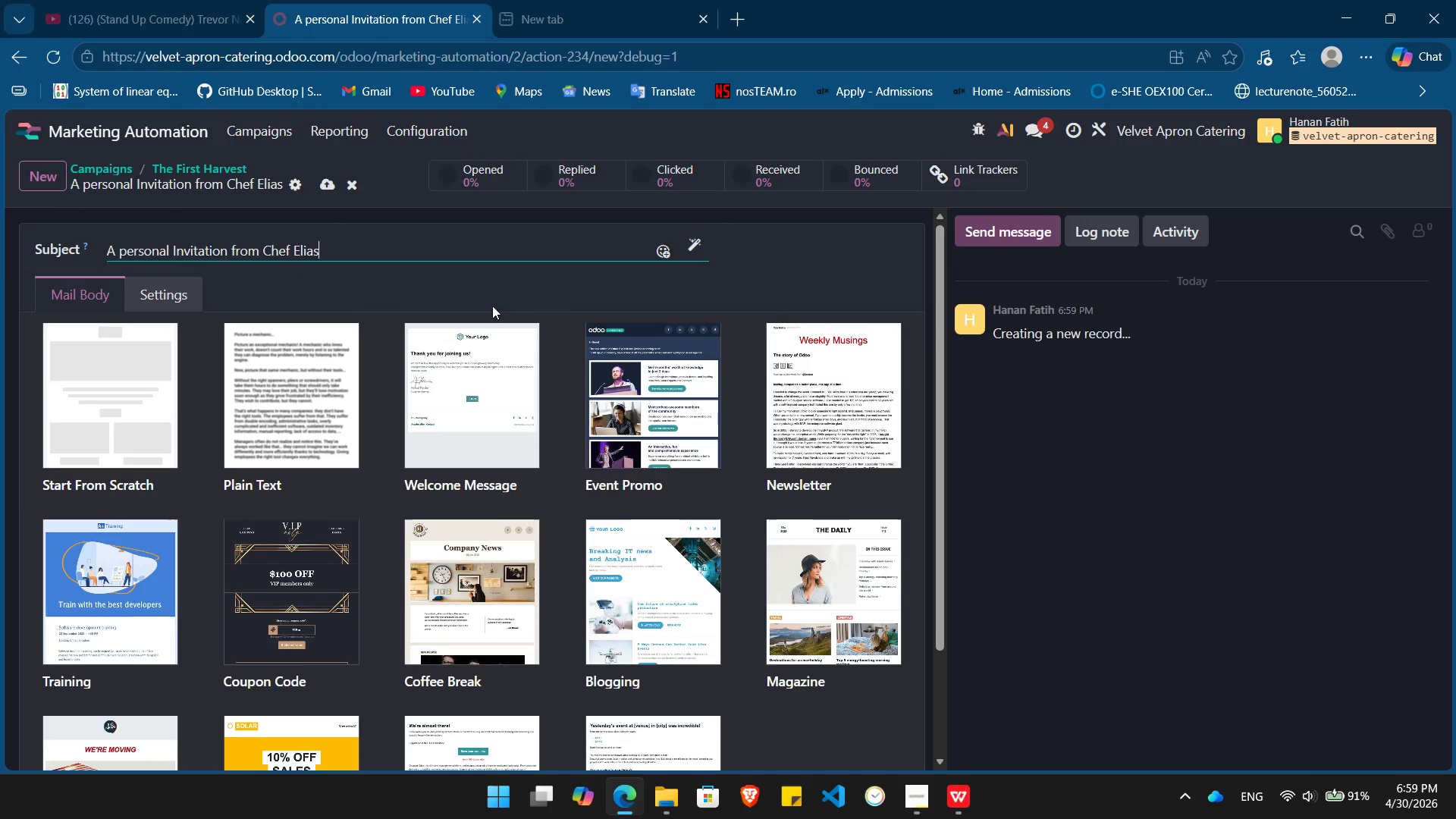 
left_click([153, 373])
 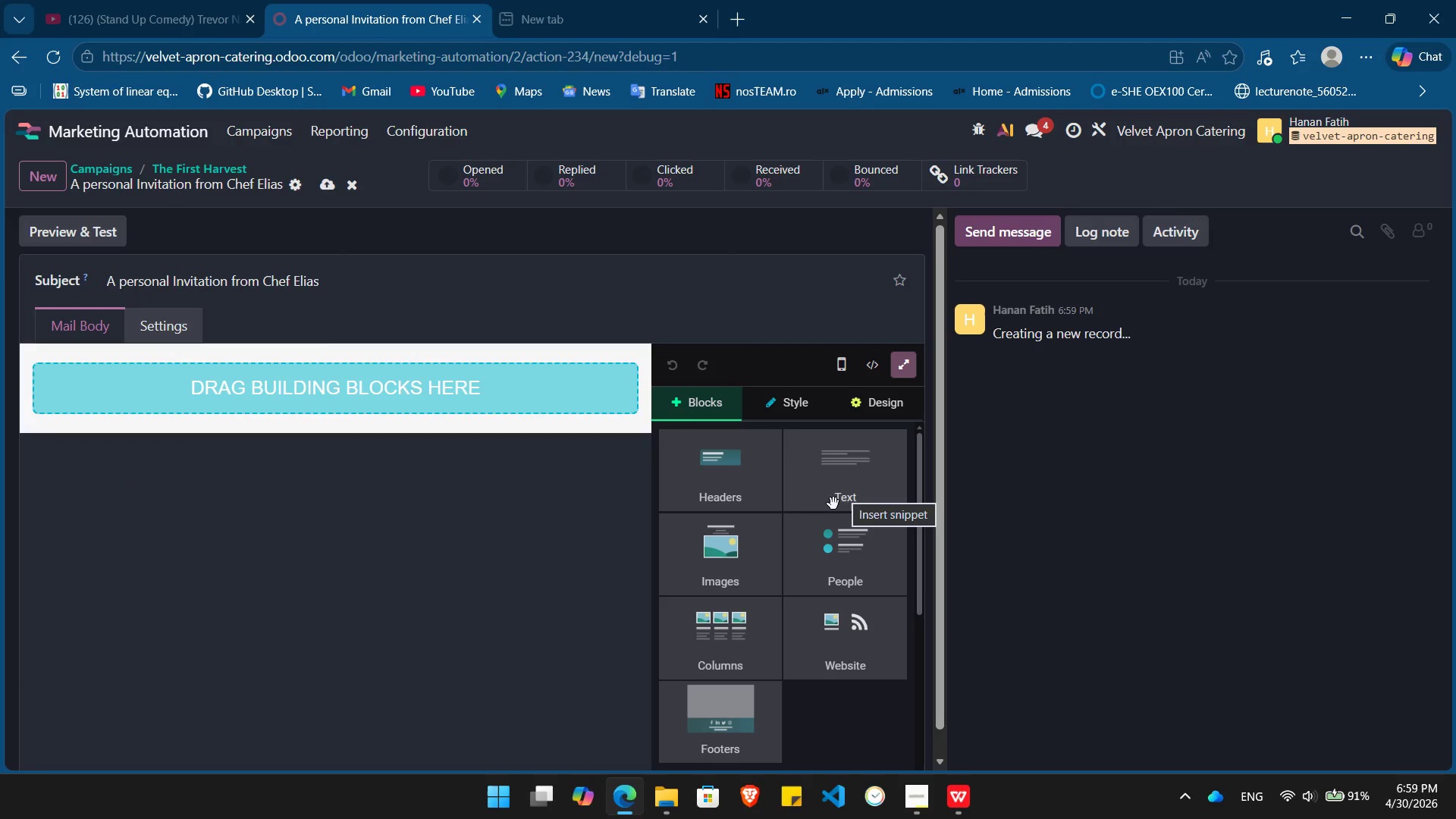 
left_click_drag(start_coordinate=[850, 503], to_coordinate=[386, 385])
 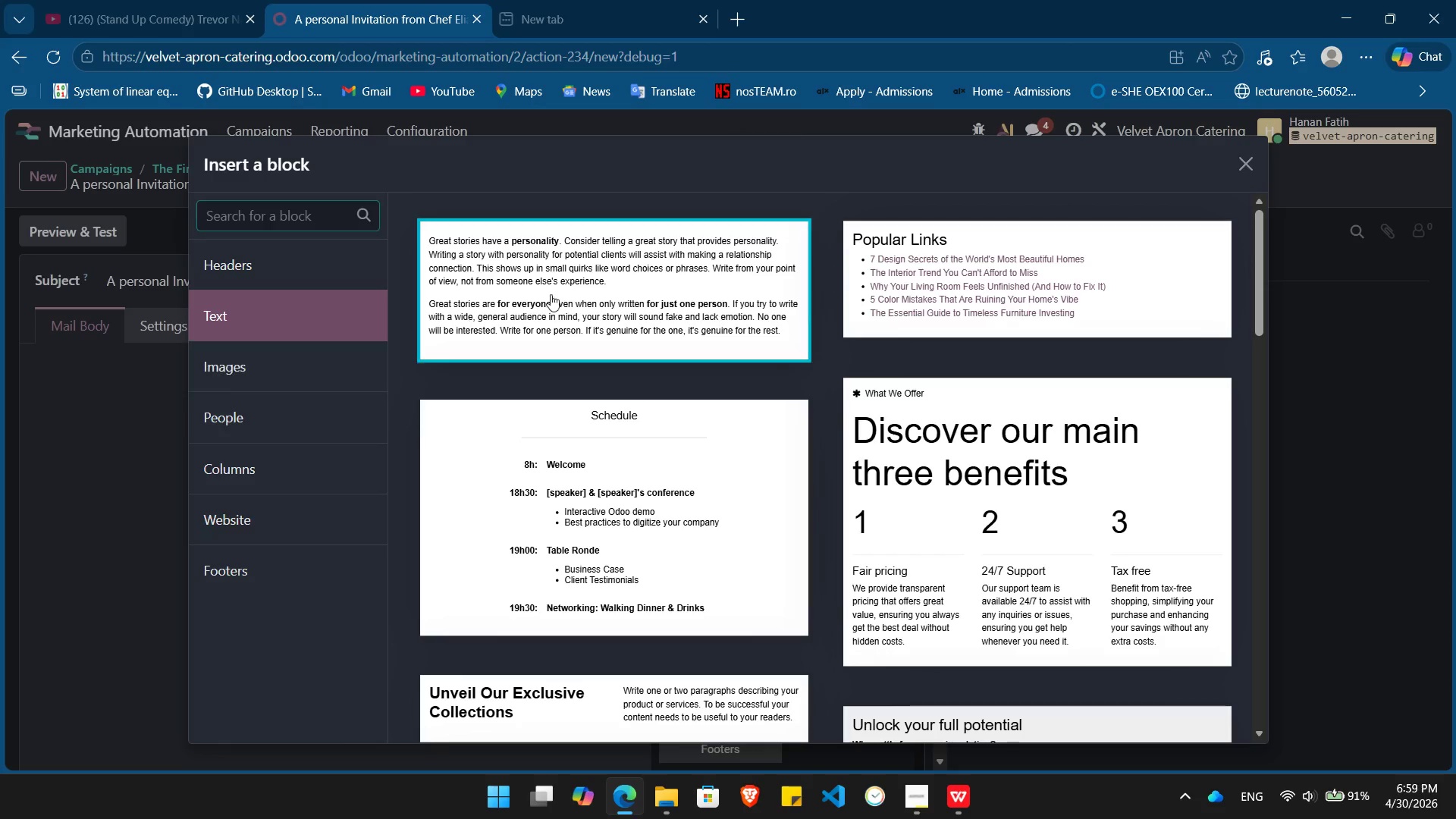 
left_click([561, 296])
 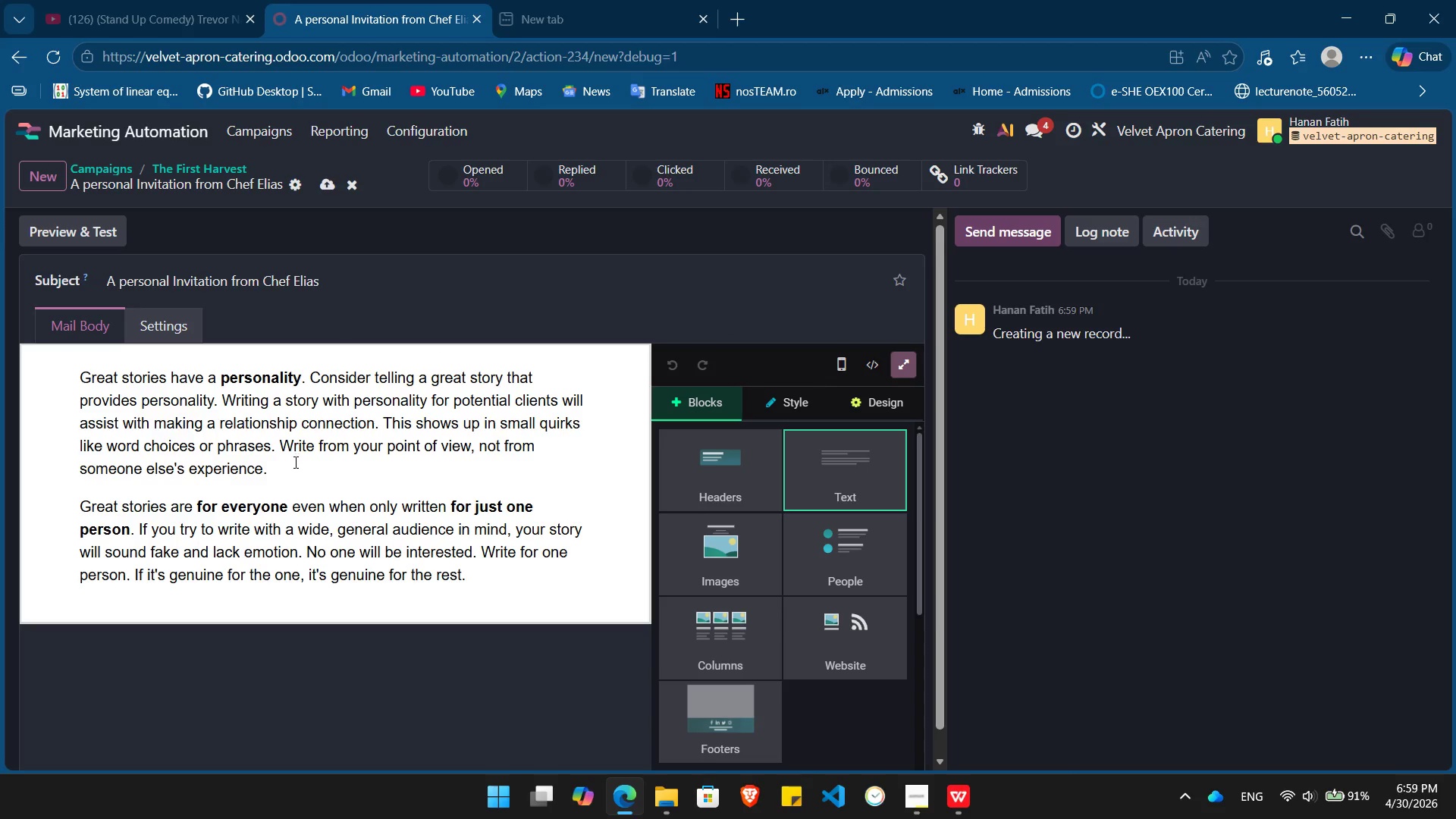 
left_click([294, 462])
 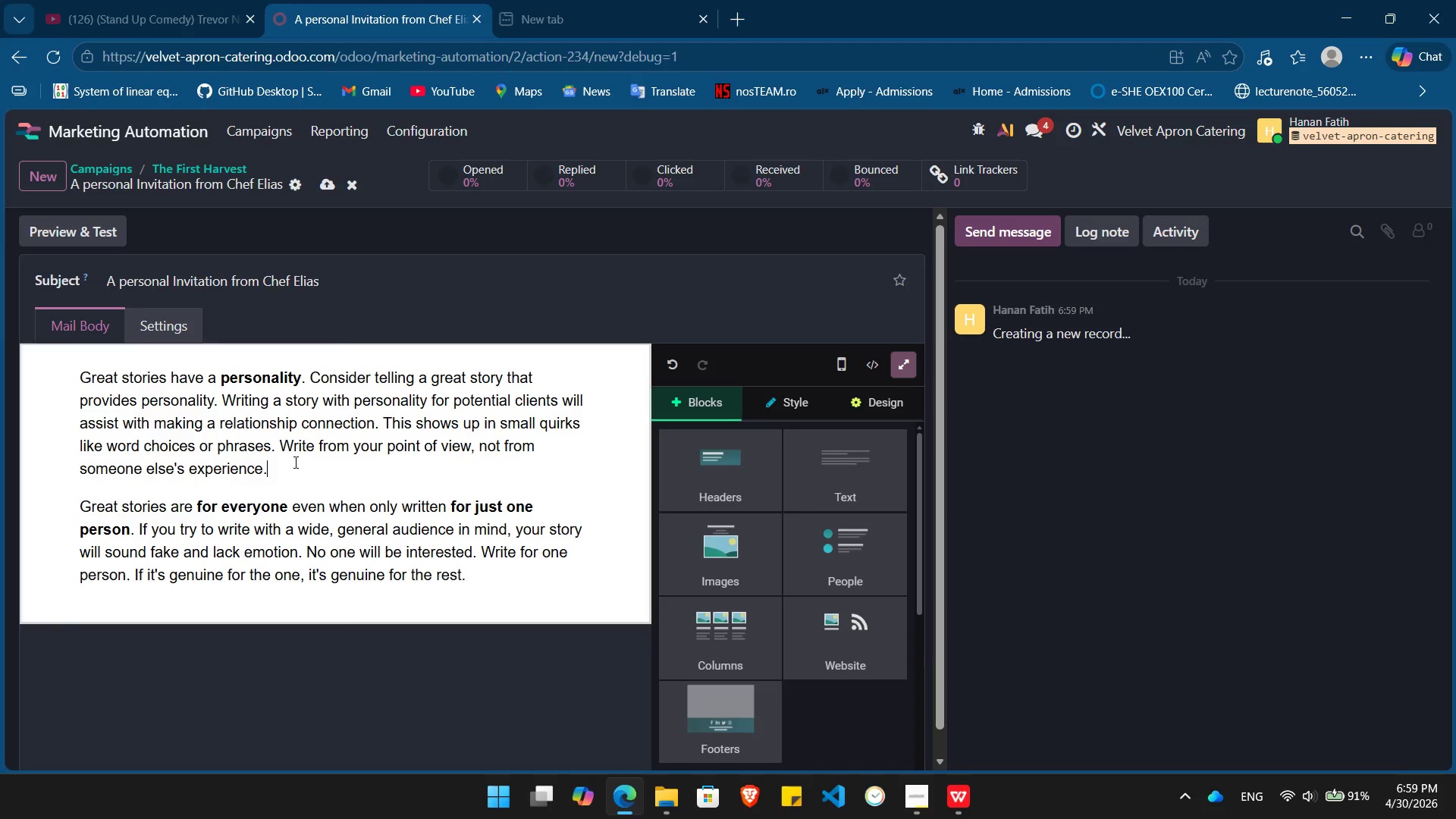 
key(Control+A)
 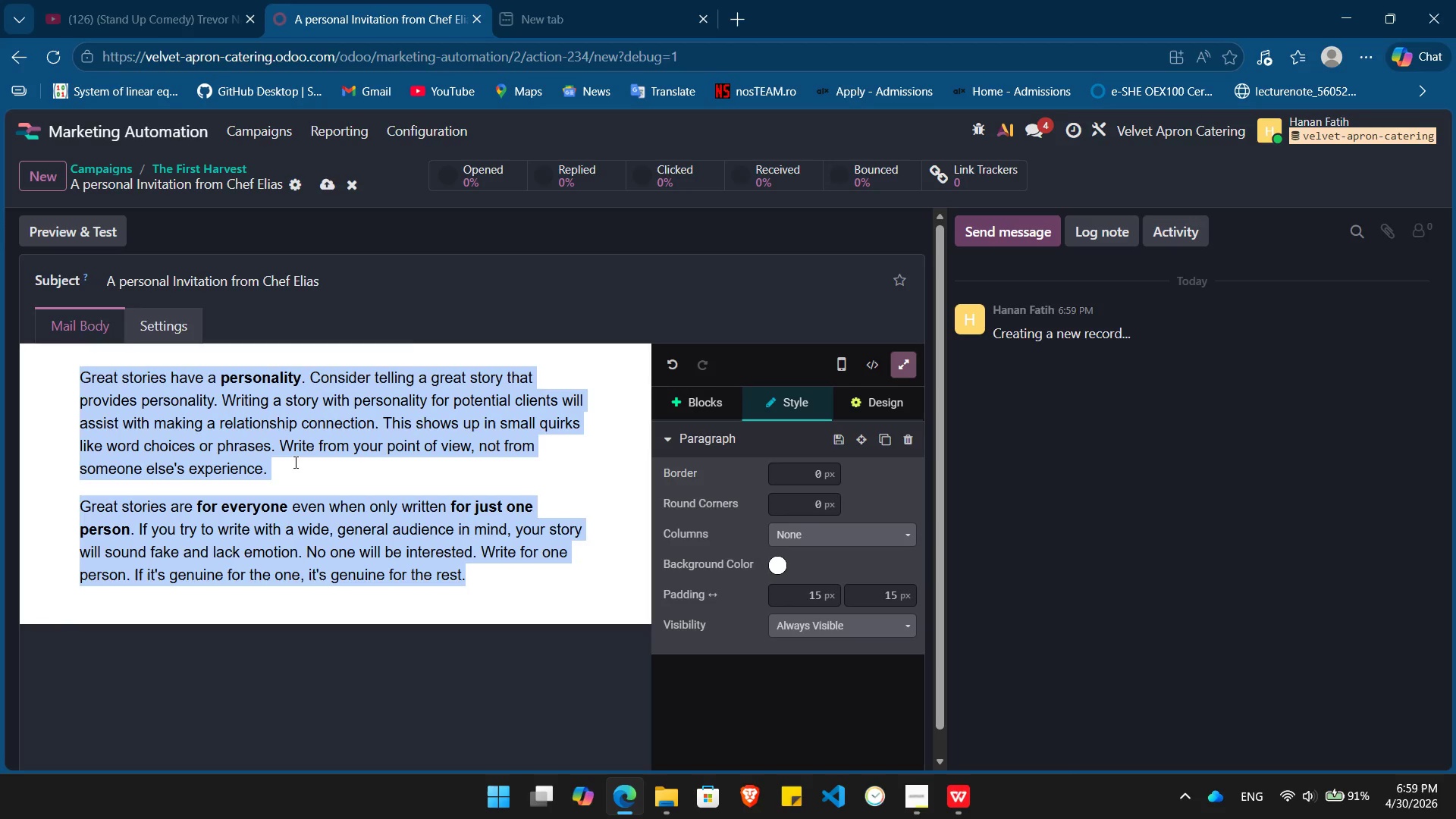 
key(Backspace)
type(Hello /)
 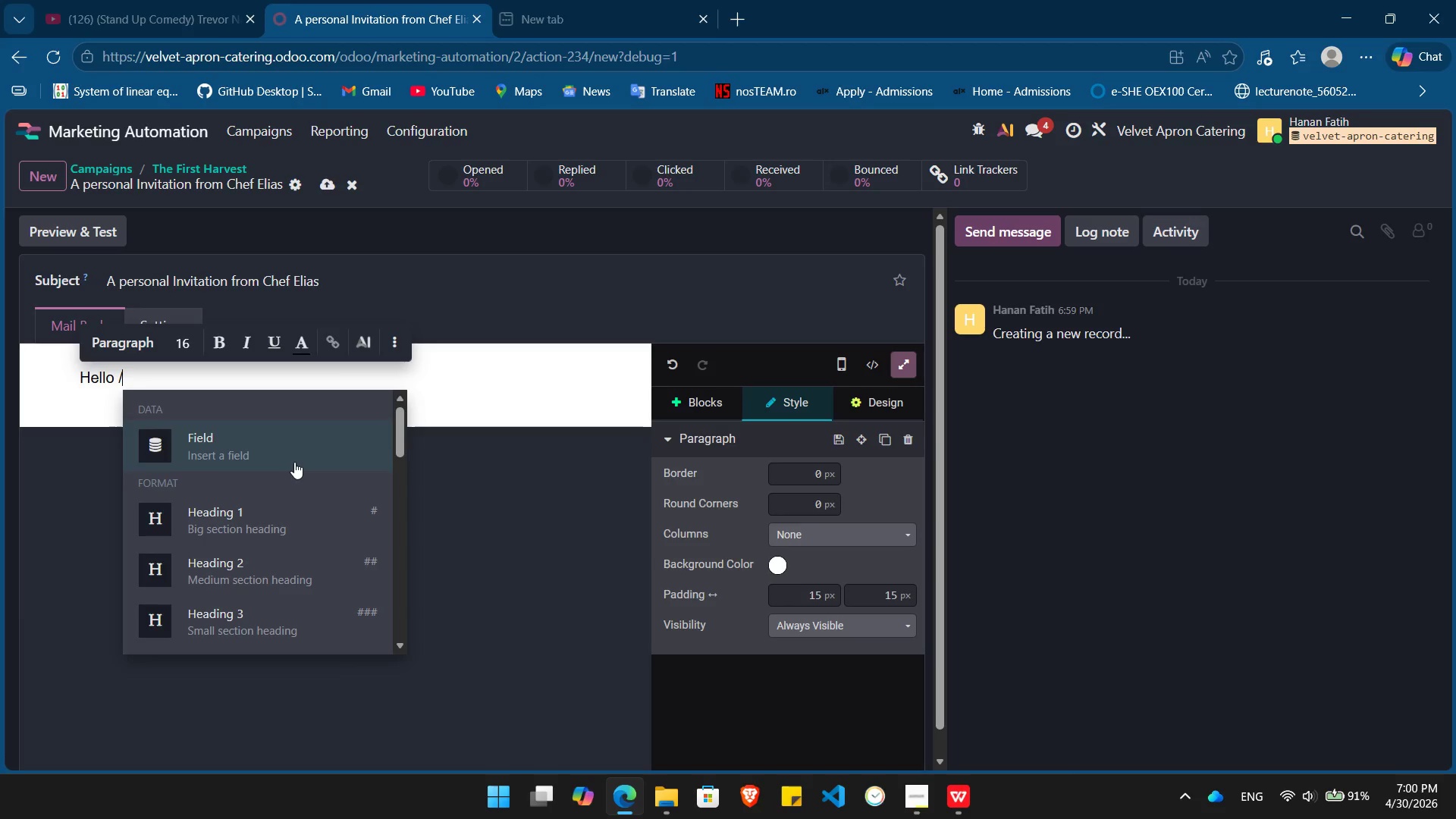 
key(Enter)
 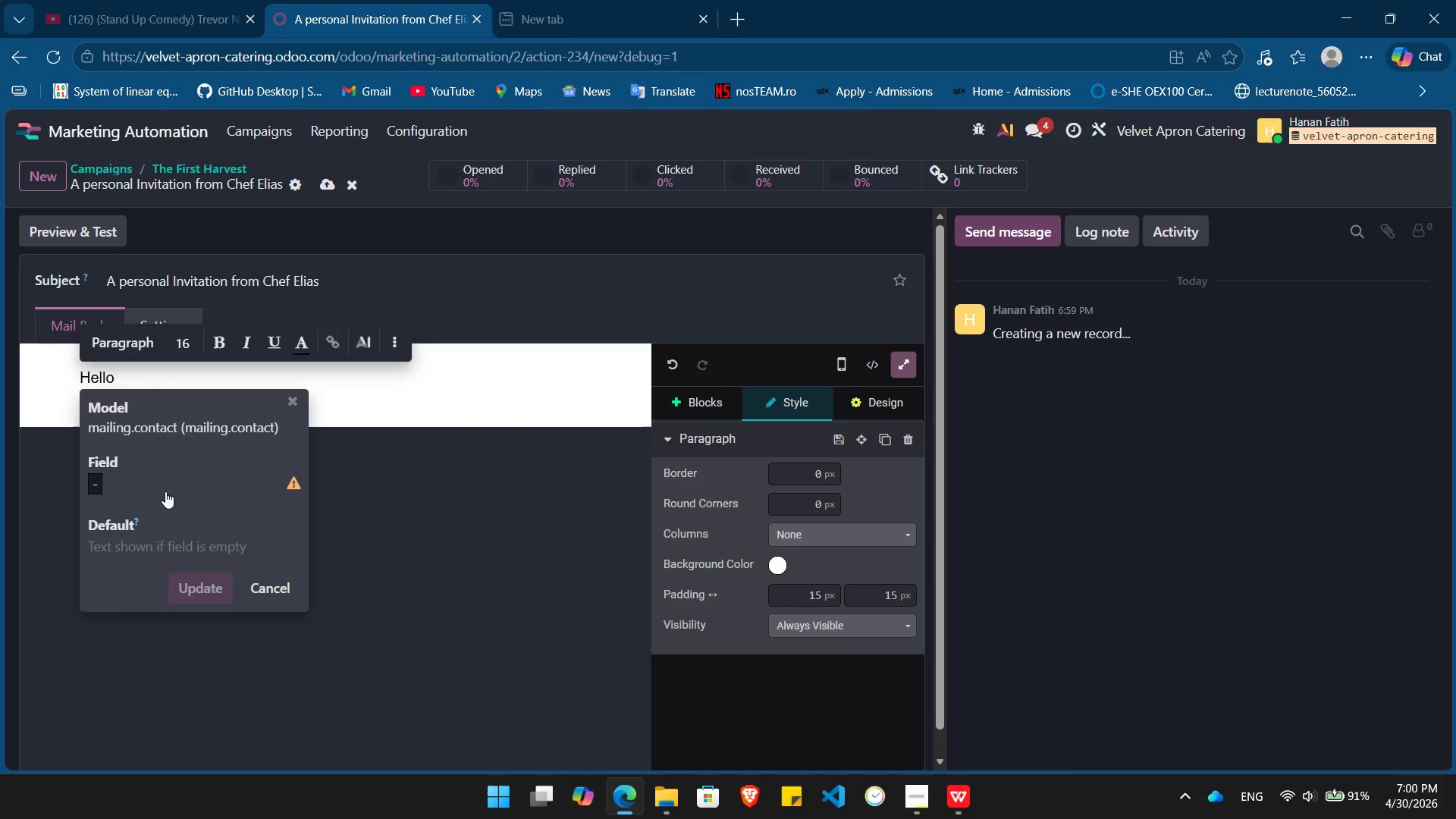 
left_click([165, 491])
 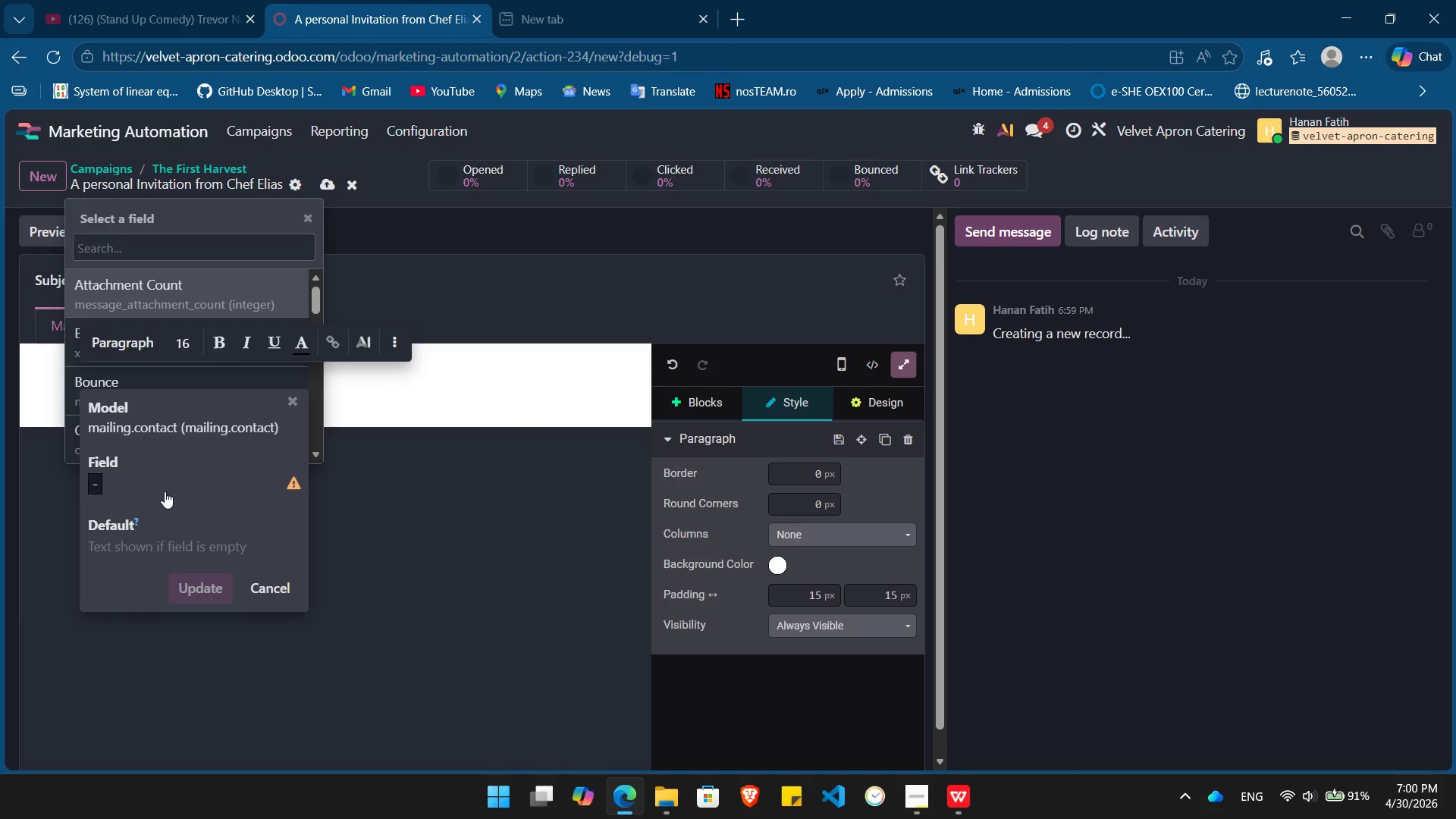 
type(name)
 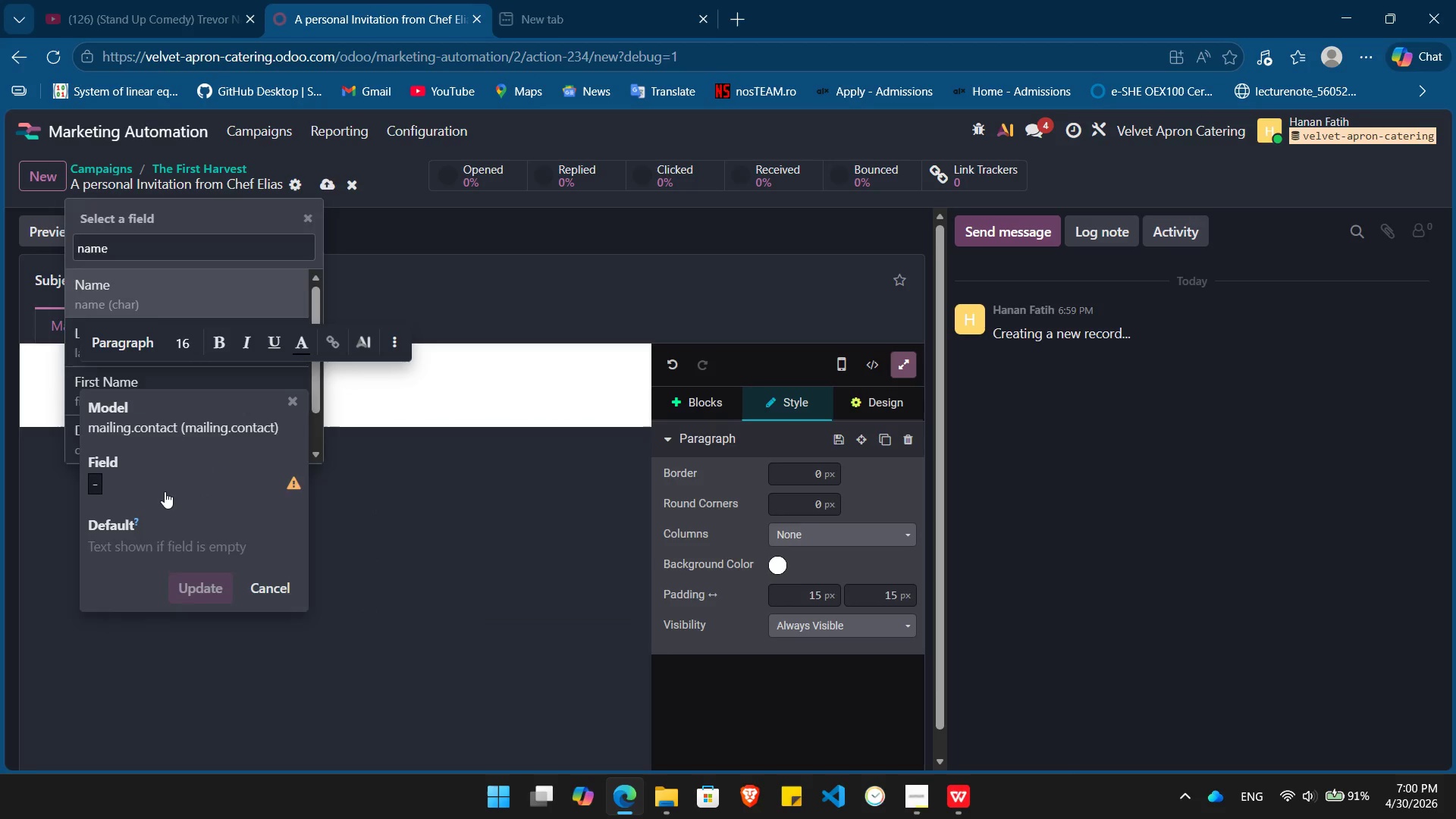 
key(Enter)
 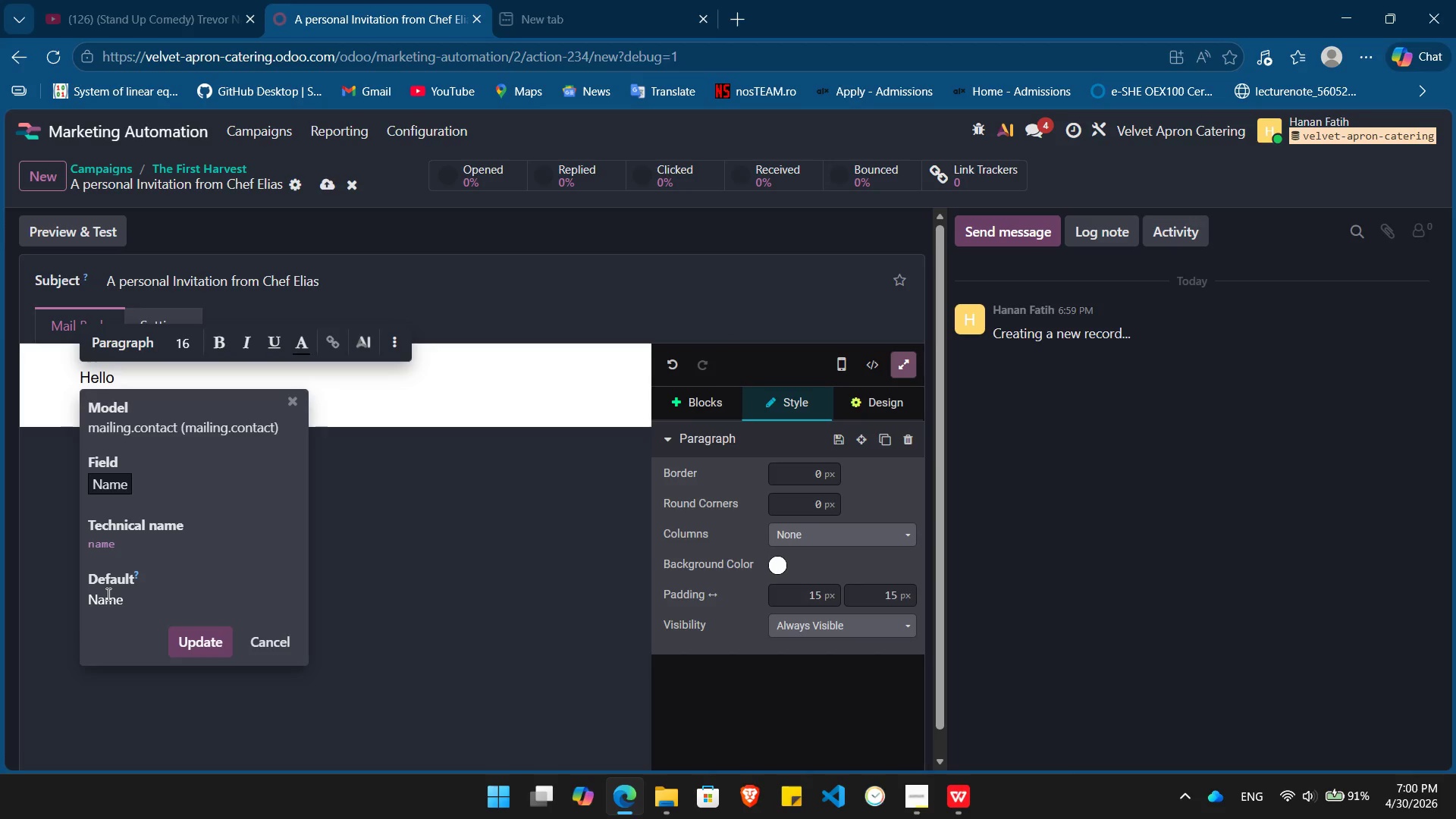 
double_click([107, 594])
 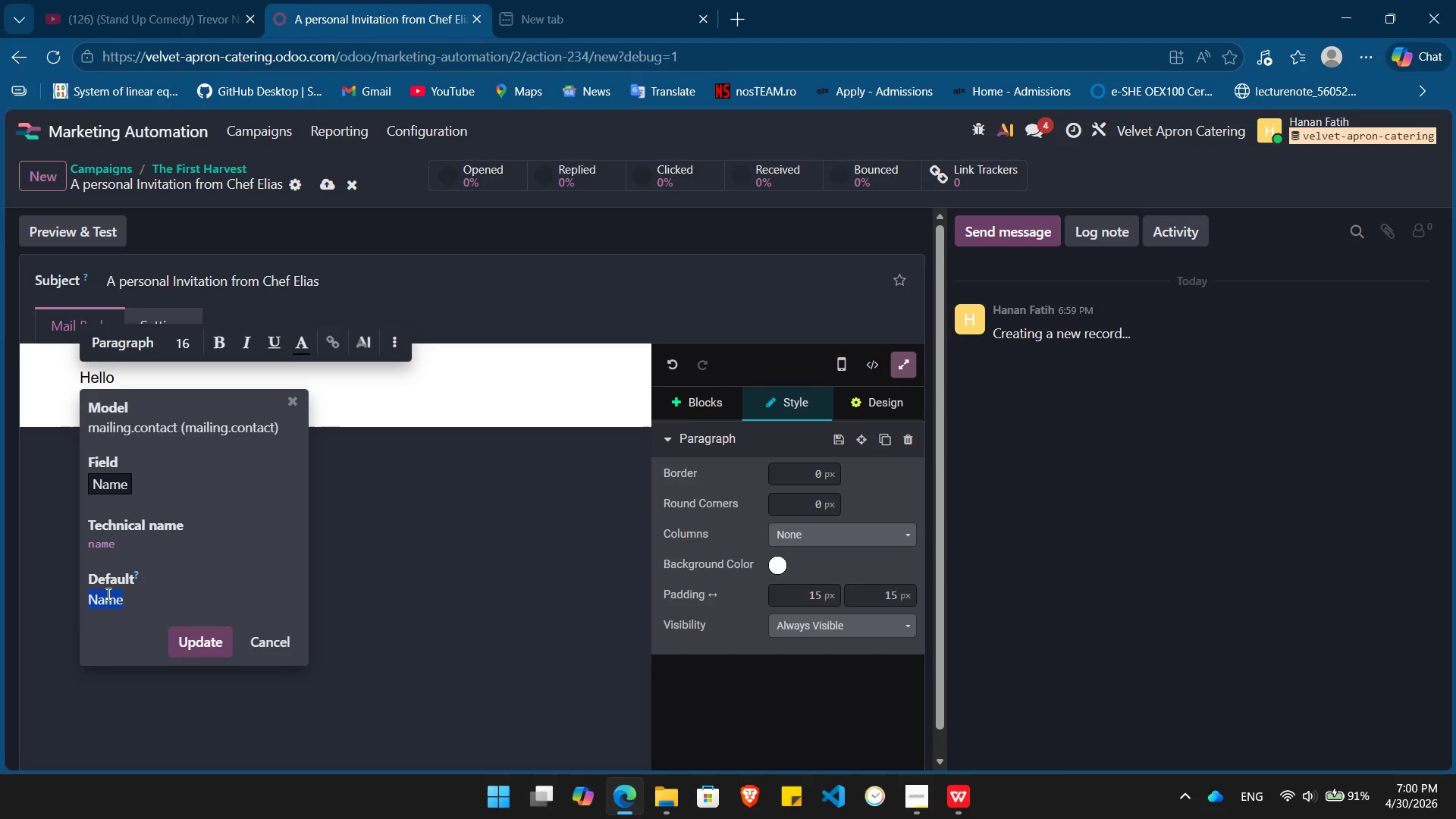 
key(Shift+BracketLeft)
 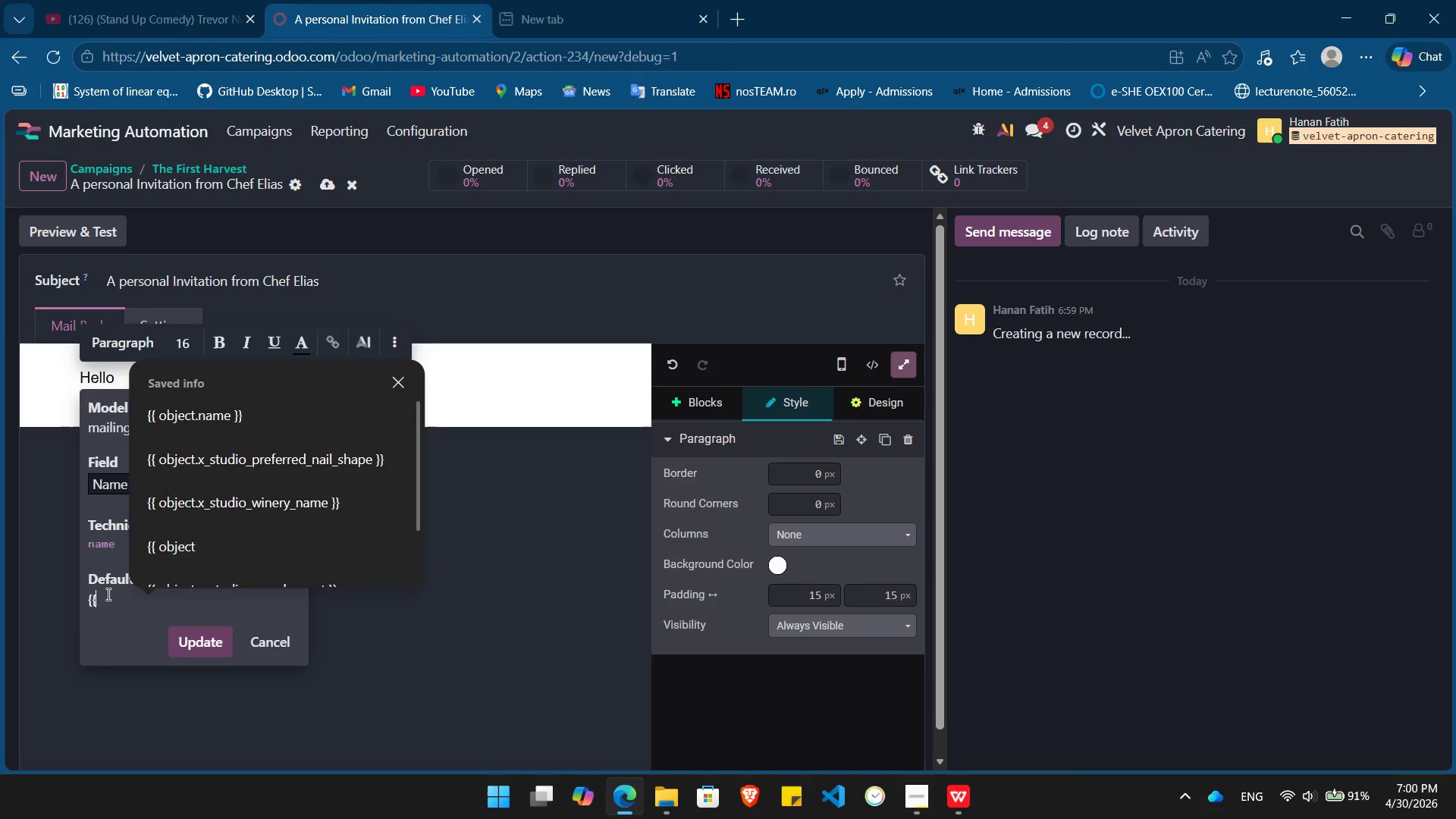 
key(Shift+BracketLeft)
 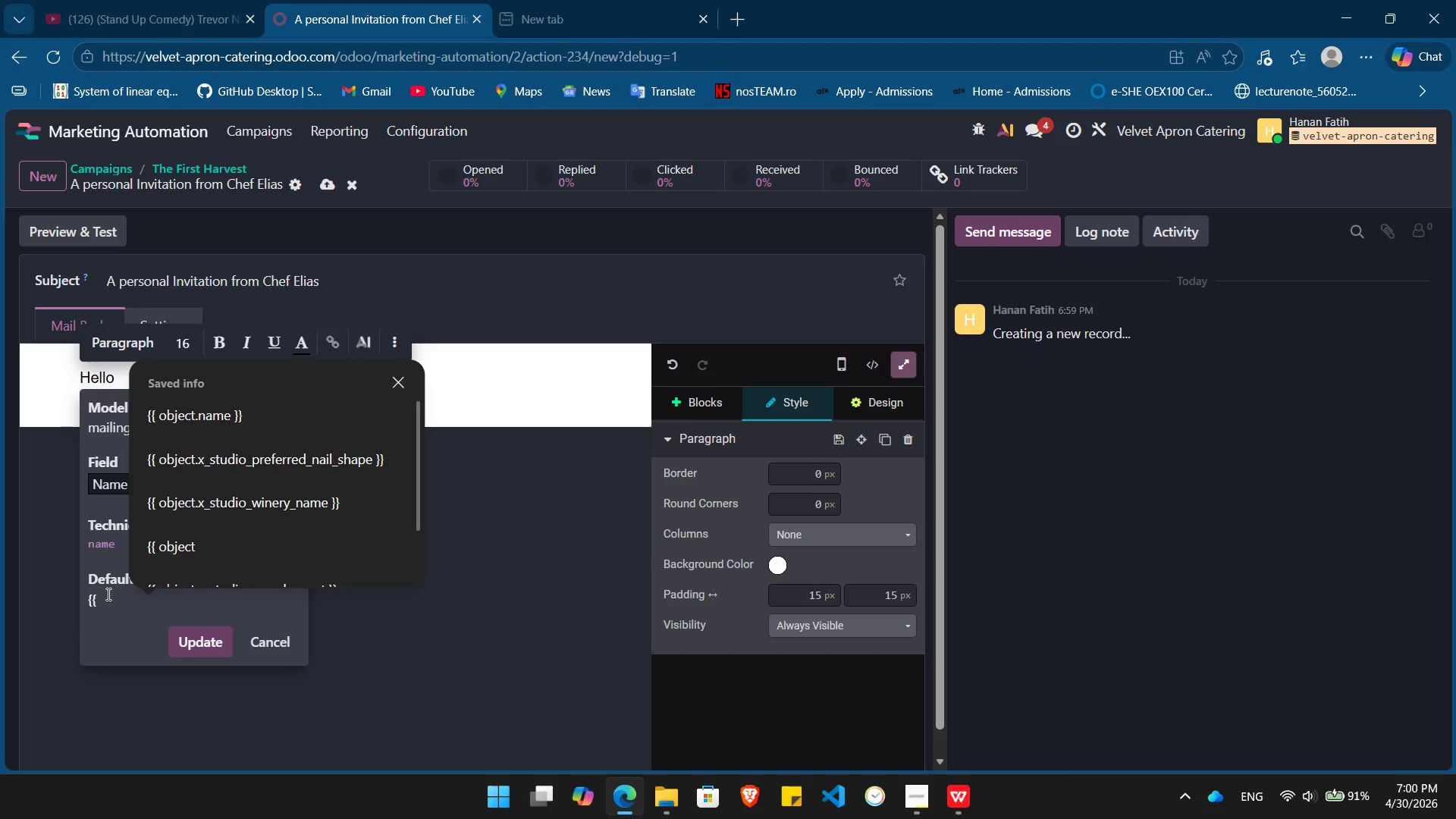 
key(ArrowDown)
 